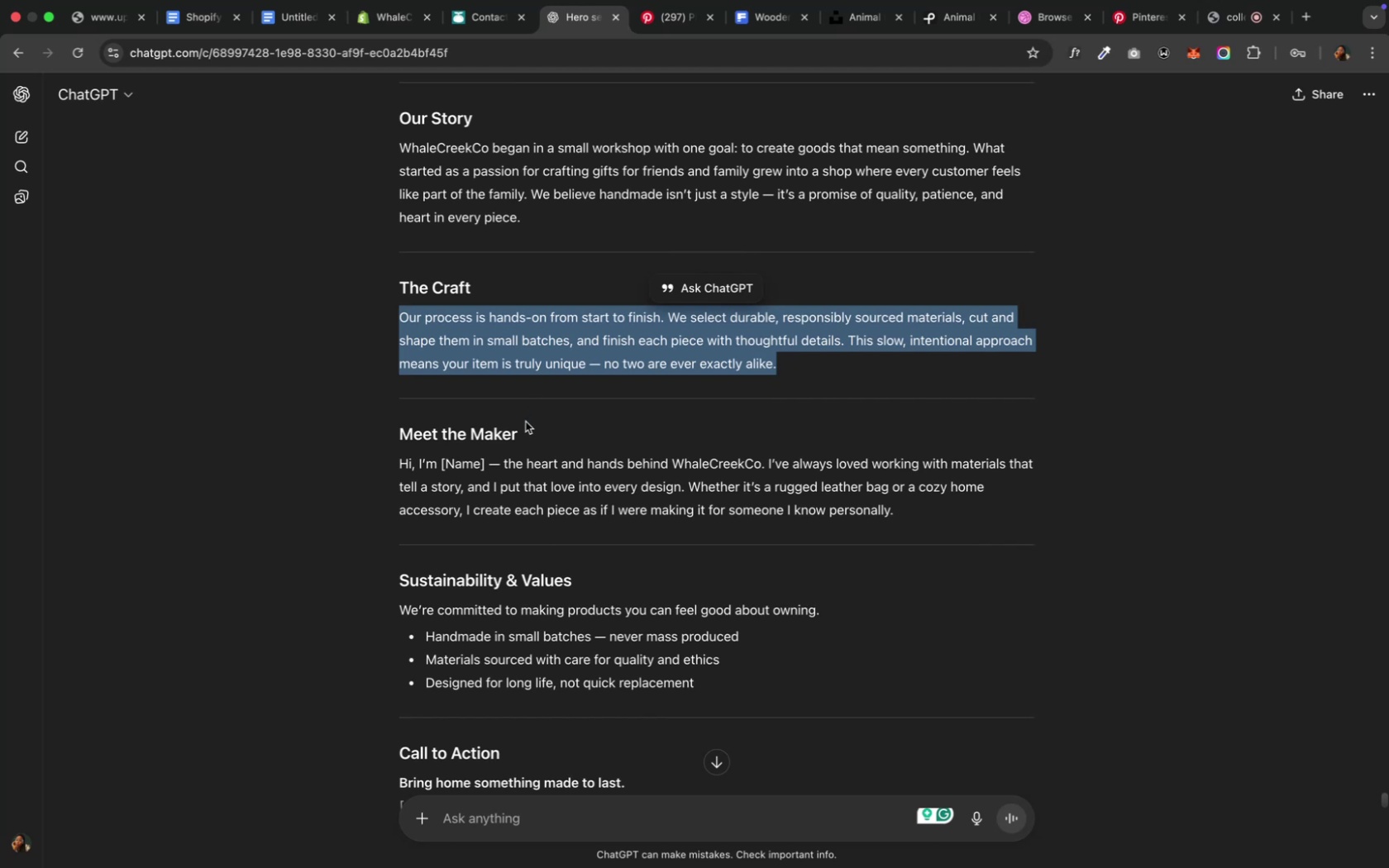 
wait(5.19)
 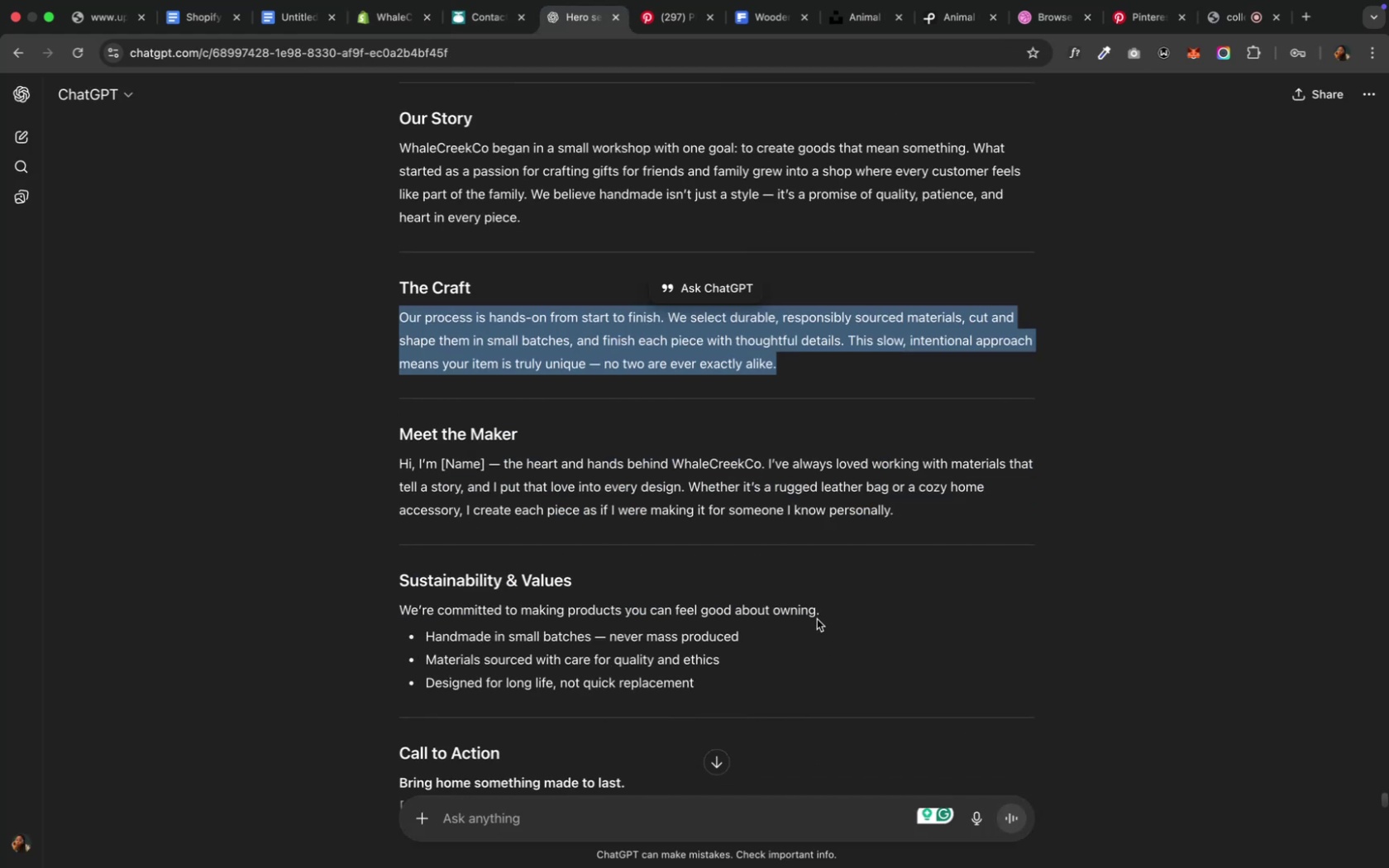 
left_click_drag(start_coordinate=[522, 430], to_coordinate=[403, 435])
 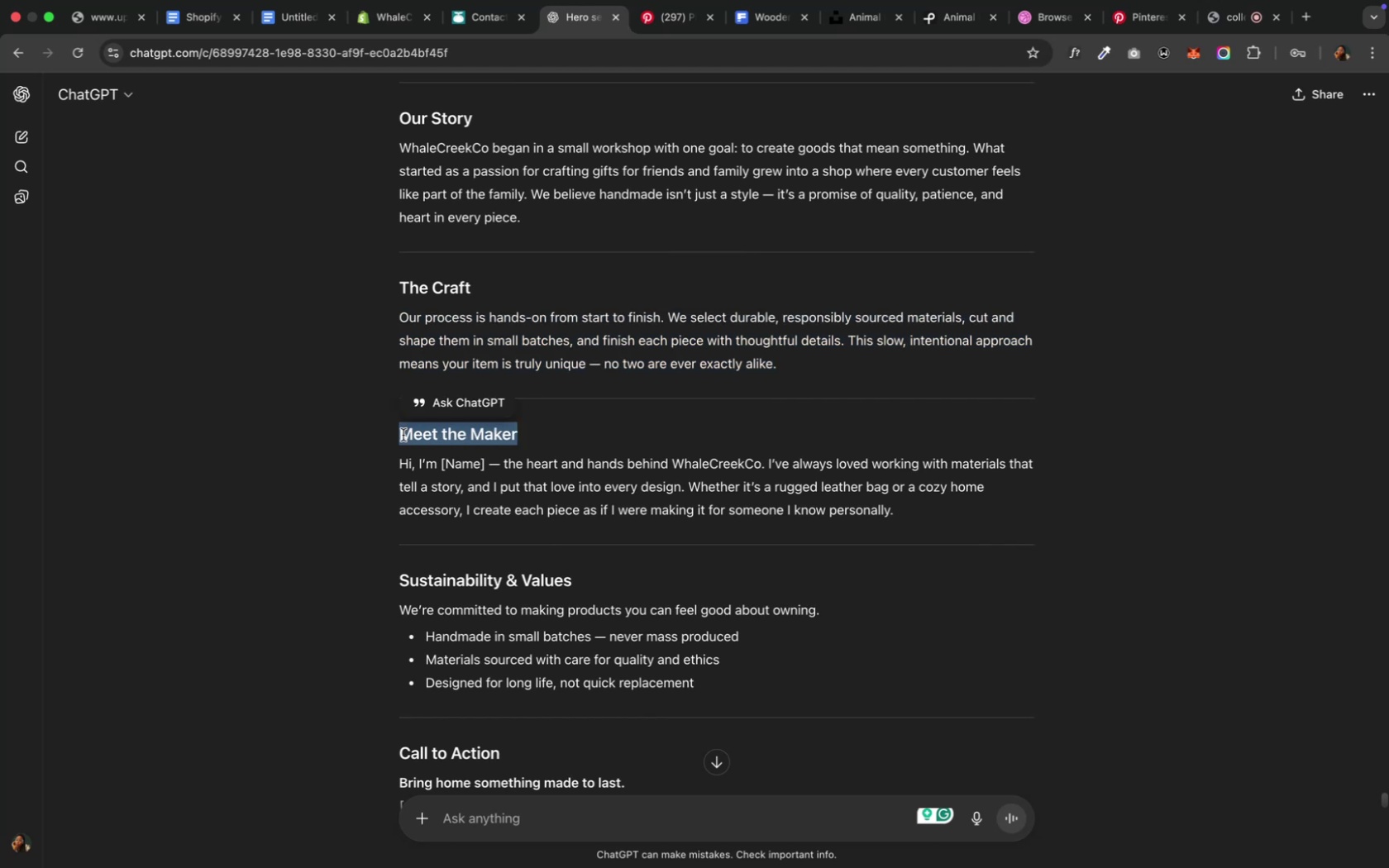 
key(Meta+C)
 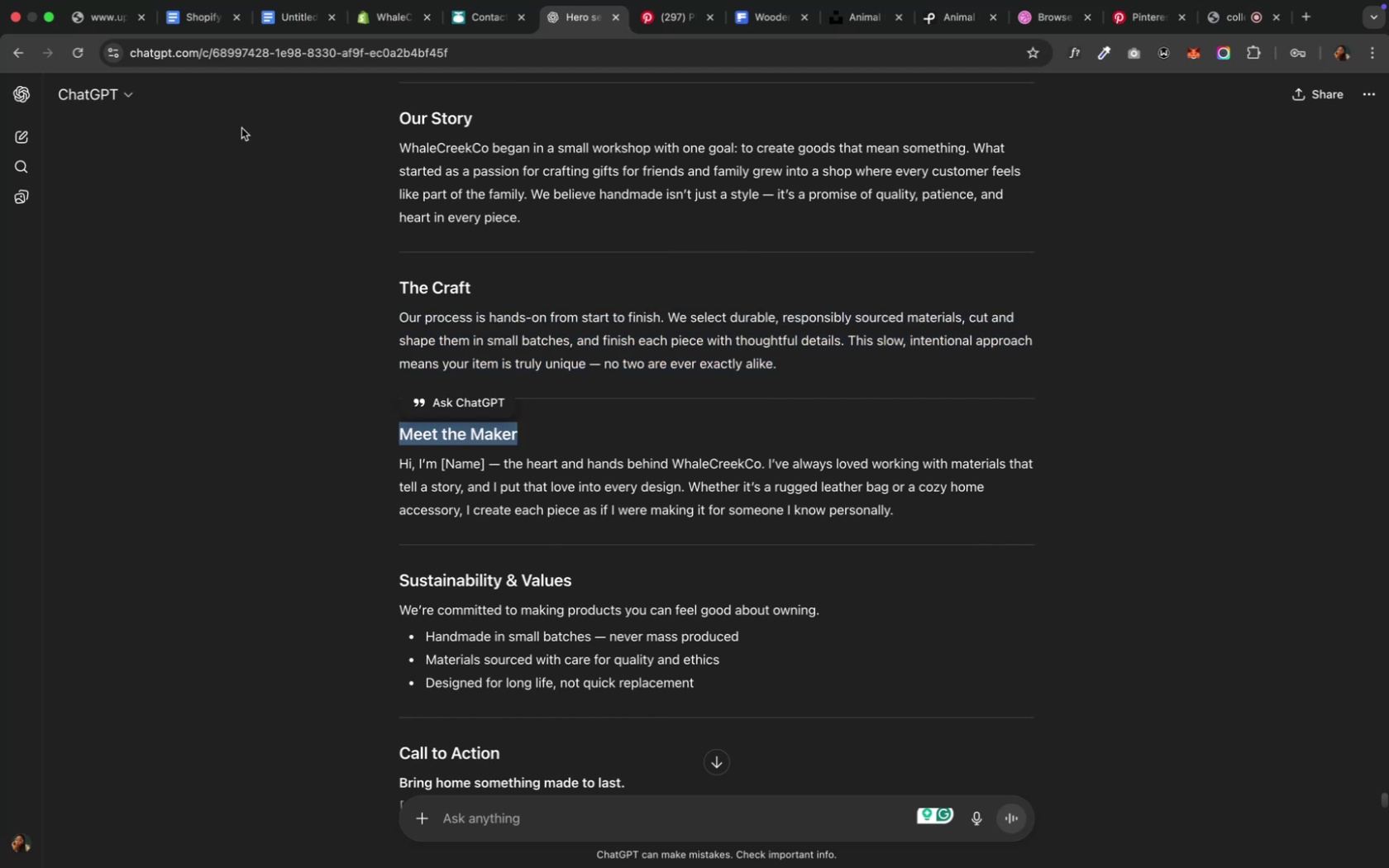 
mouse_move([422, 29])
 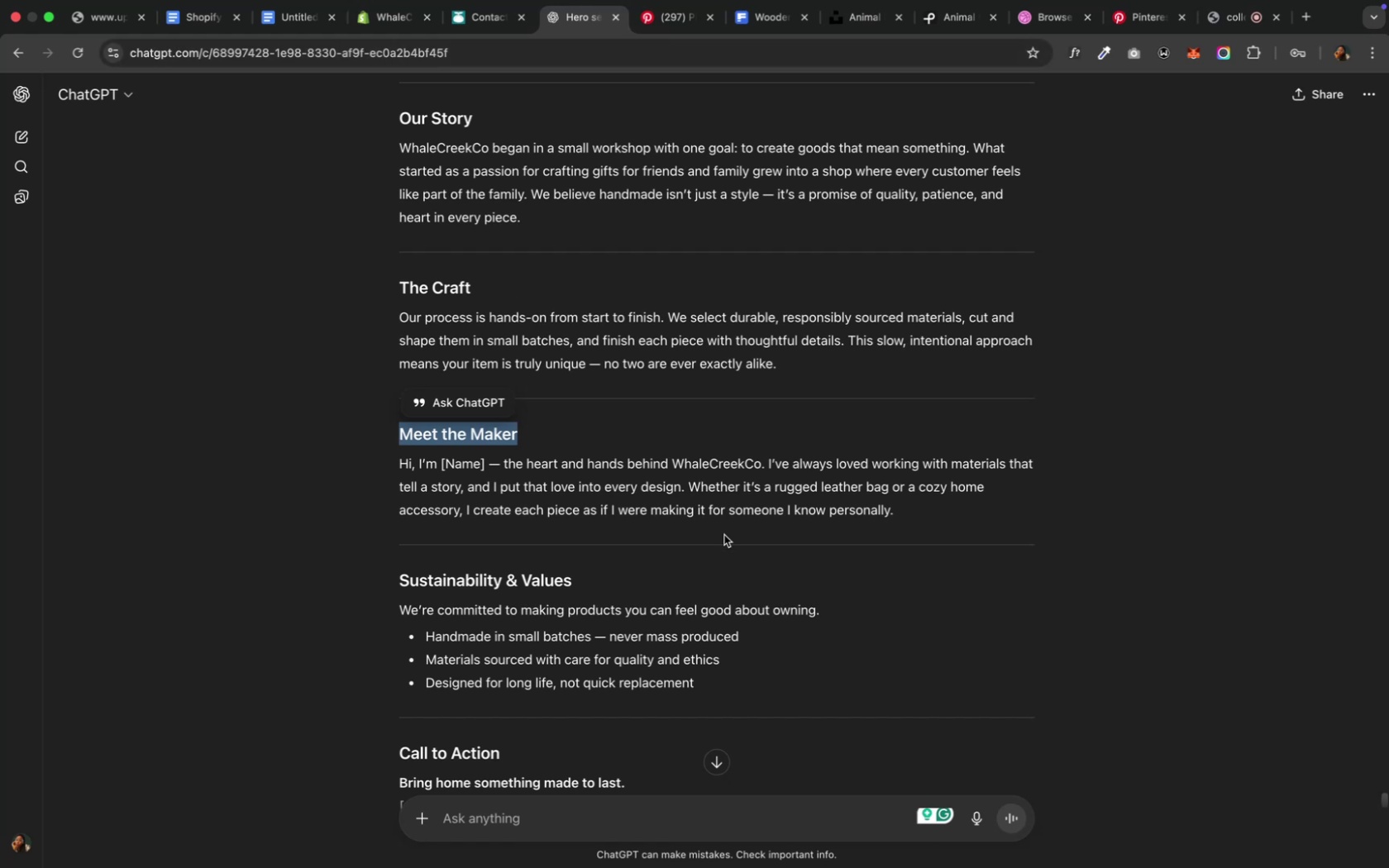 
left_click([723, 535])
 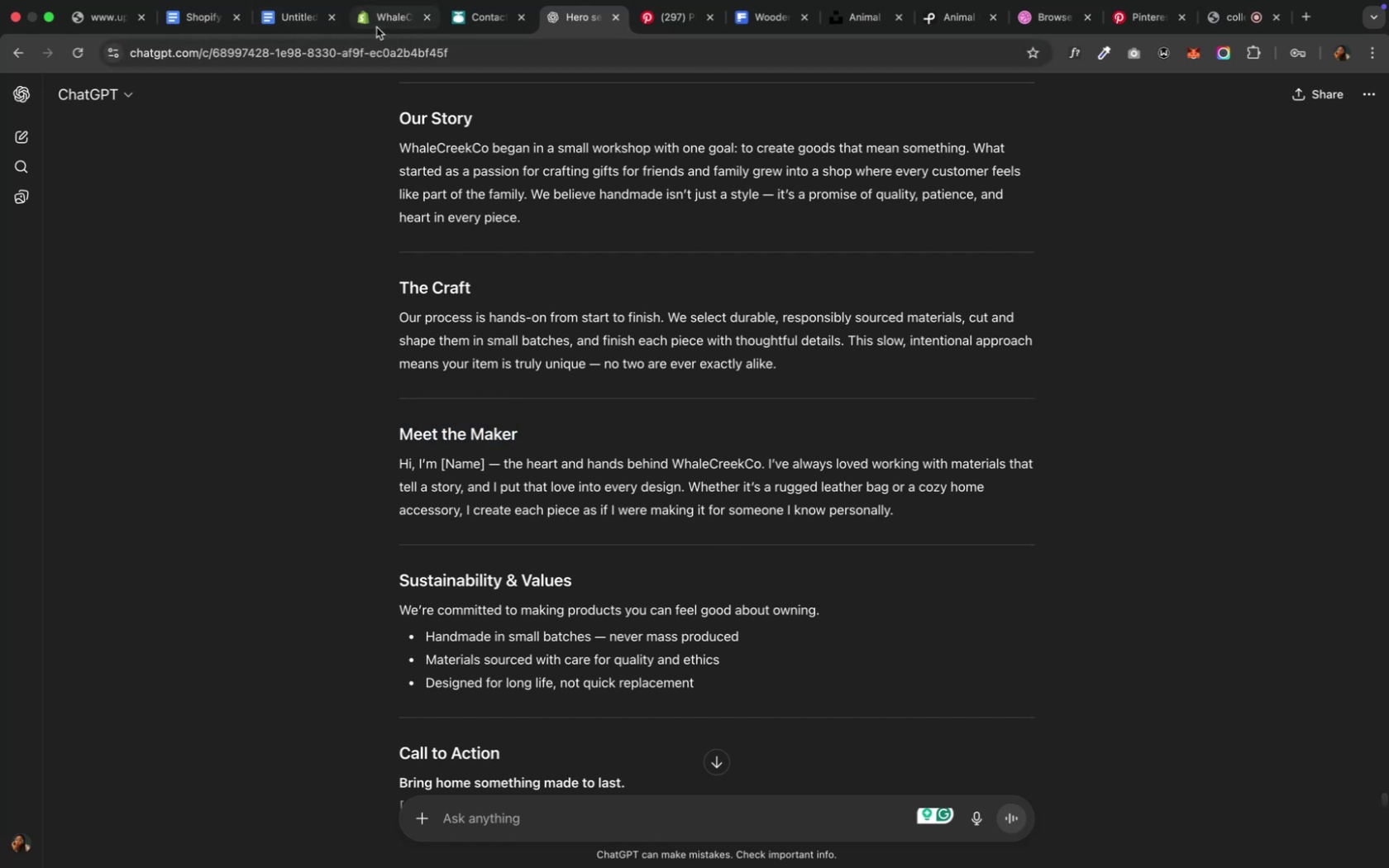 
left_click([374, 24])
 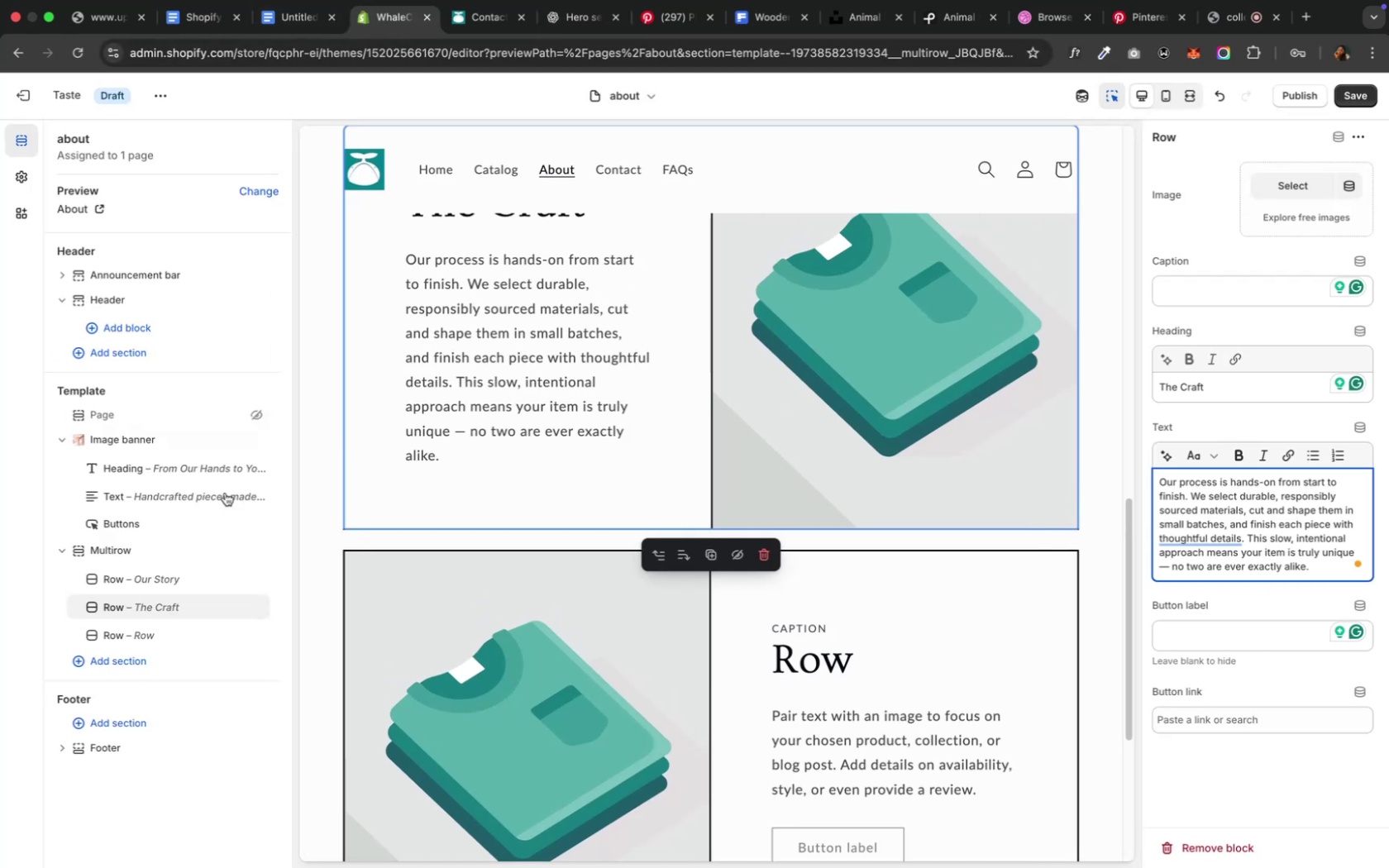 
mouse_move([243, 548])
 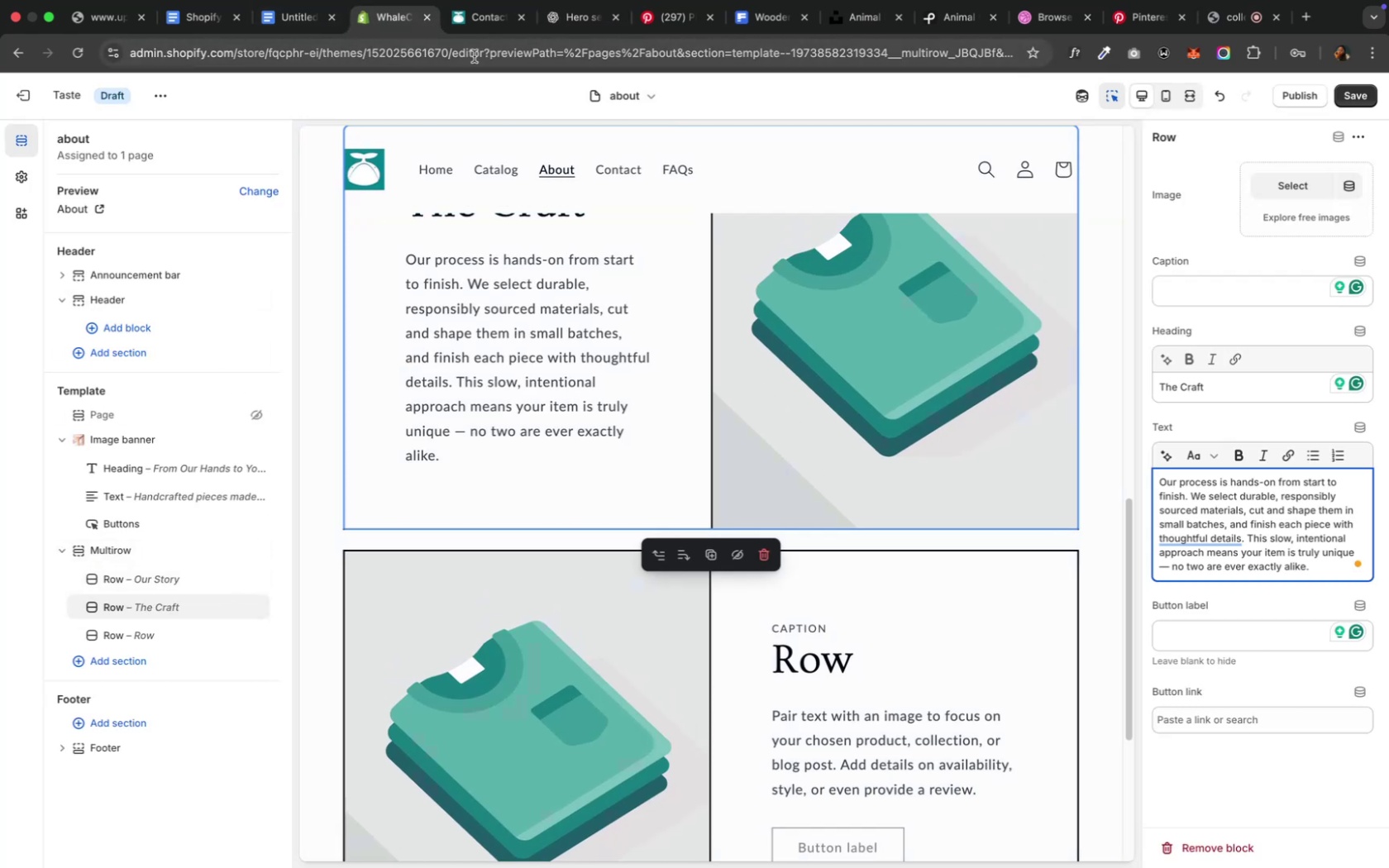 
left_click([564, 15])
 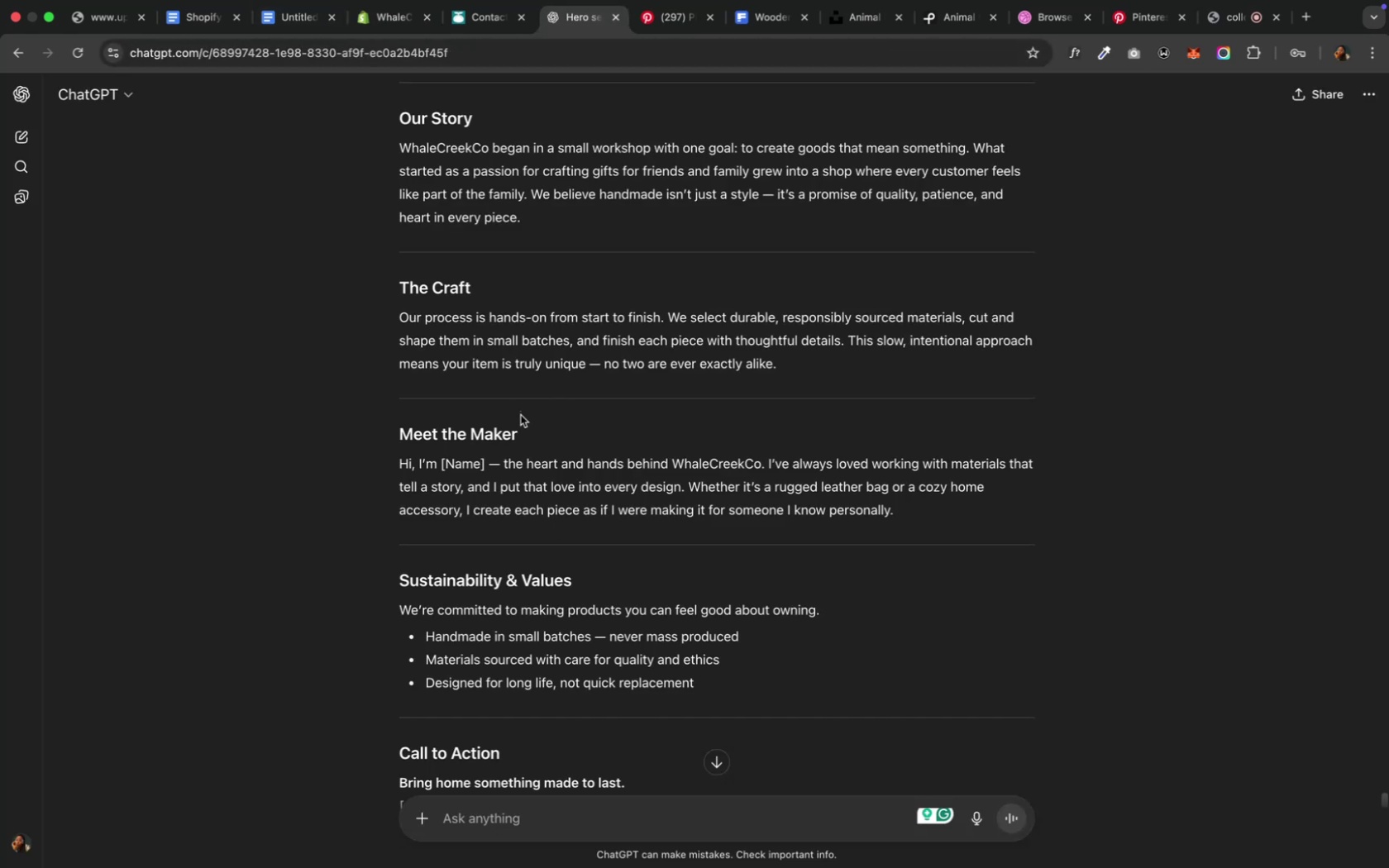 
left_click_drag(start_coordinate=[521, 427], to_coordinate=[384, 433])
 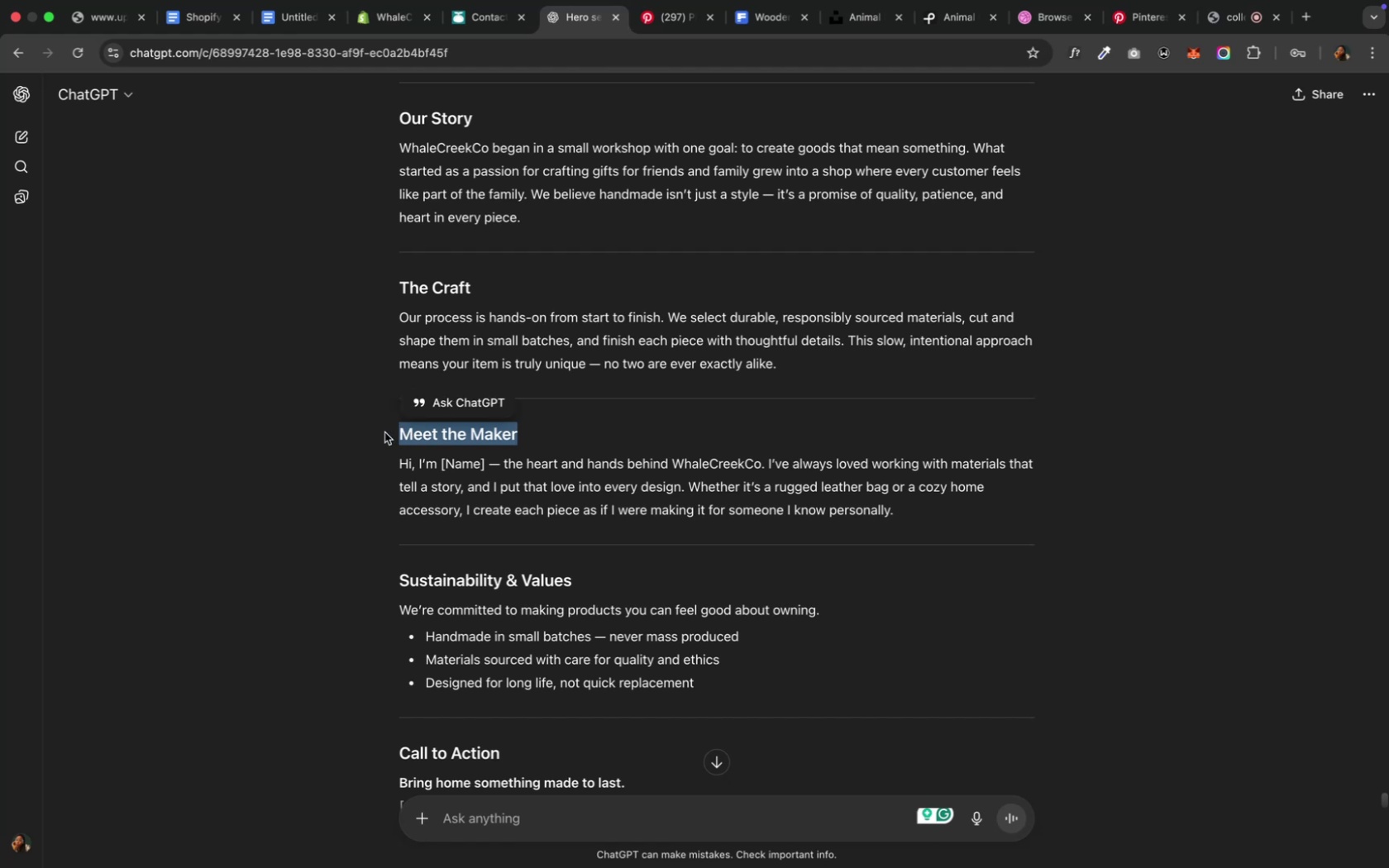 
key(Meta+CommandLeft)
 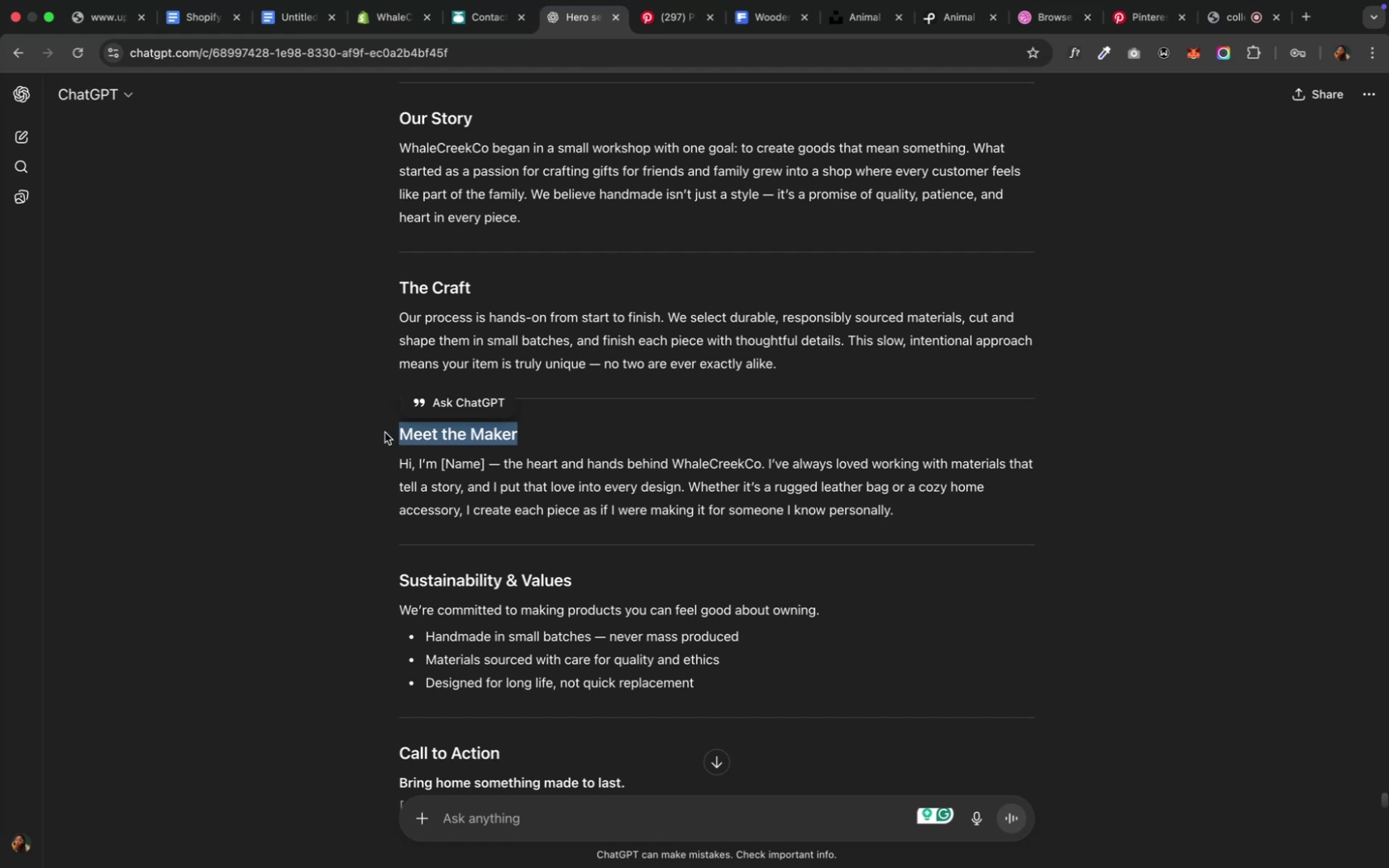 
key(Meta+C)
 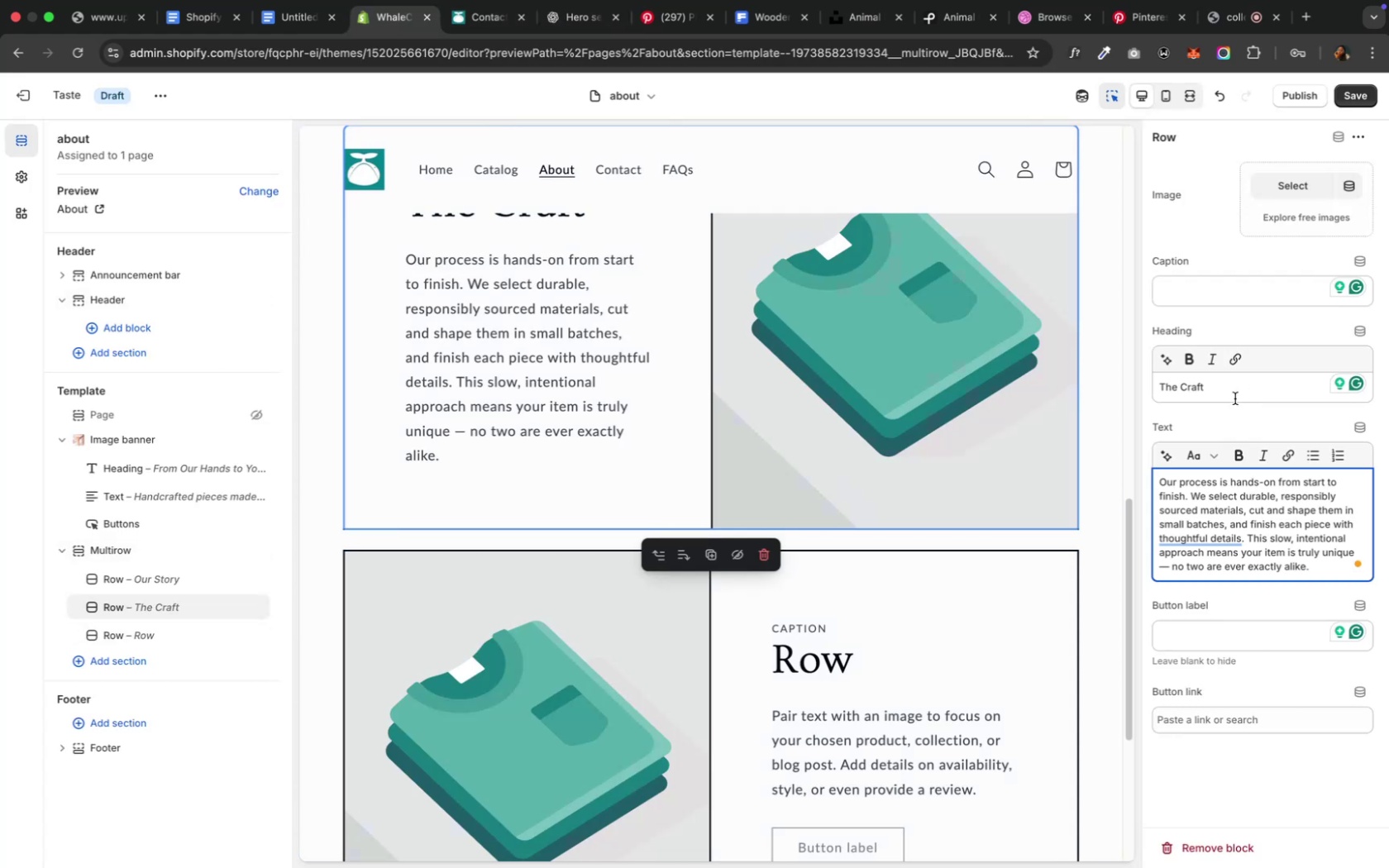 
left_click([1024, 653])
 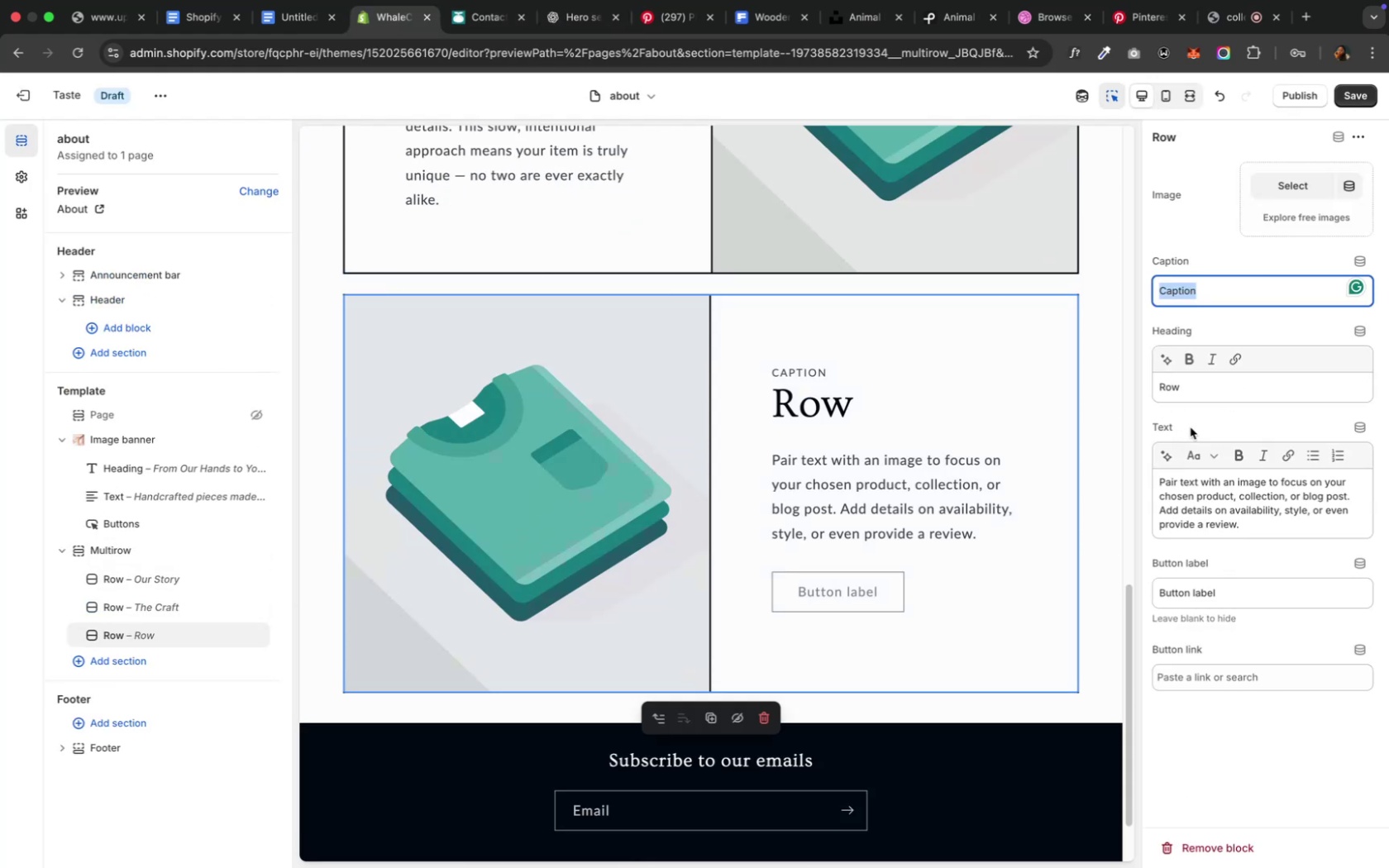 
key(Backspace)
 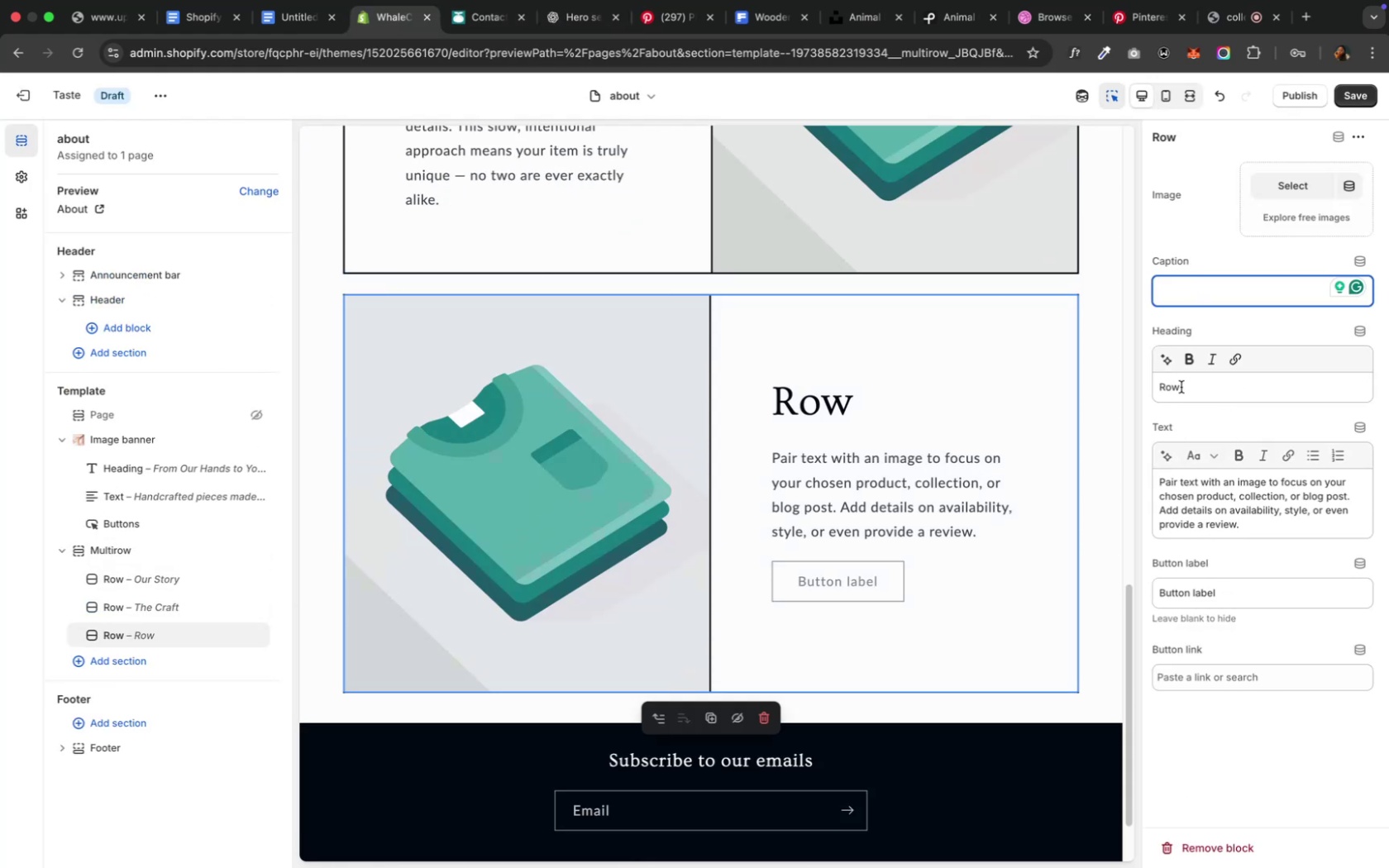 
double_click([1176, 389])
 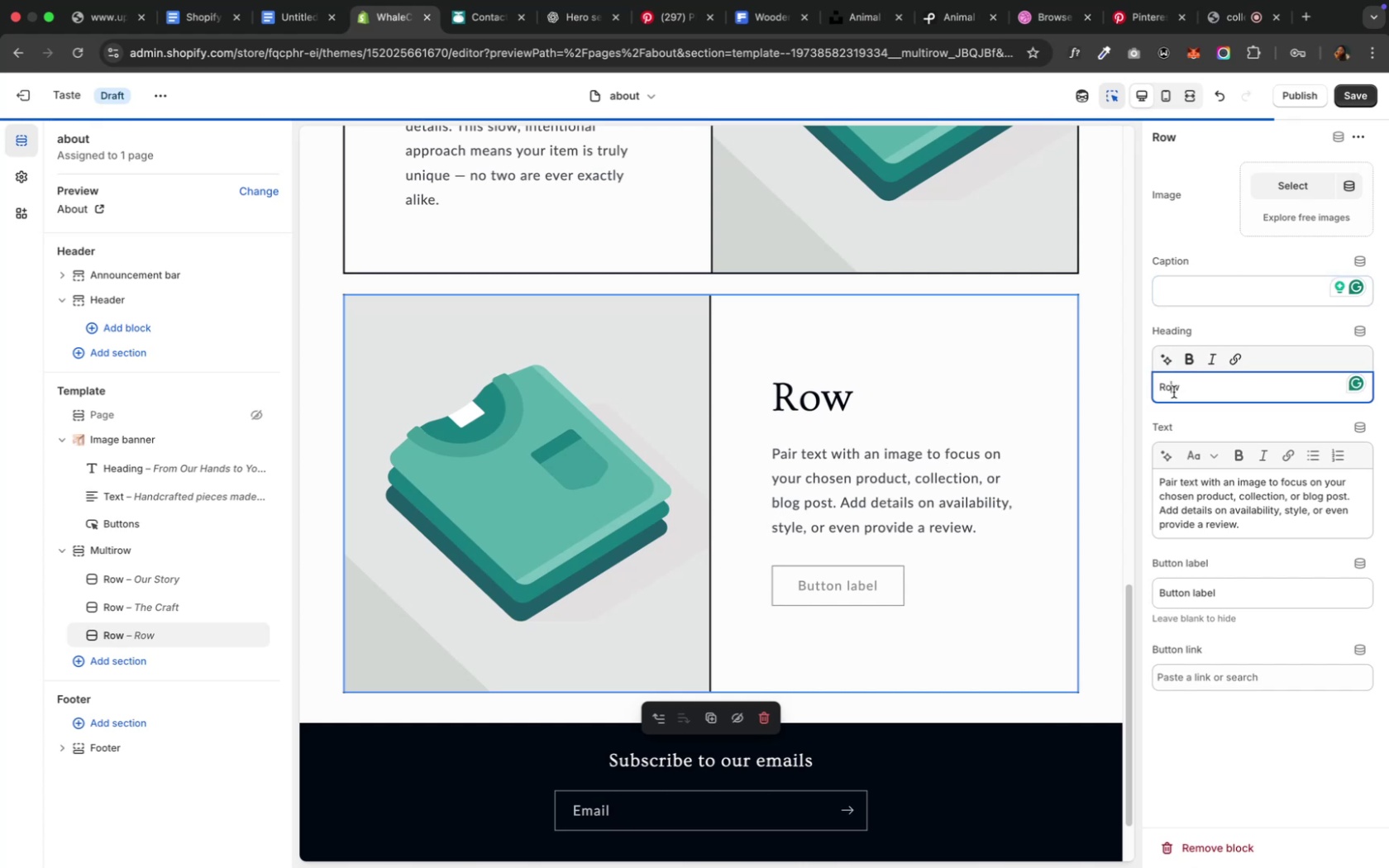 
double_click([1172, 392])
 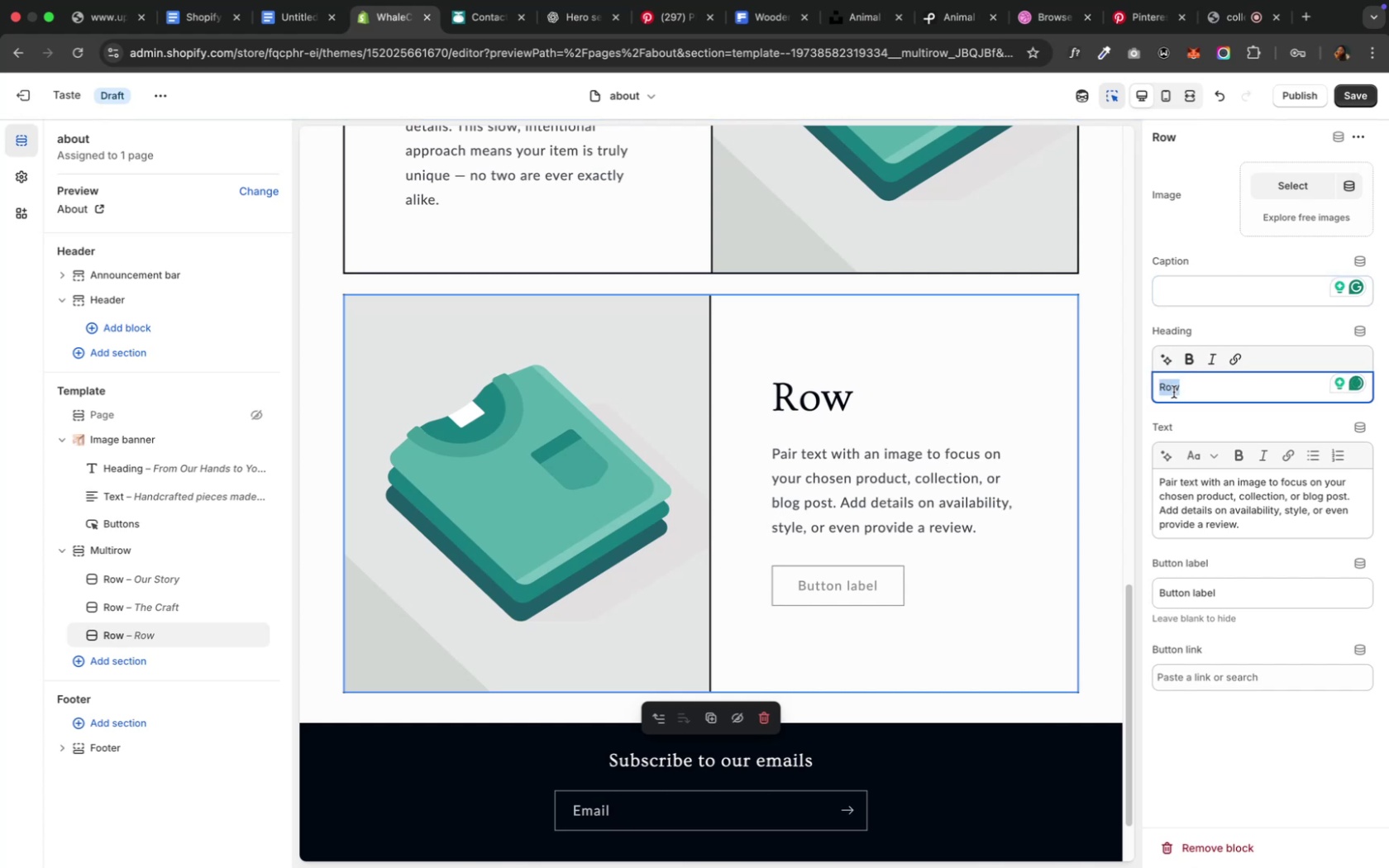 
key(Meta+V)
 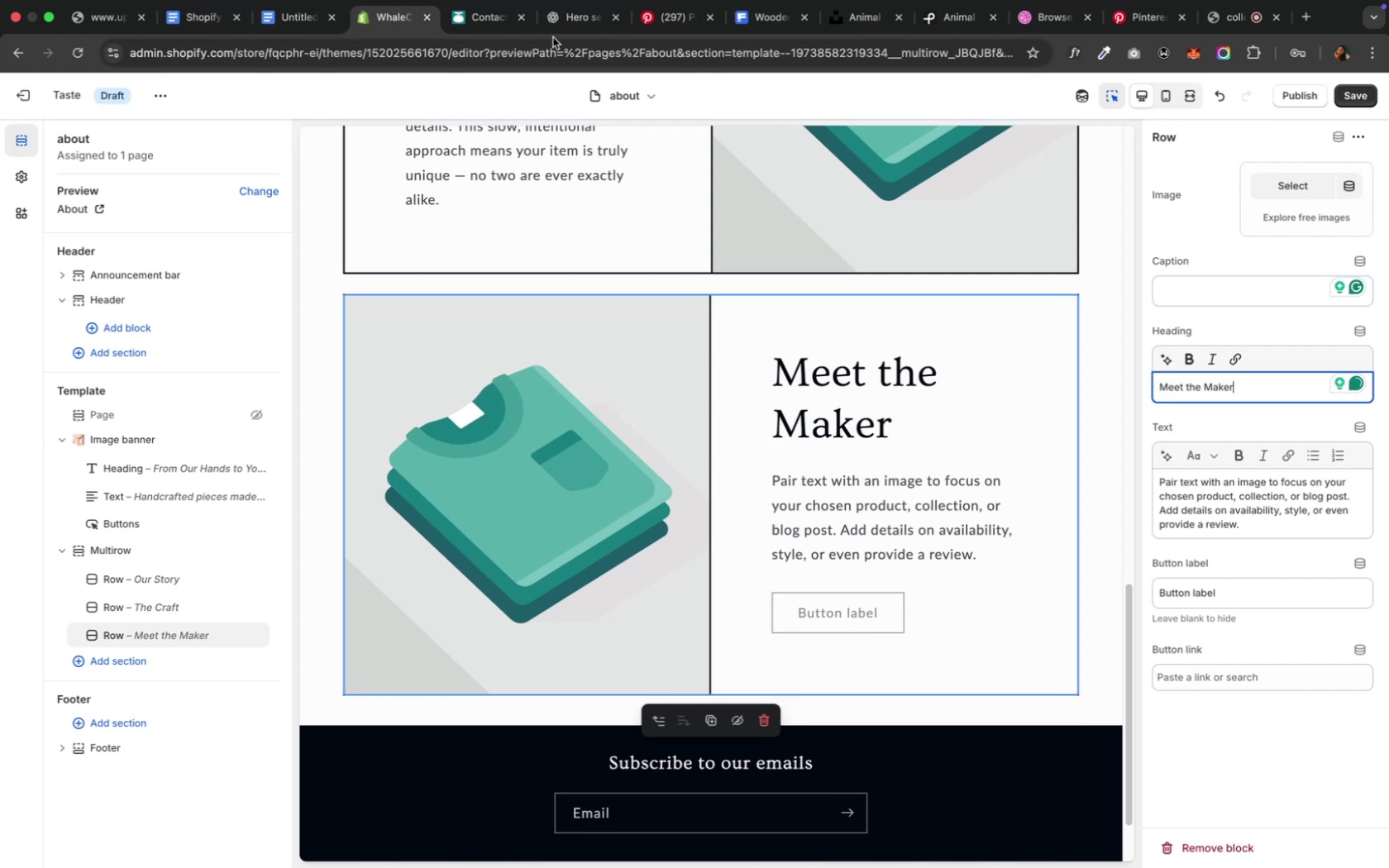 
left_click([560, 25])
 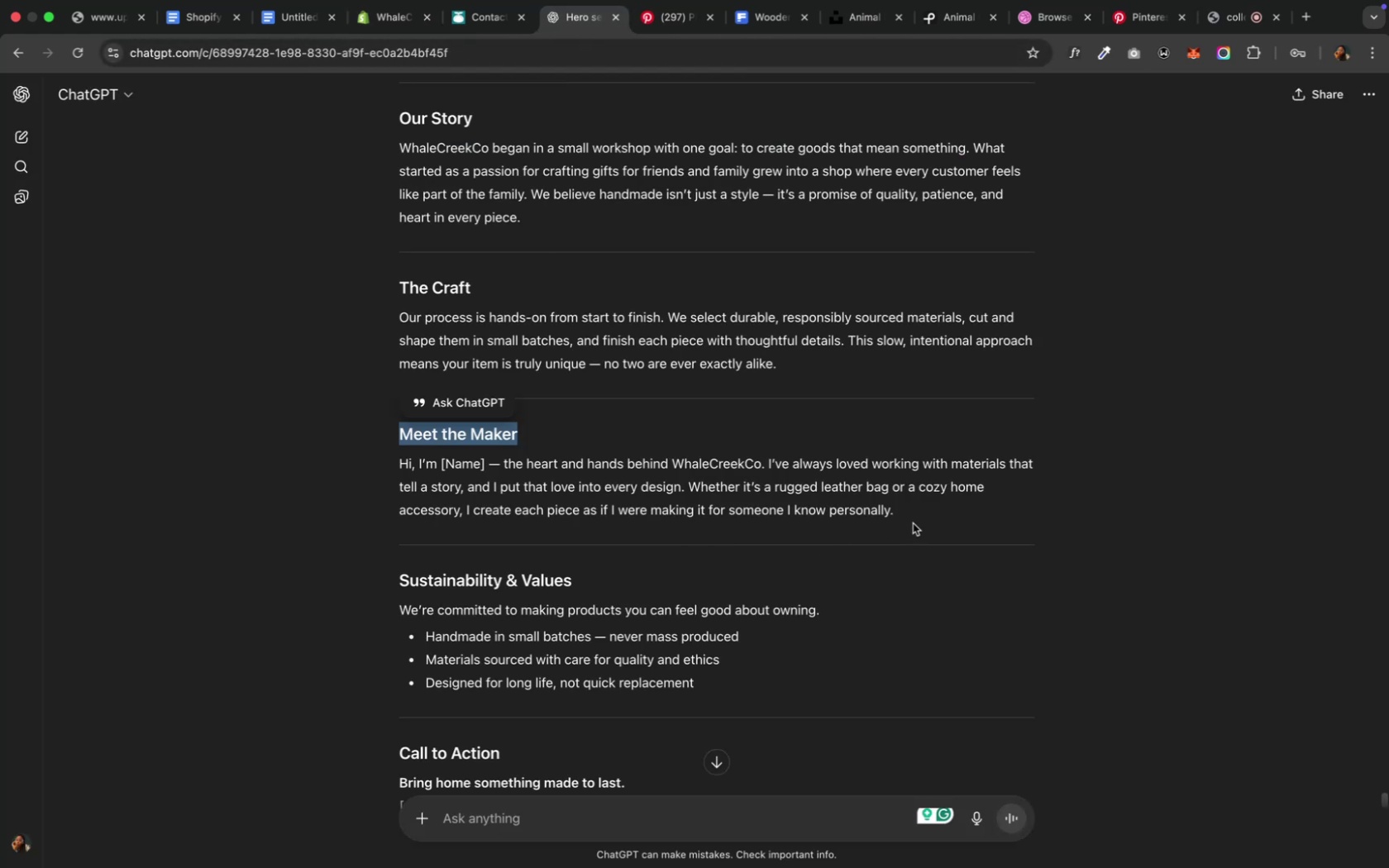 
left_click_drag(start_coordinate=[904, 508], to_coordinate=[397, 470])
 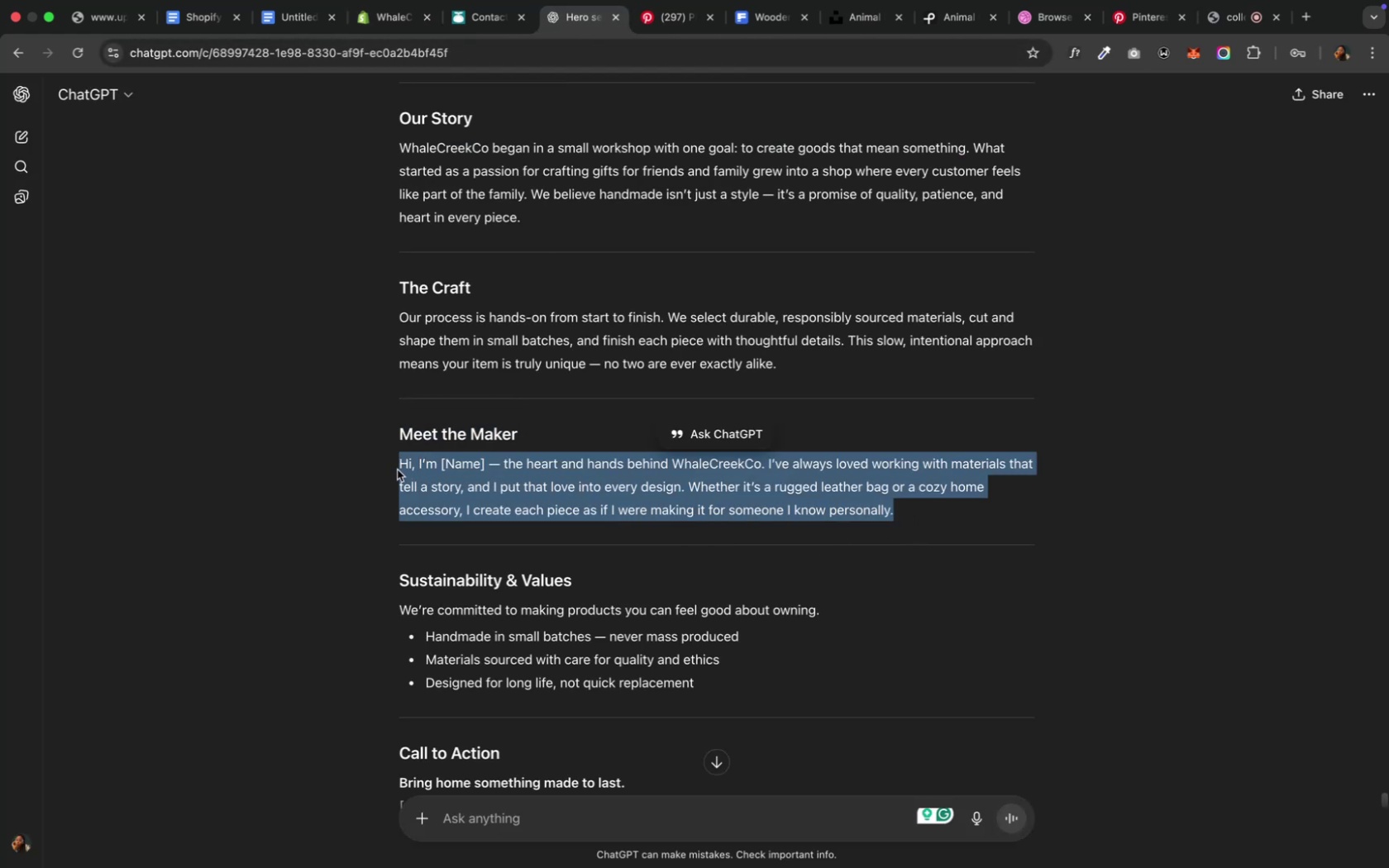 
key(Meta+C)
 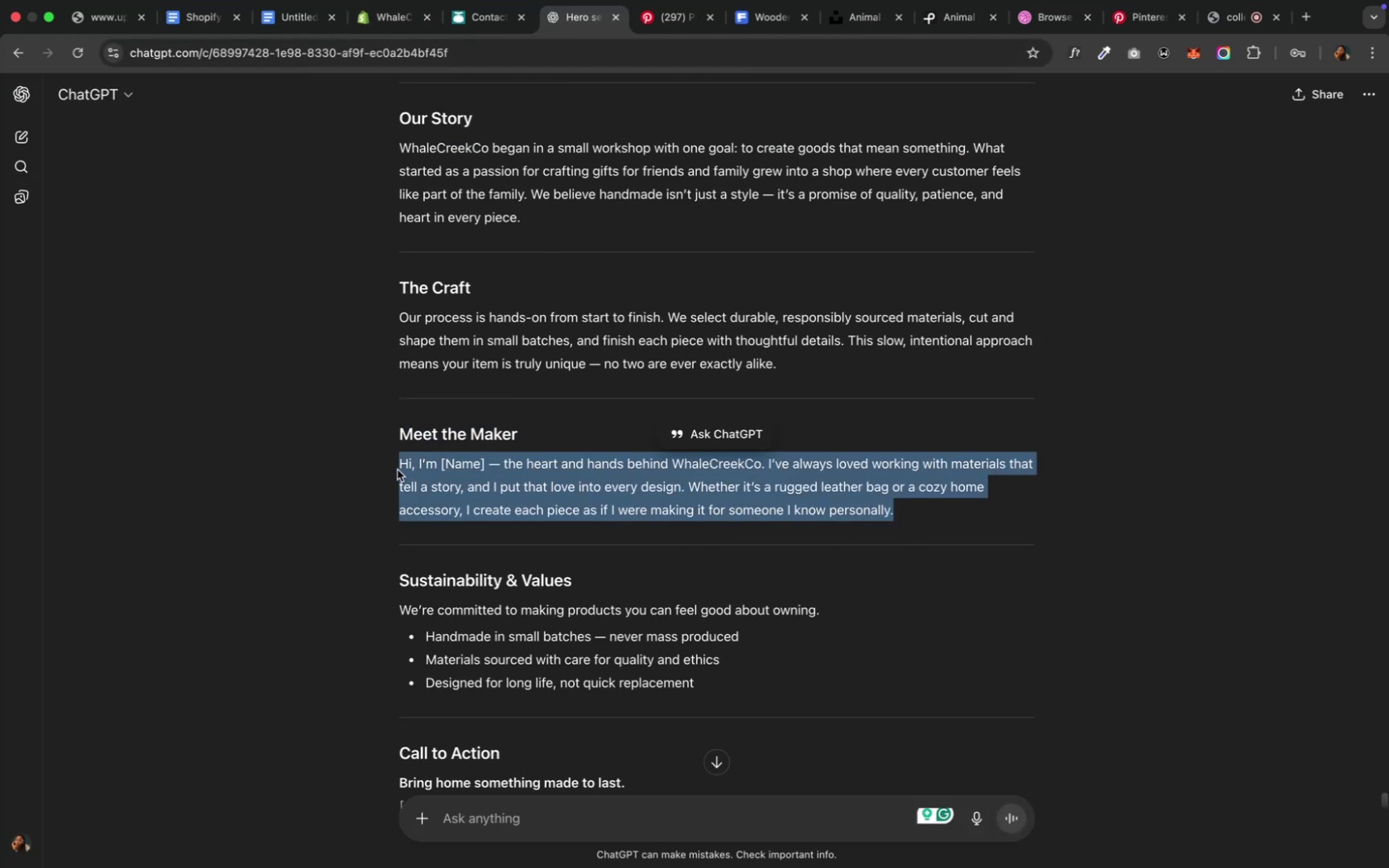 
key(Meta+C)
 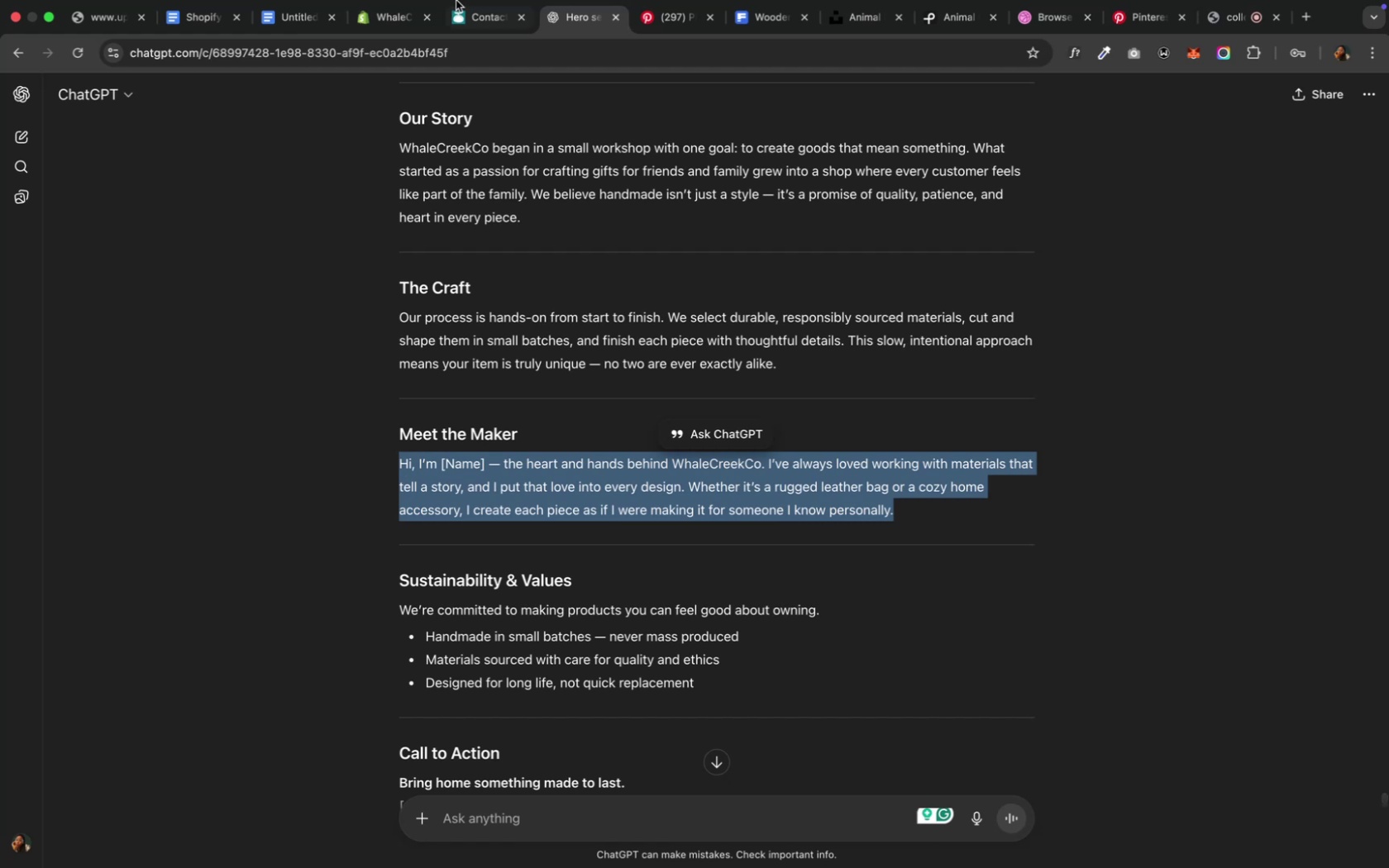 
mouse_move([359, 33])
 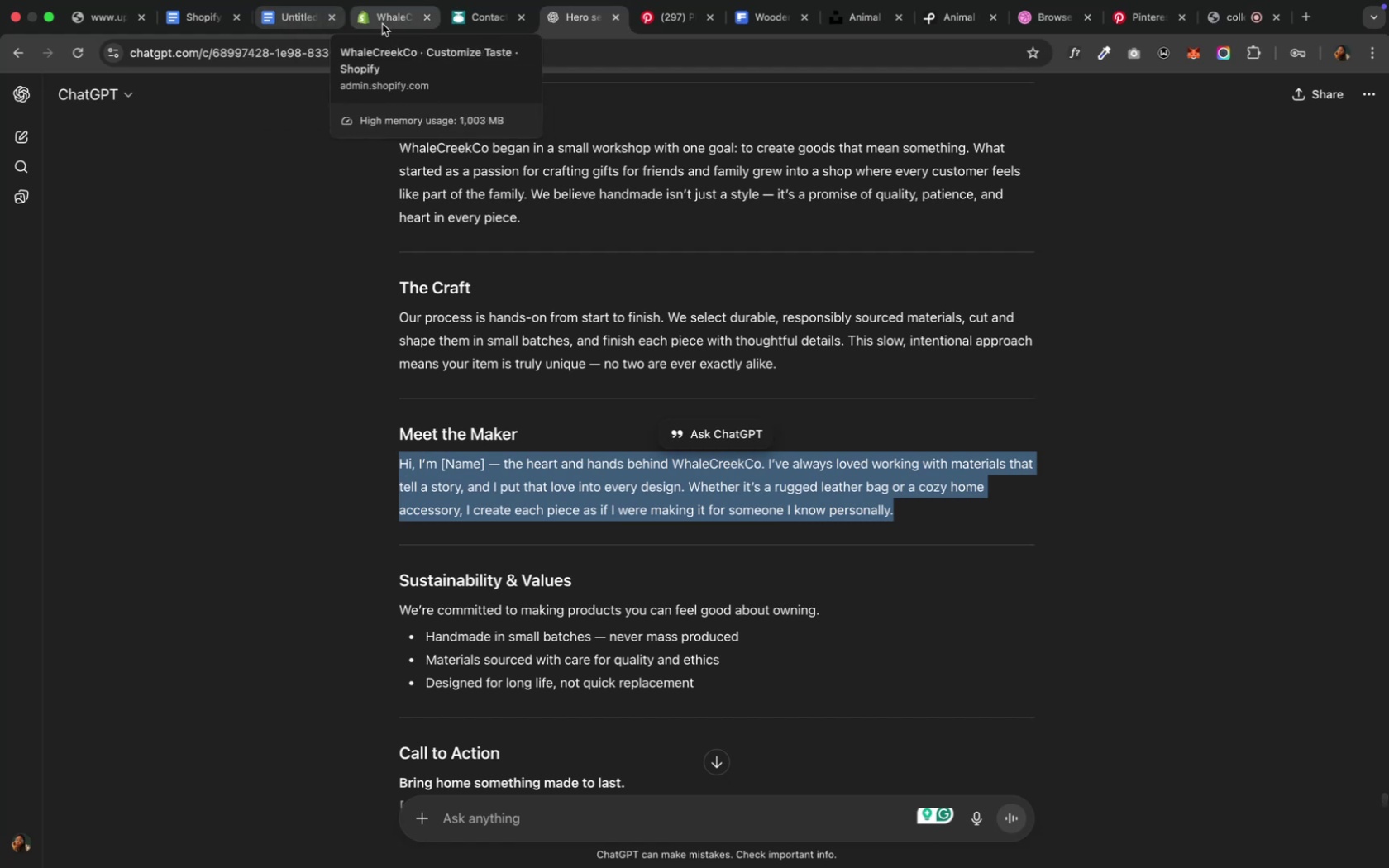 
left_click([382, 24])
 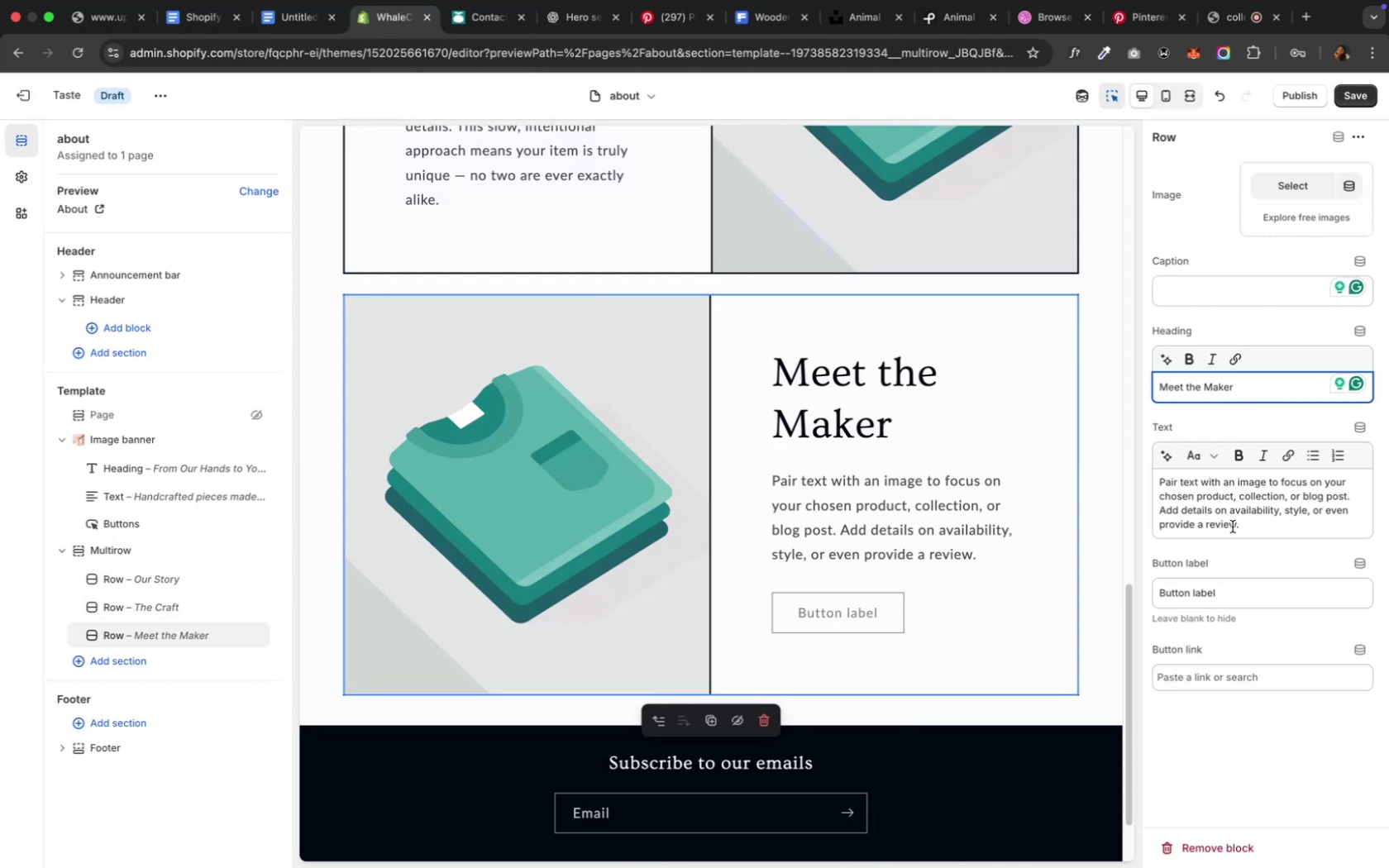 
left_click([1230, 527])
 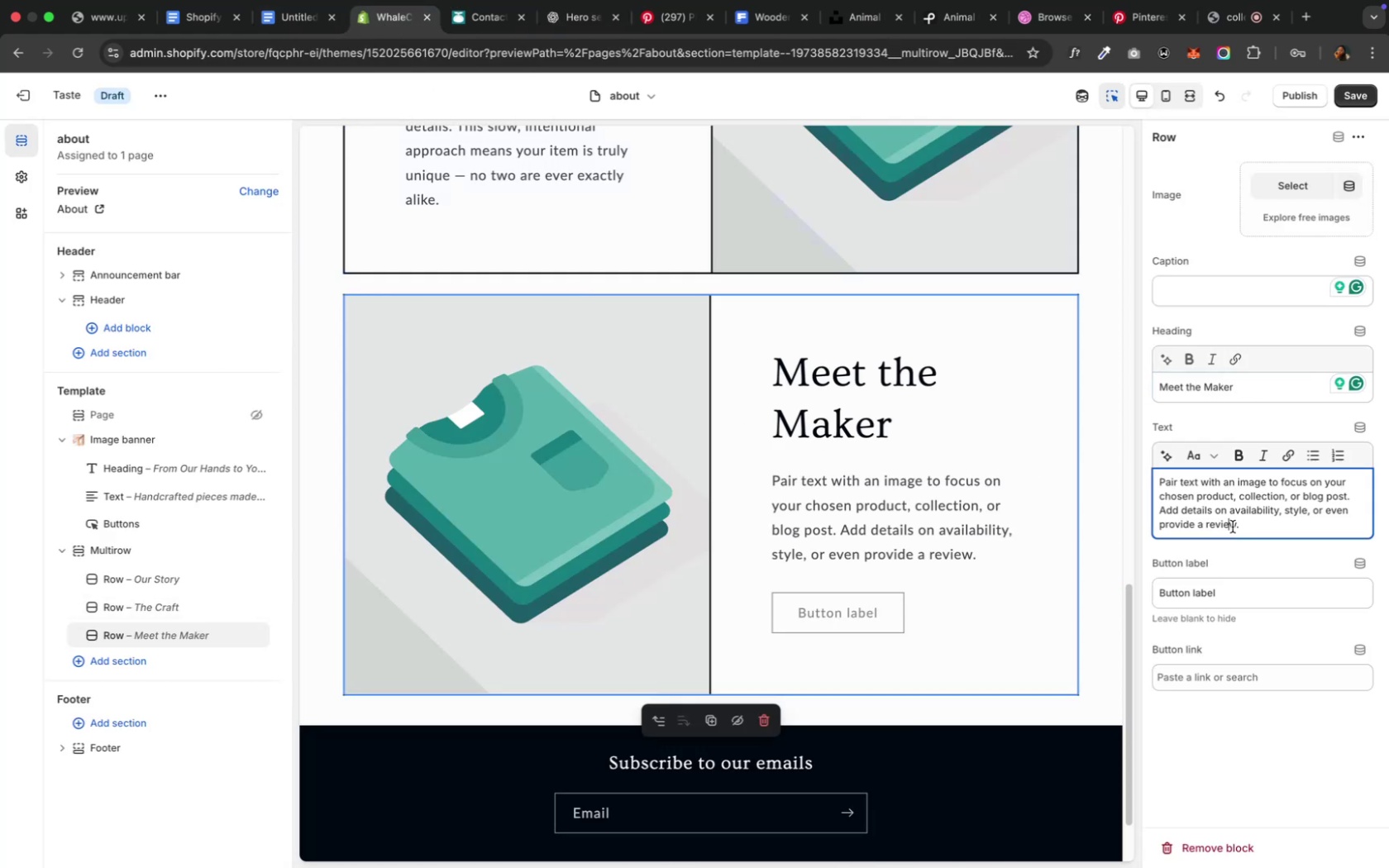 
key(Meta+A)
 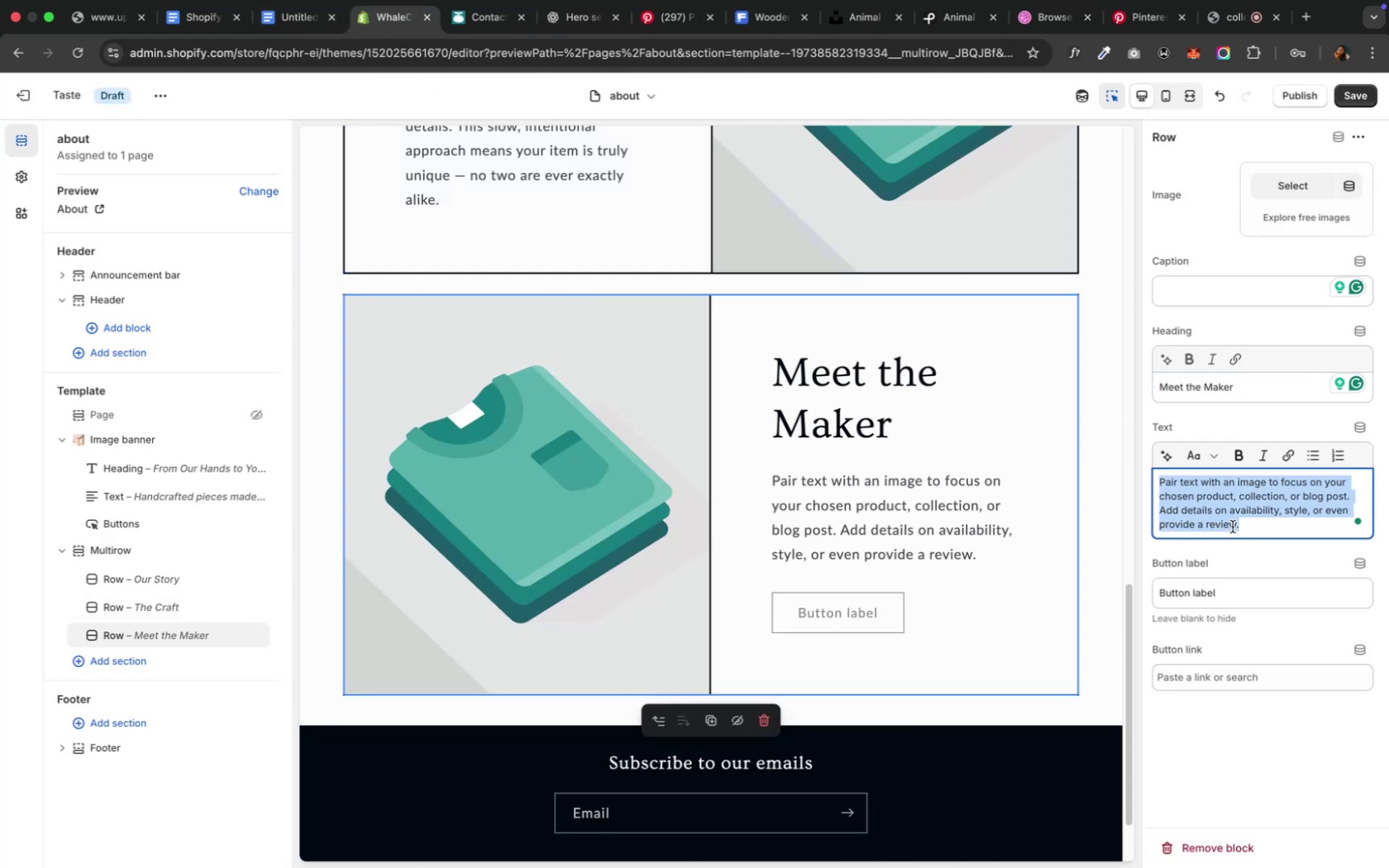 
key(Meta+V)
 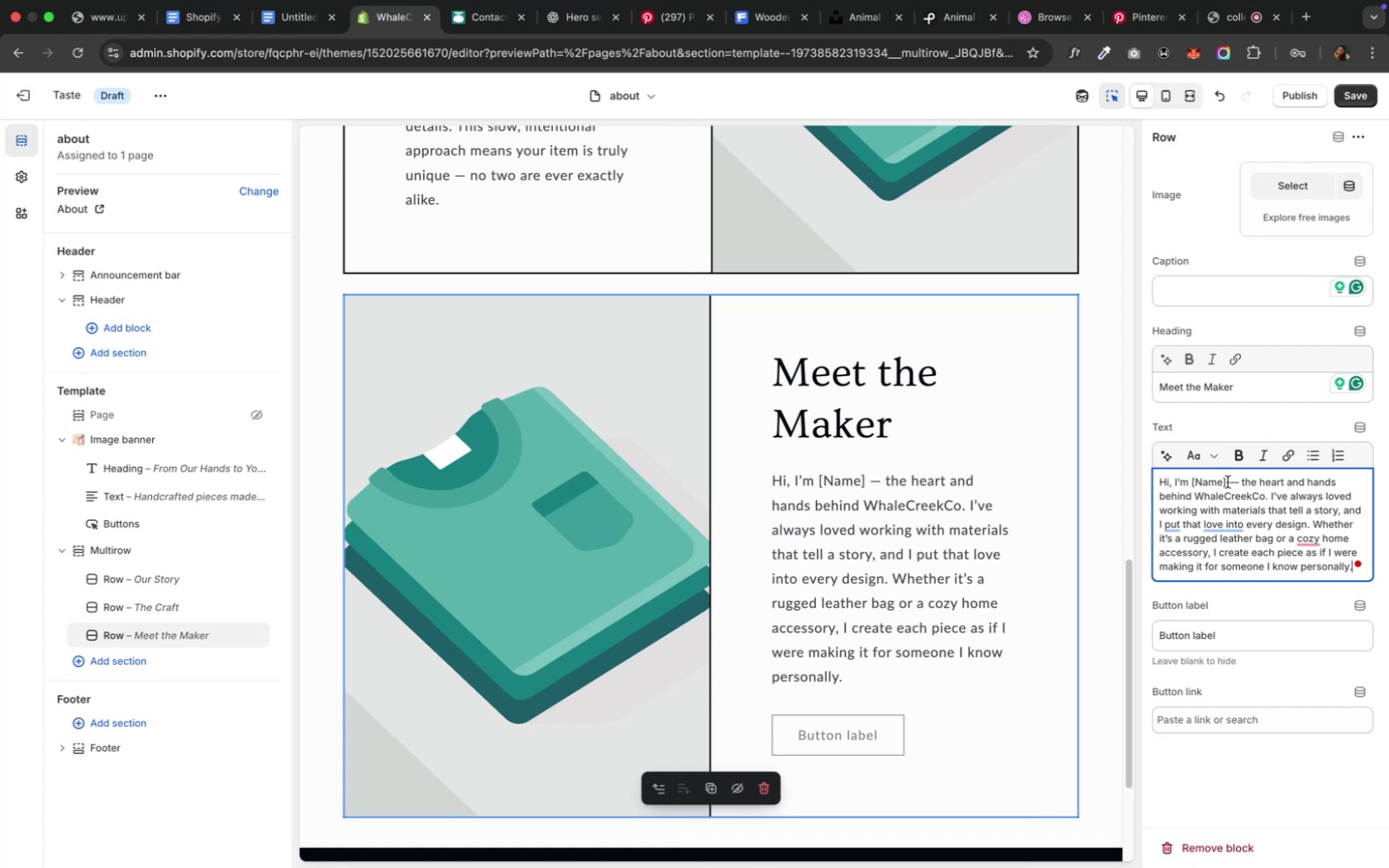 
wait(8.19)
 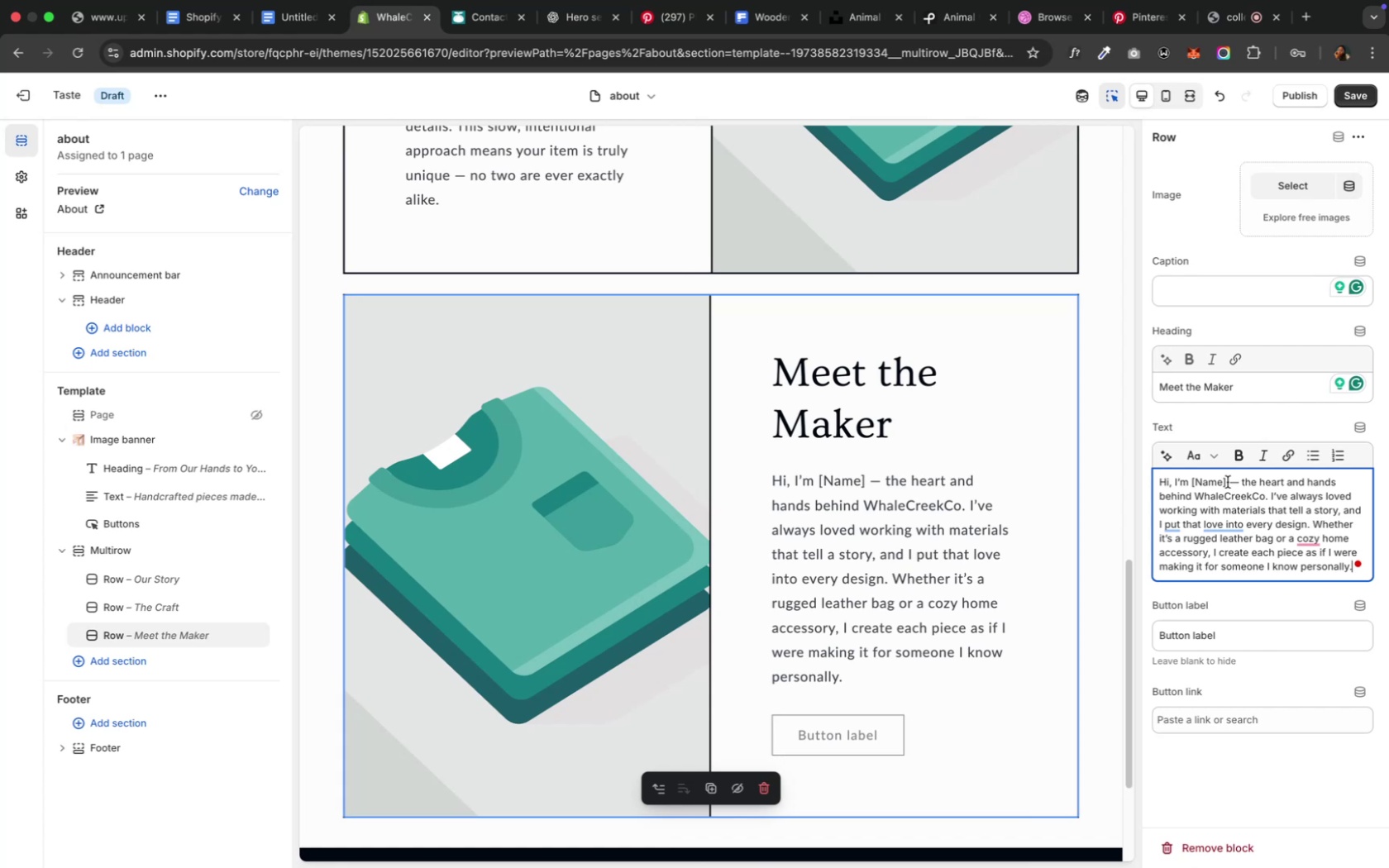 
left_click_drag(start_coordinate=[1225, 483], to_coordinate=[1188, 483])
 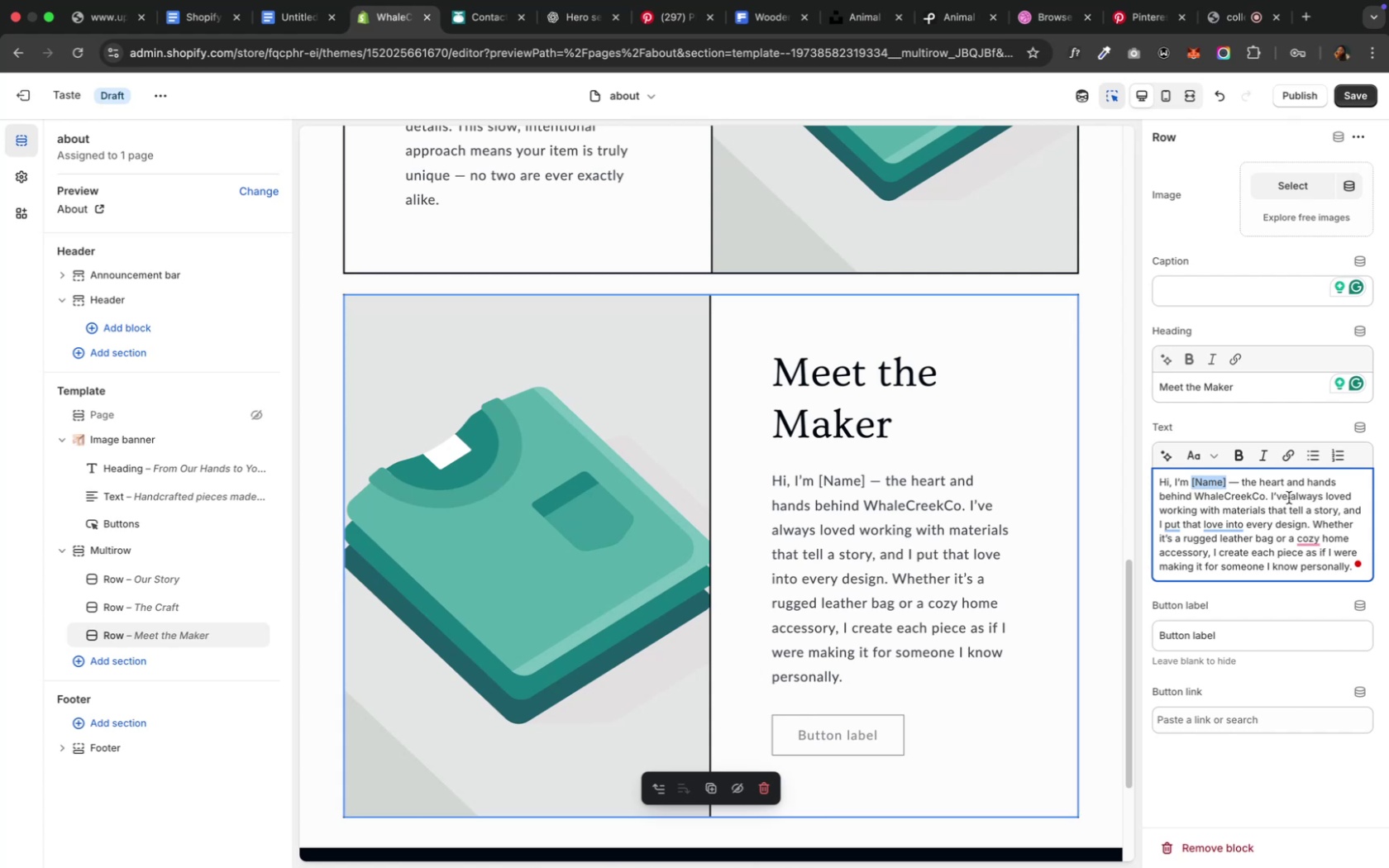 
type(Christopher)
 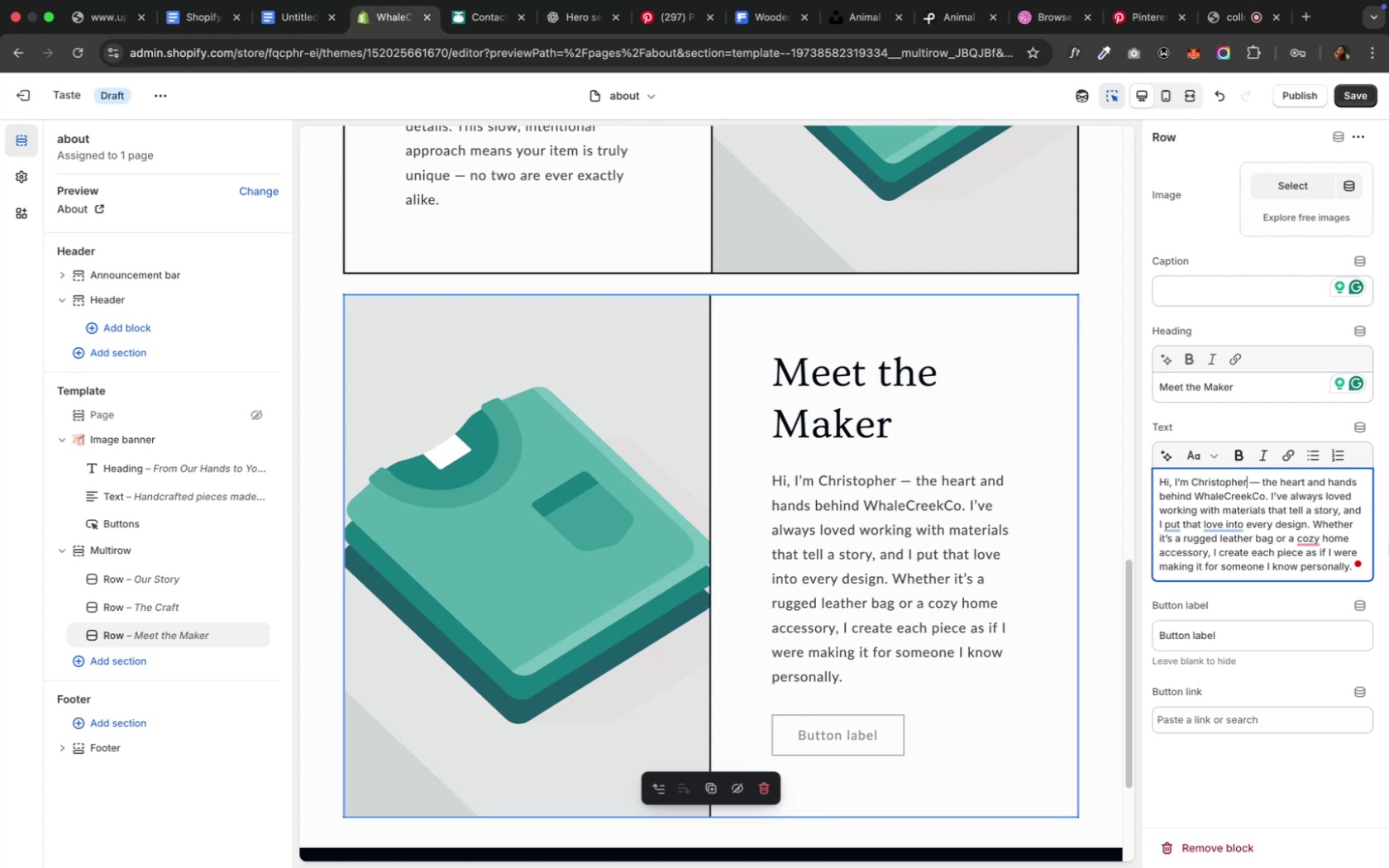 
mouse_move([1298, 562])
 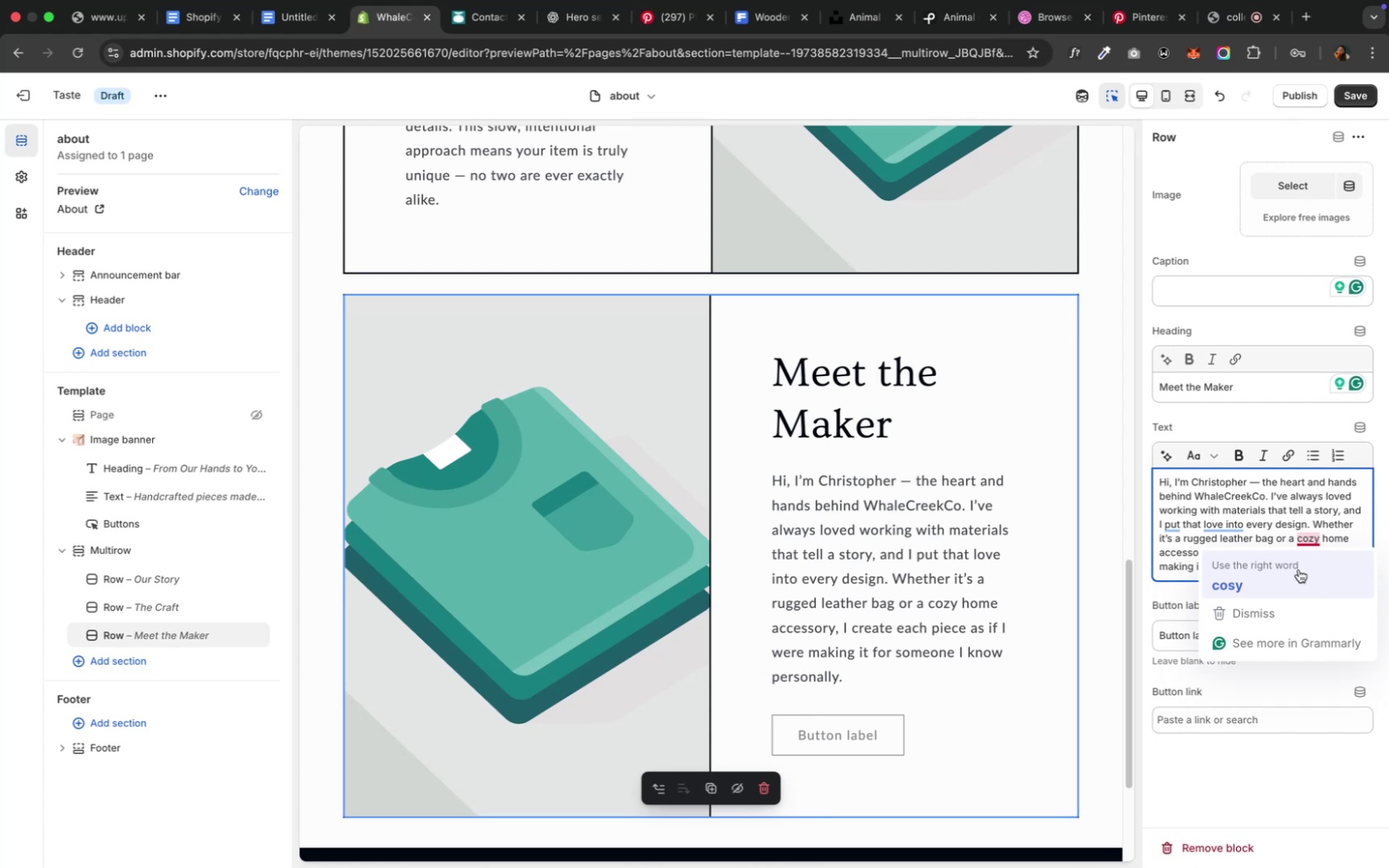 
left_click([1297, 570])
 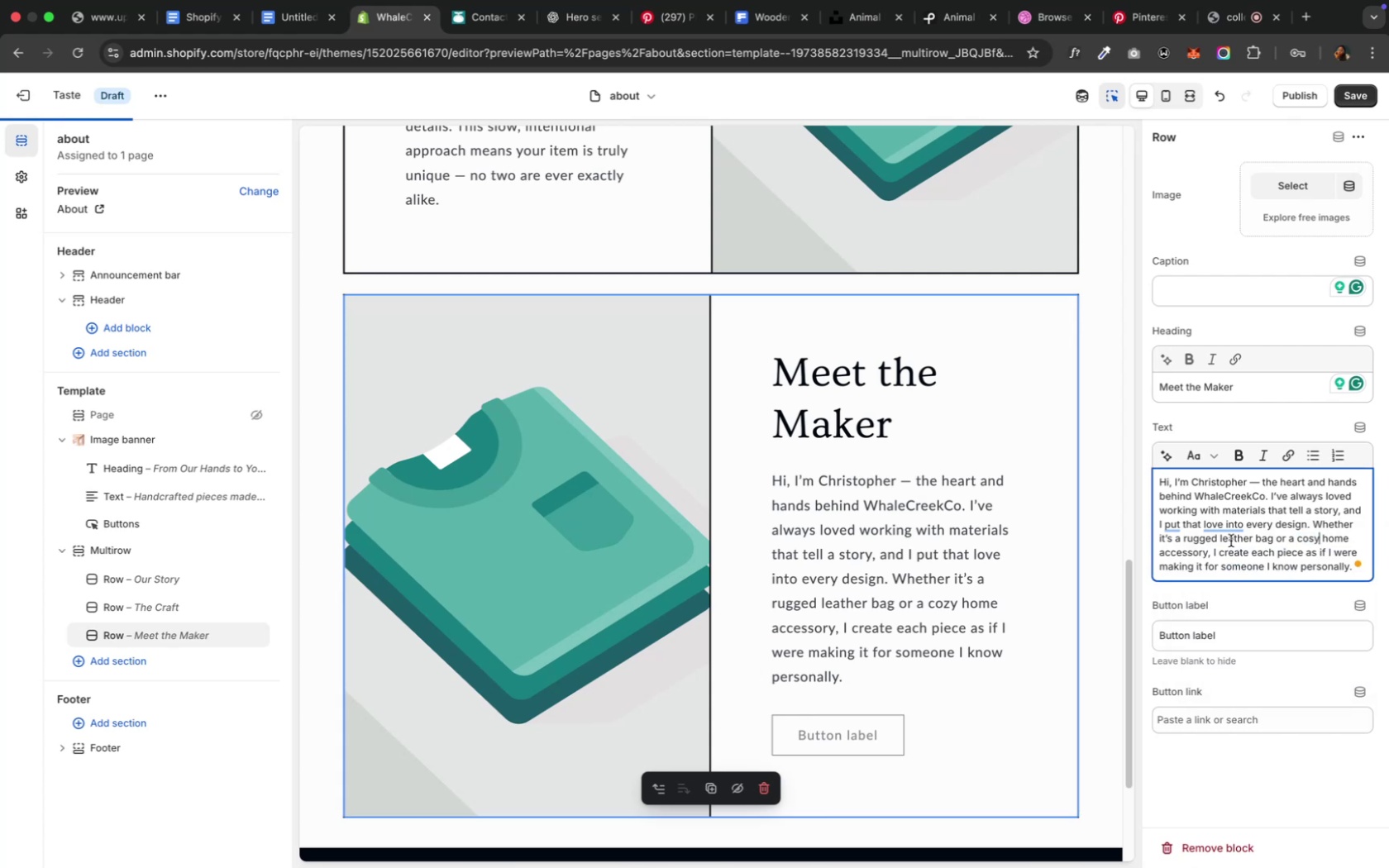 
mouse_move([1223, 557])
 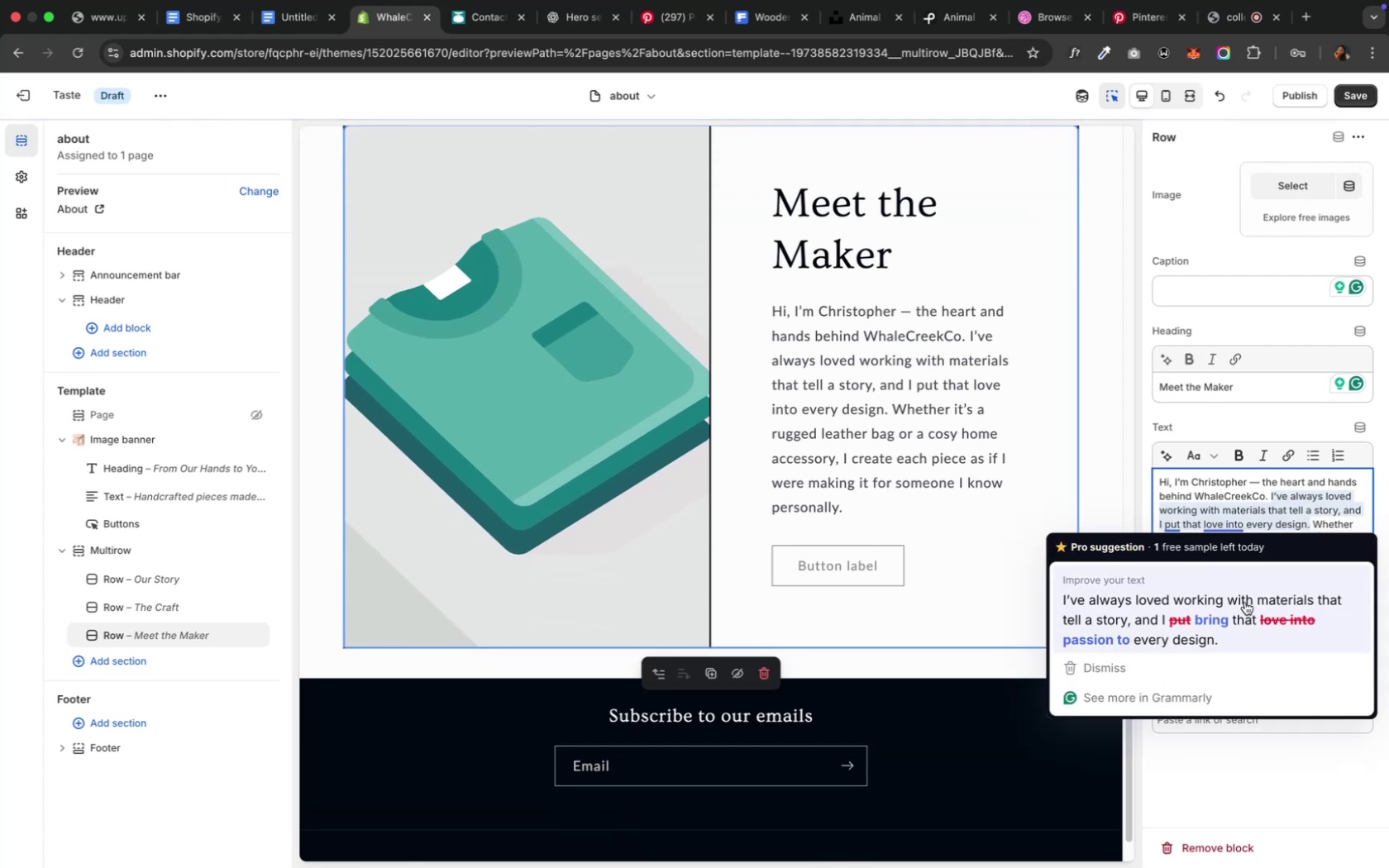 
wait(8.16)
 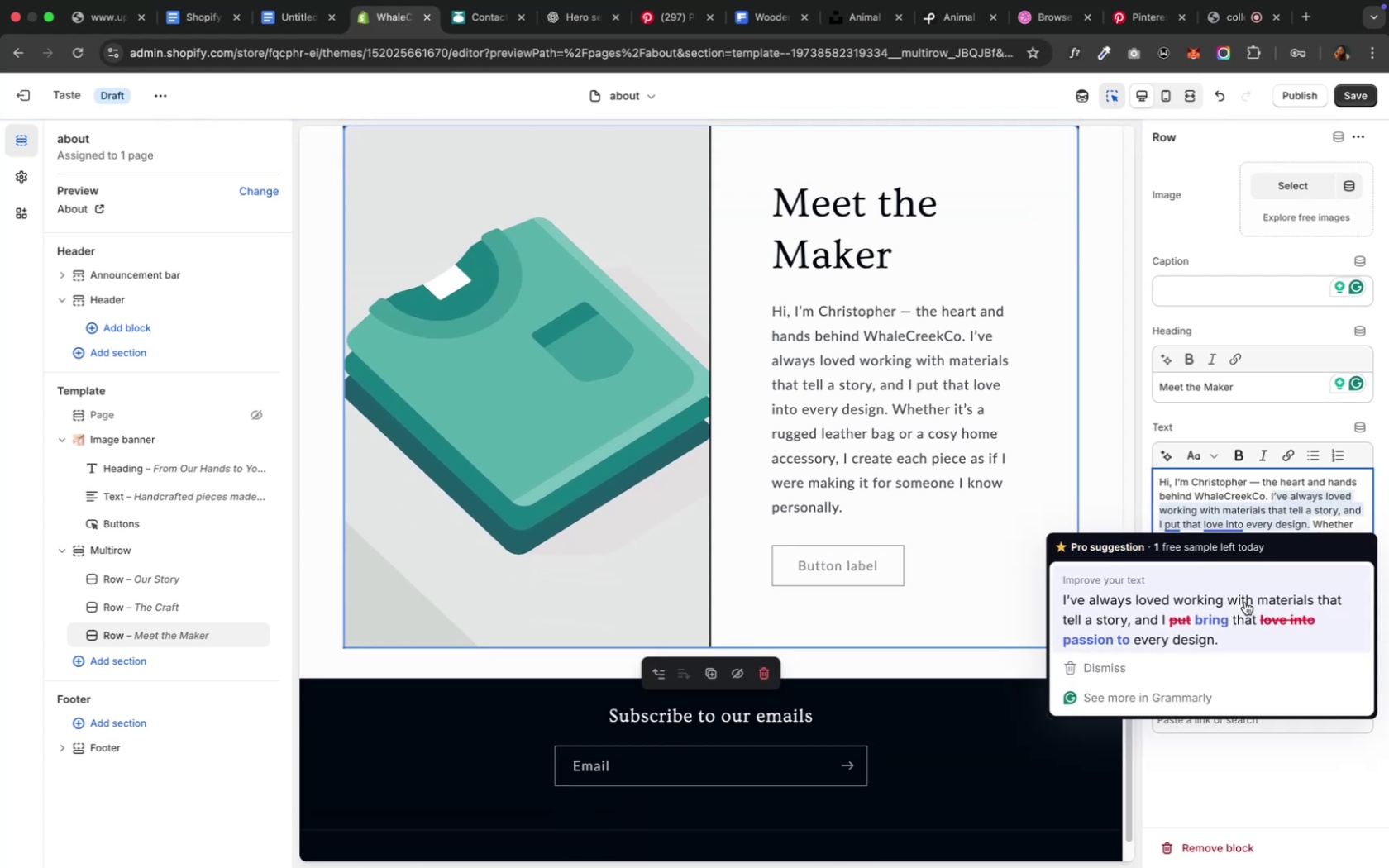 
left_click([1243, 602])
 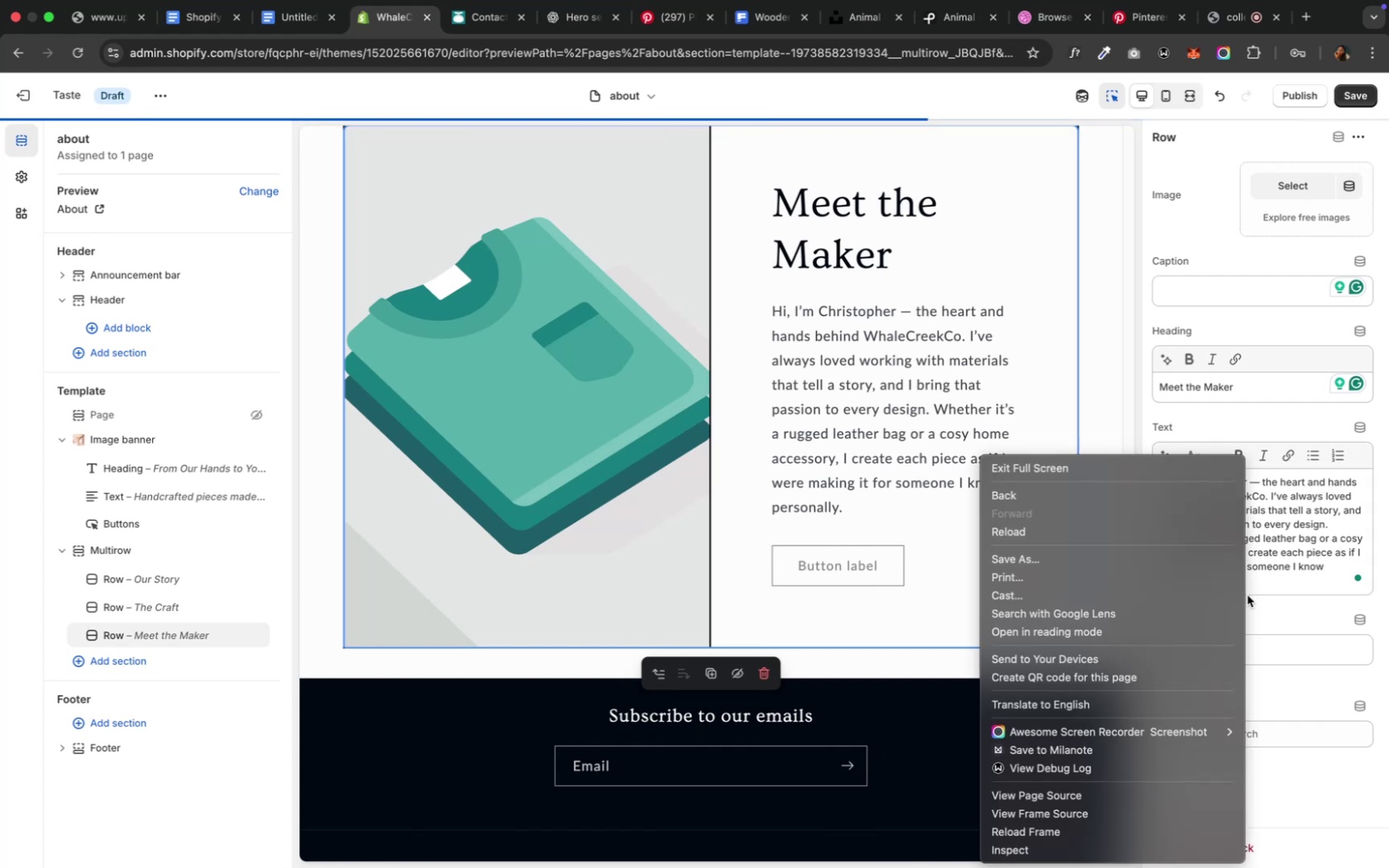 
left_click([1333, 522])
 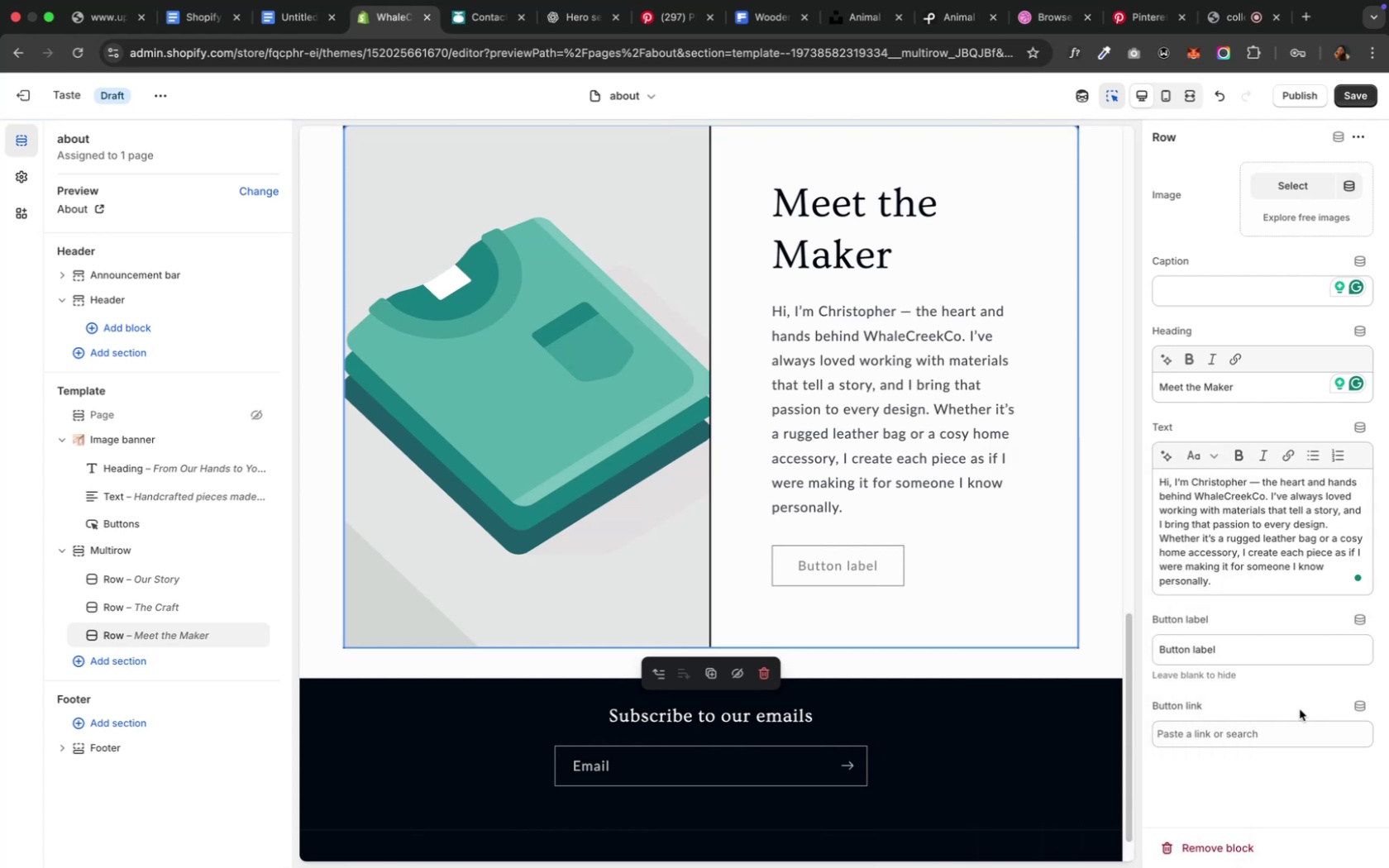 
left_click([1215, 649])
 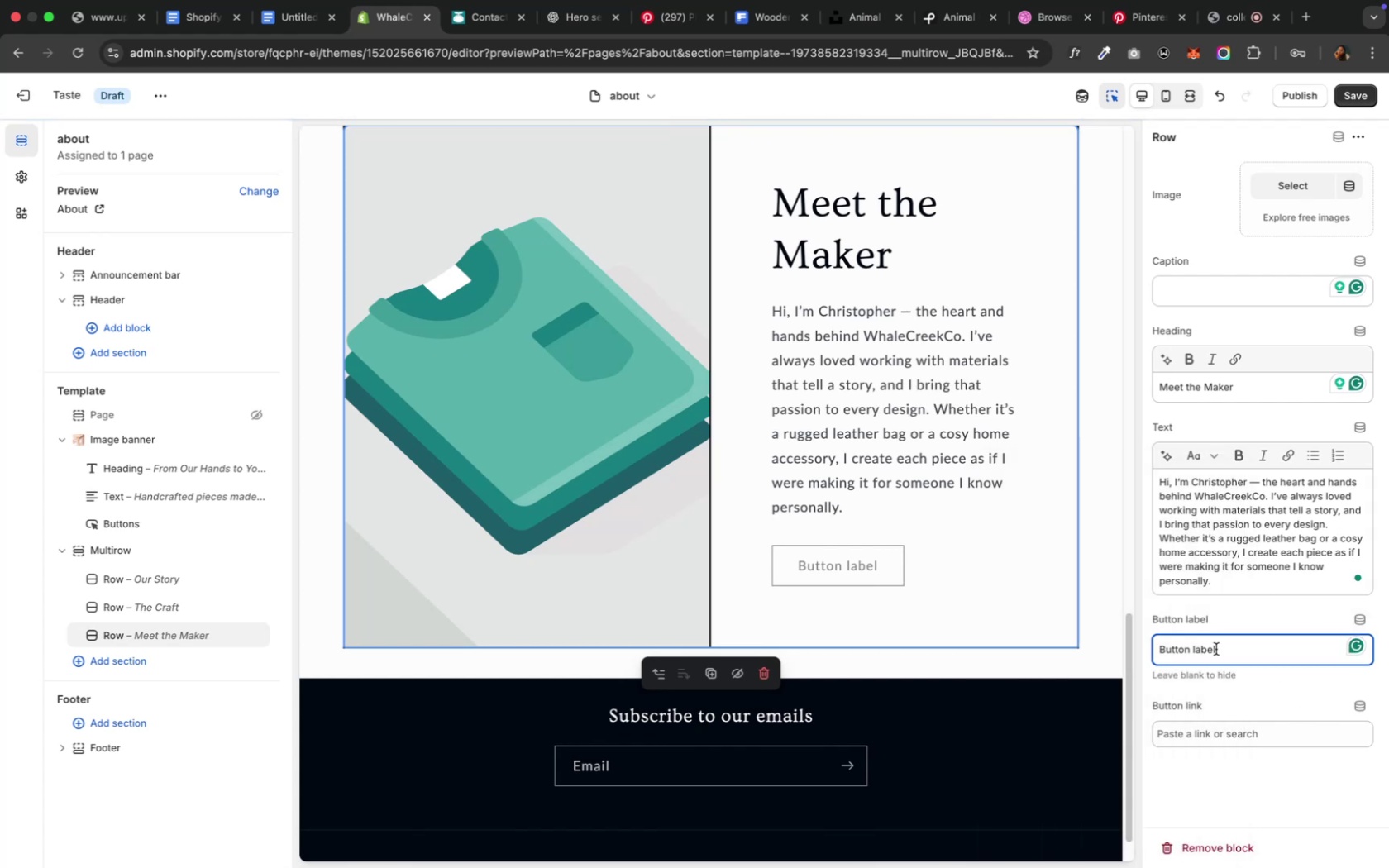 
key(Meta+CommandLeft)
 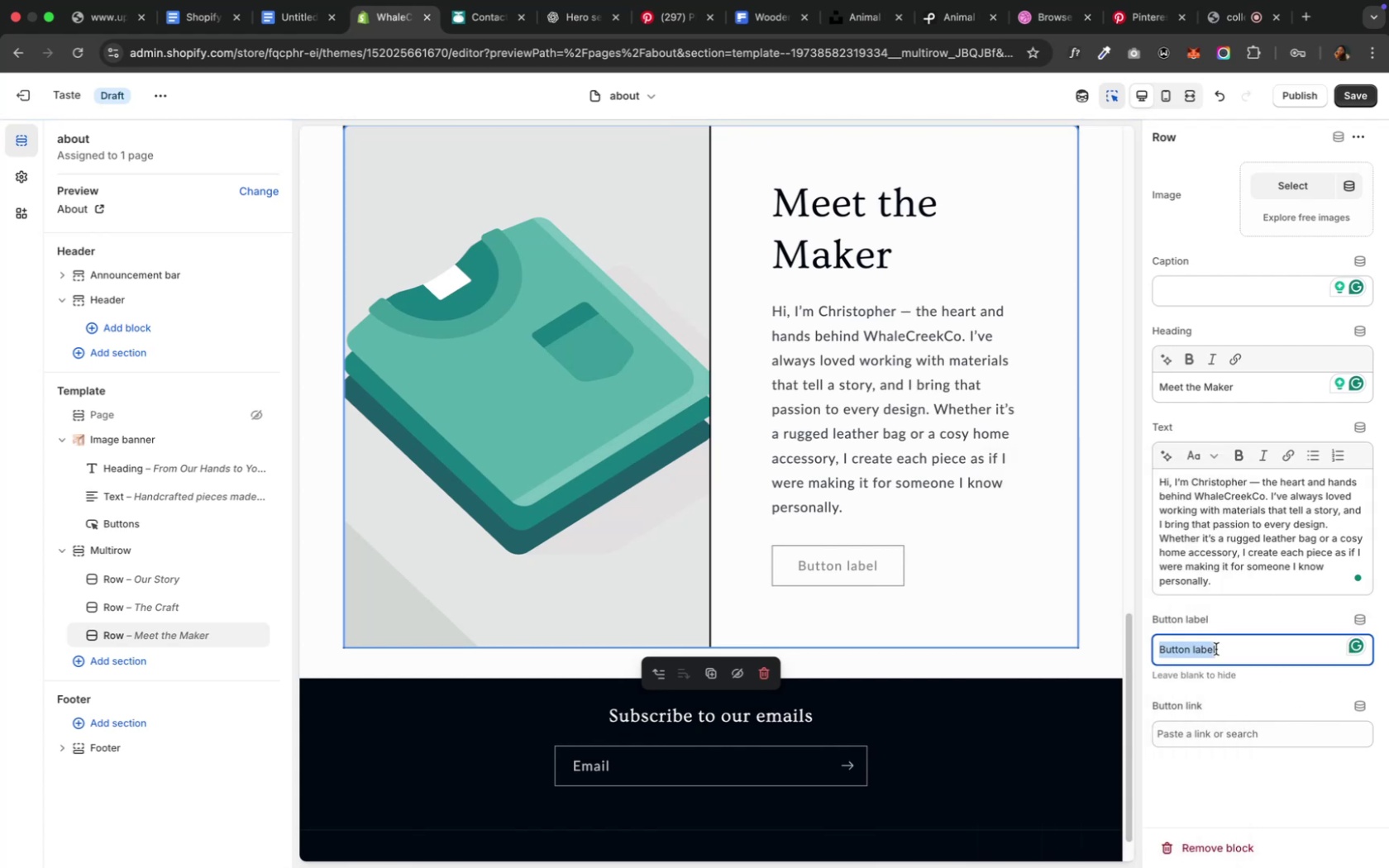 
key(Meta+A)
 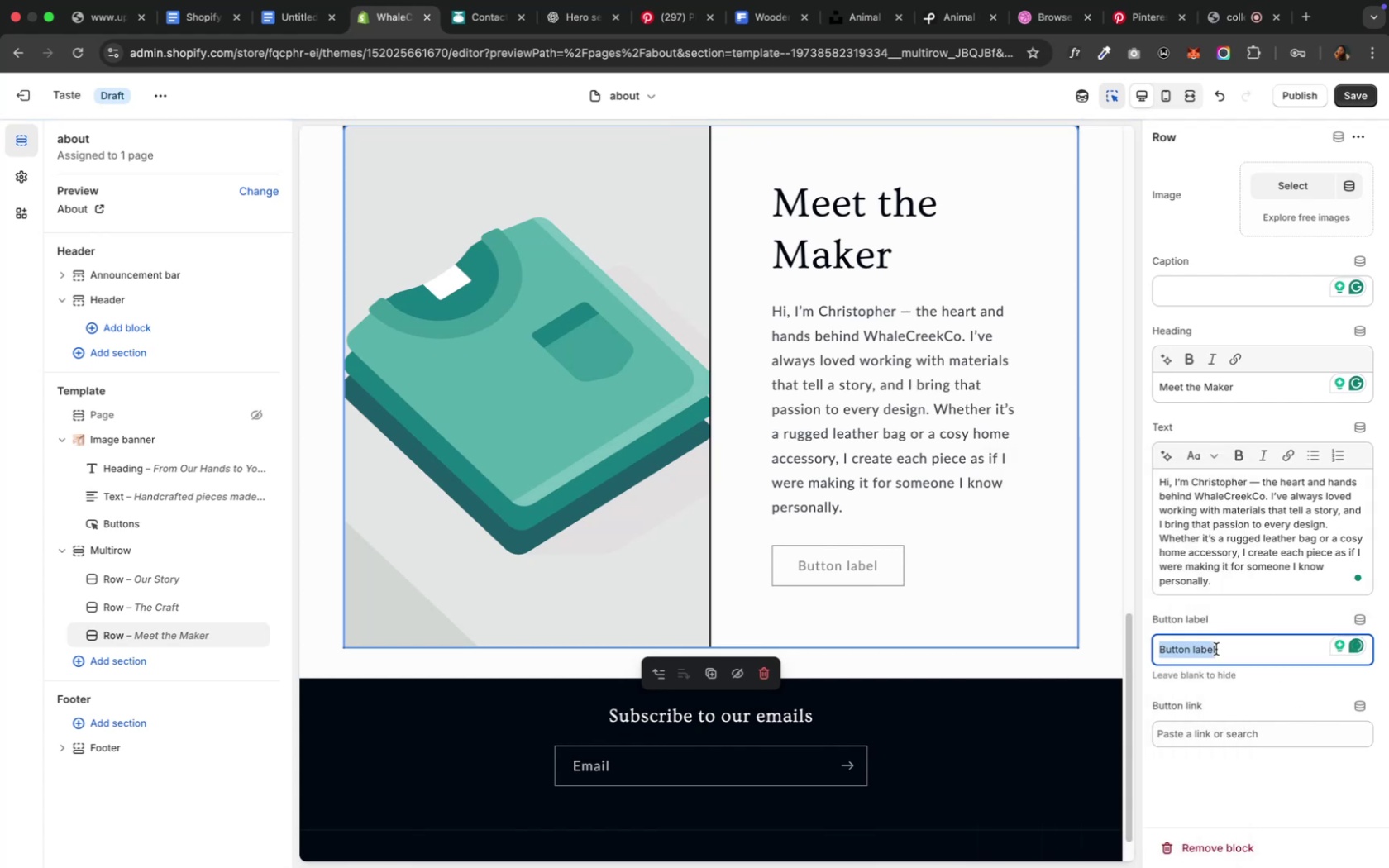 
key(Backspace)
 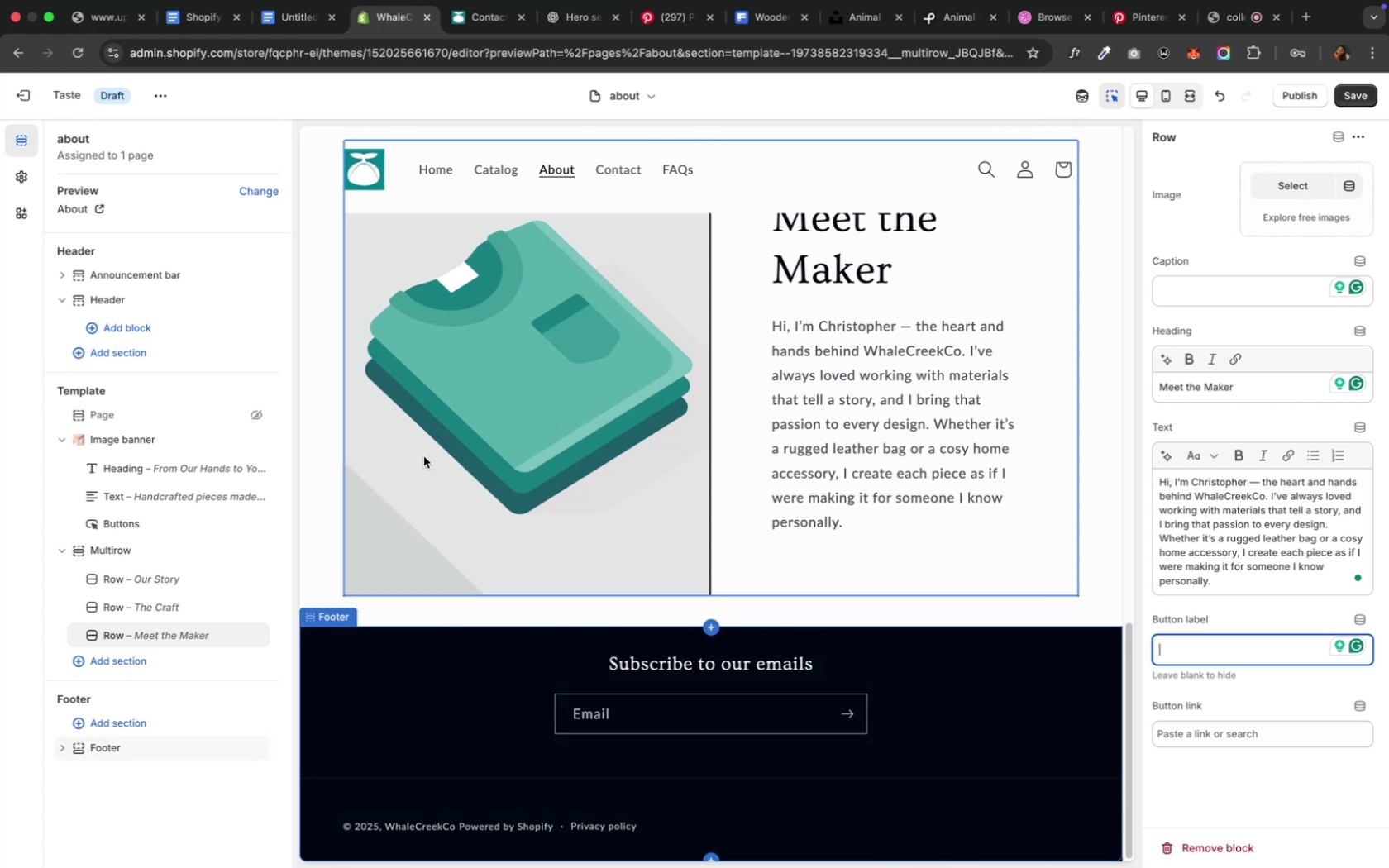 
scroll: coordinate [455, 380], scroll_direction: up, amount: 30.0
 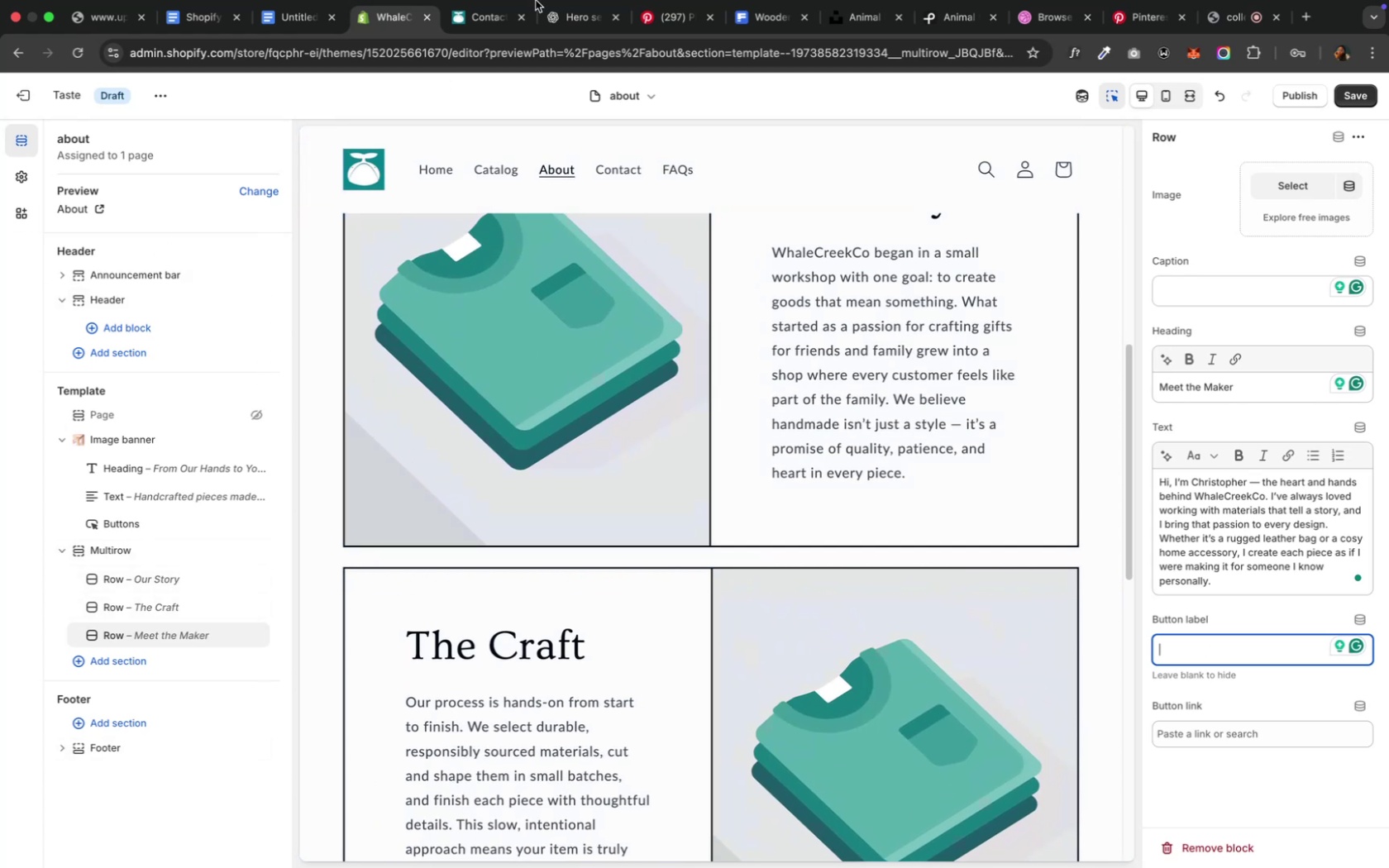 
mouse_move([924, 17])
 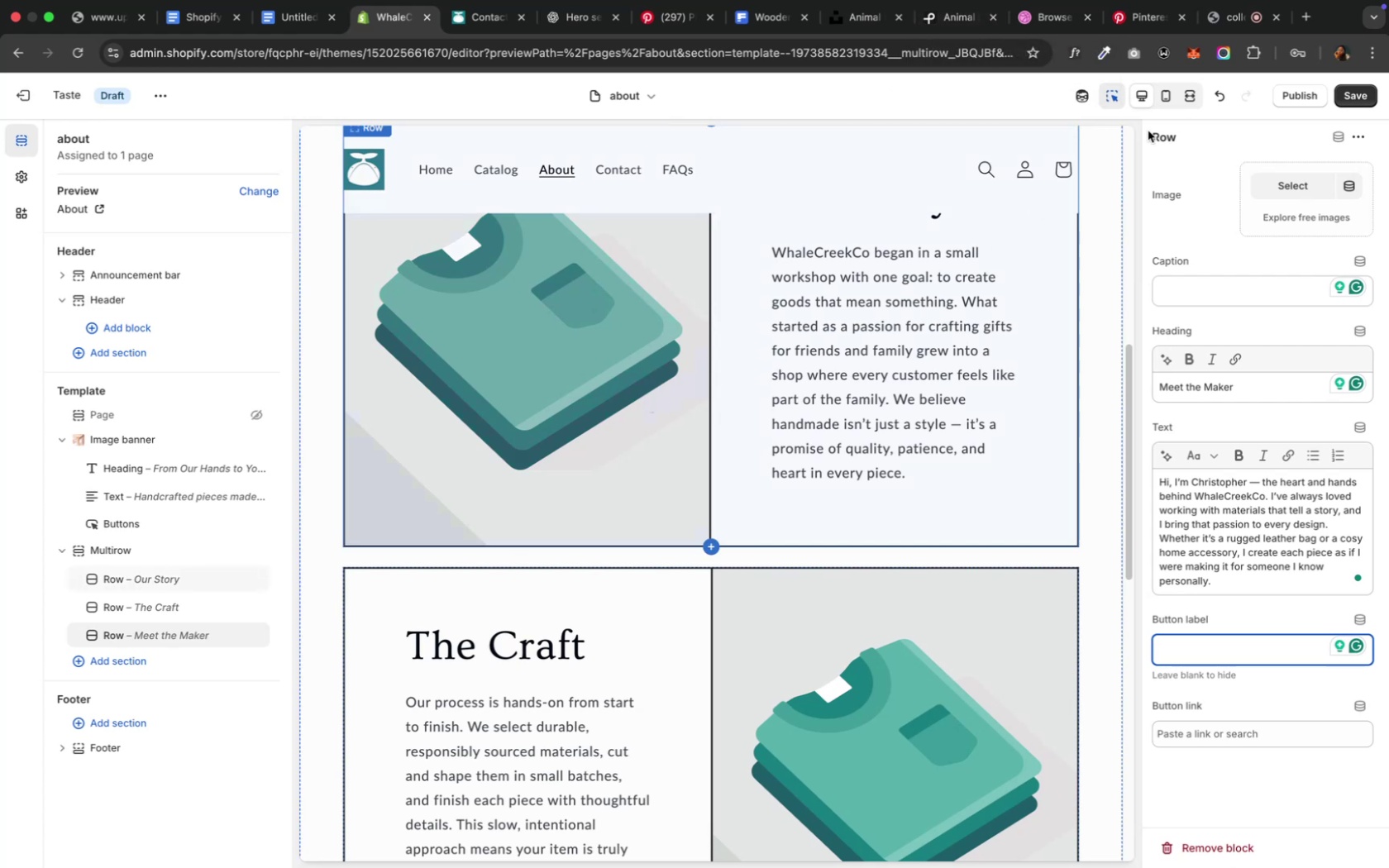 
left_click([880, 390])
 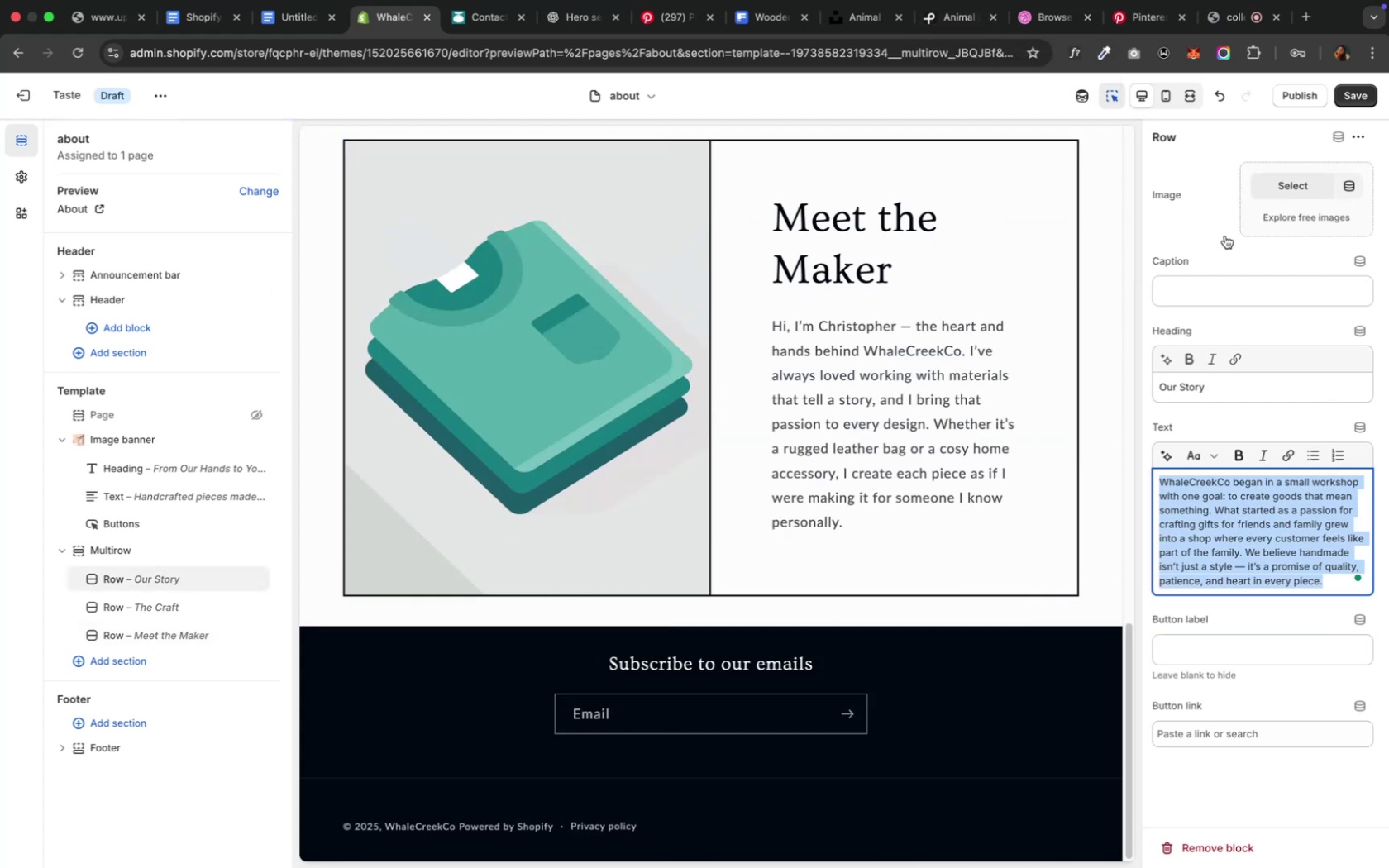 
scroll: coordinate [950, 463], scroll_direction: up, amount: 20.0
 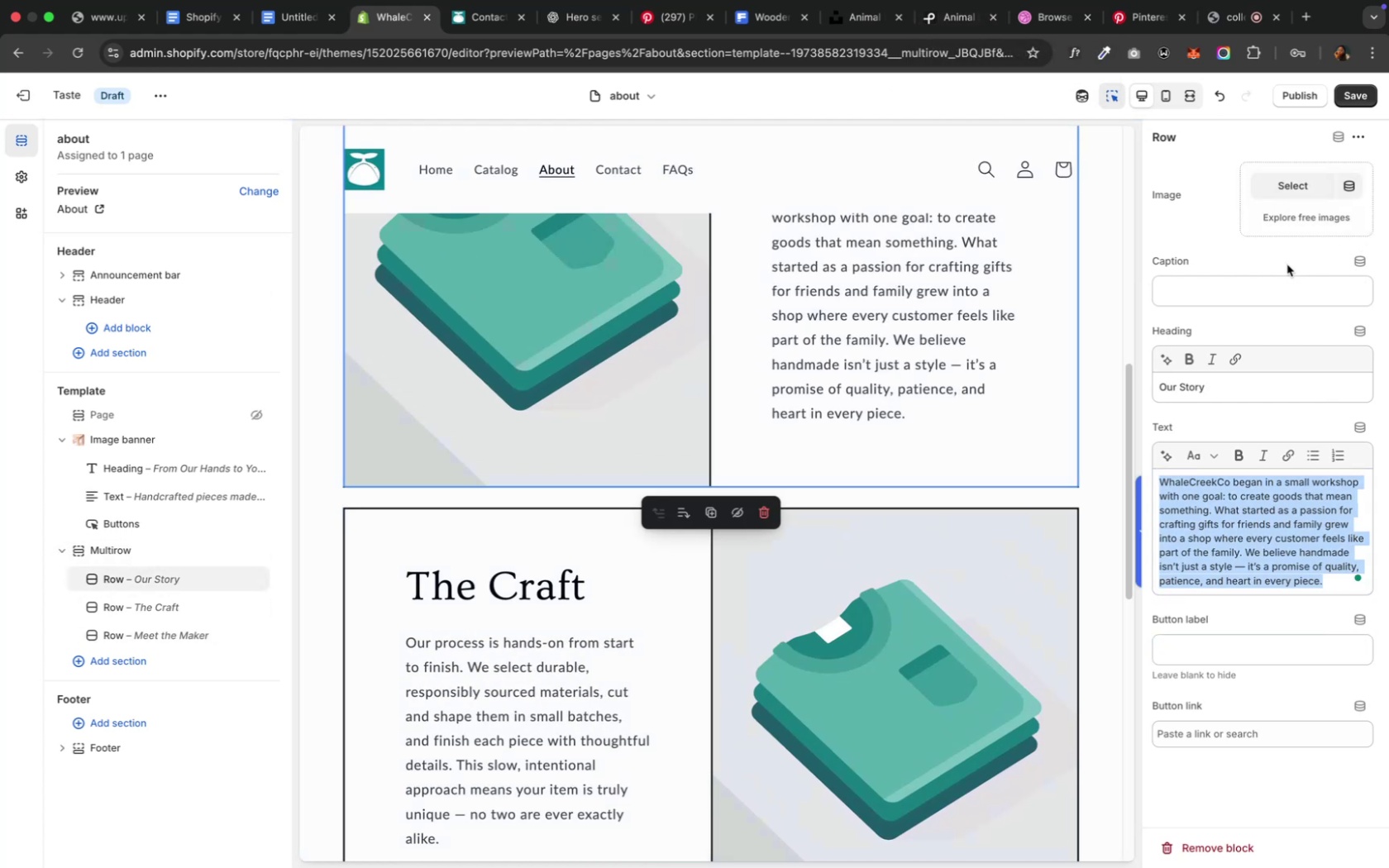 
wait(5.22)
 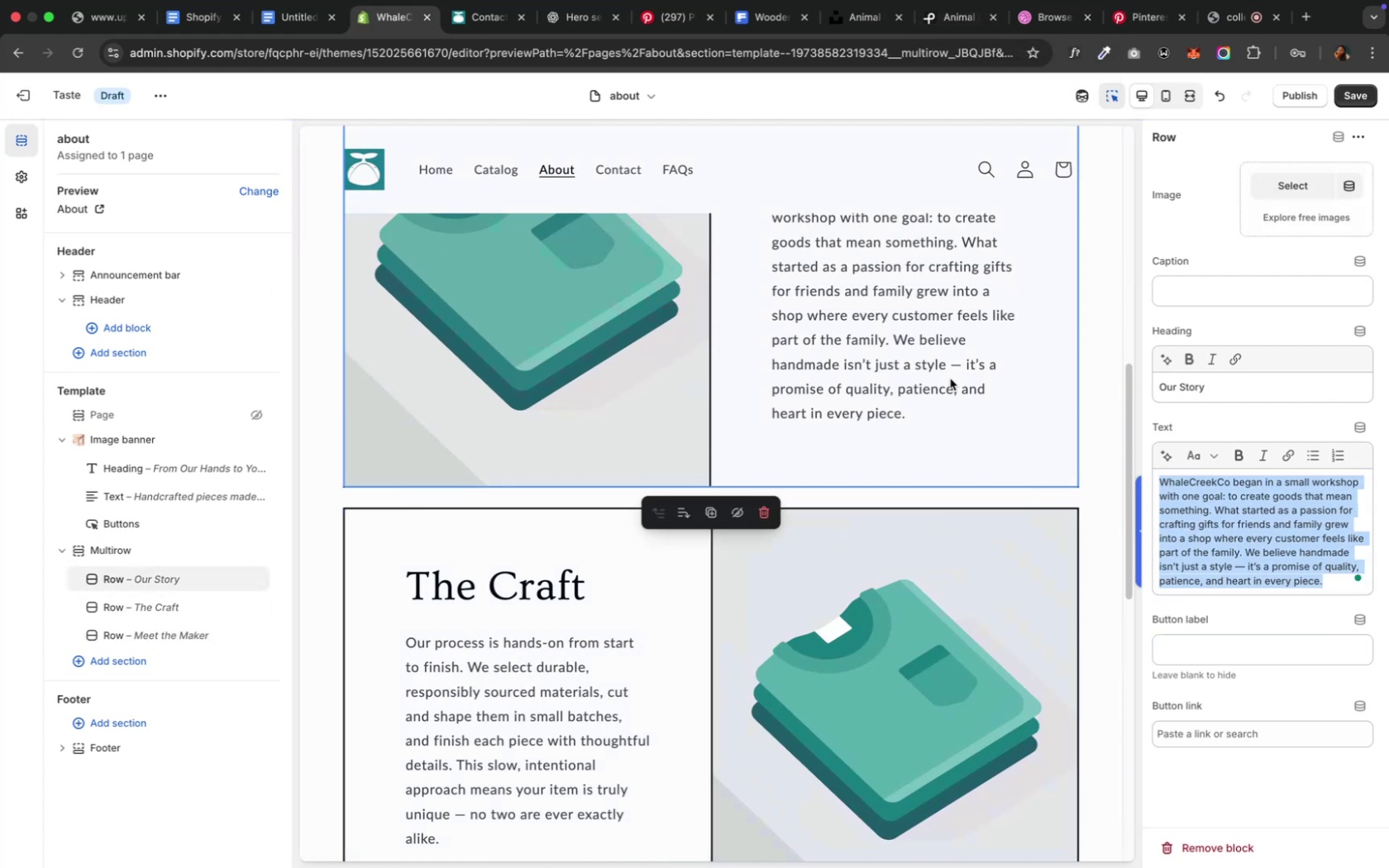 
left_click([1279, 190])
 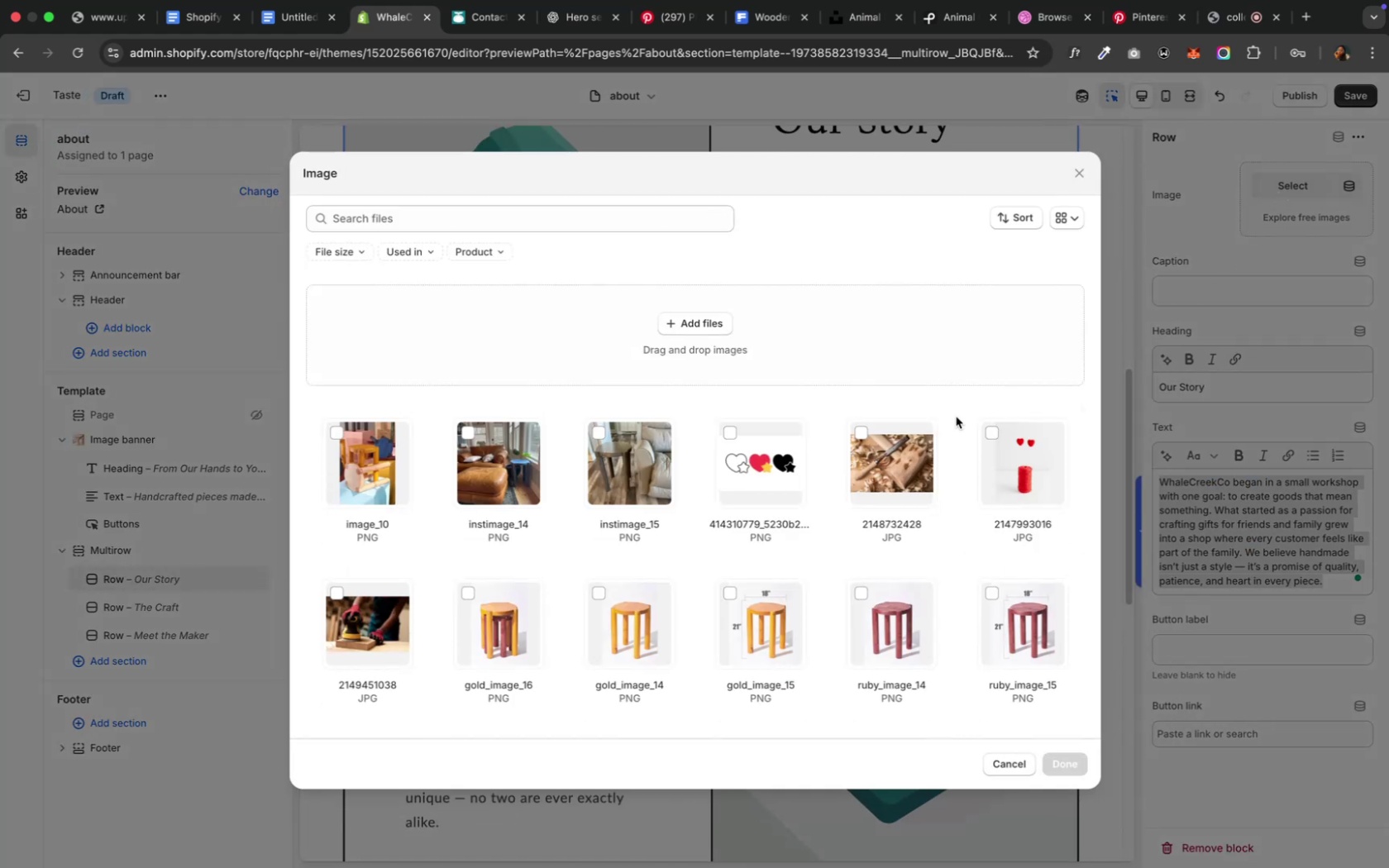 
mouse_move([857, 526])
 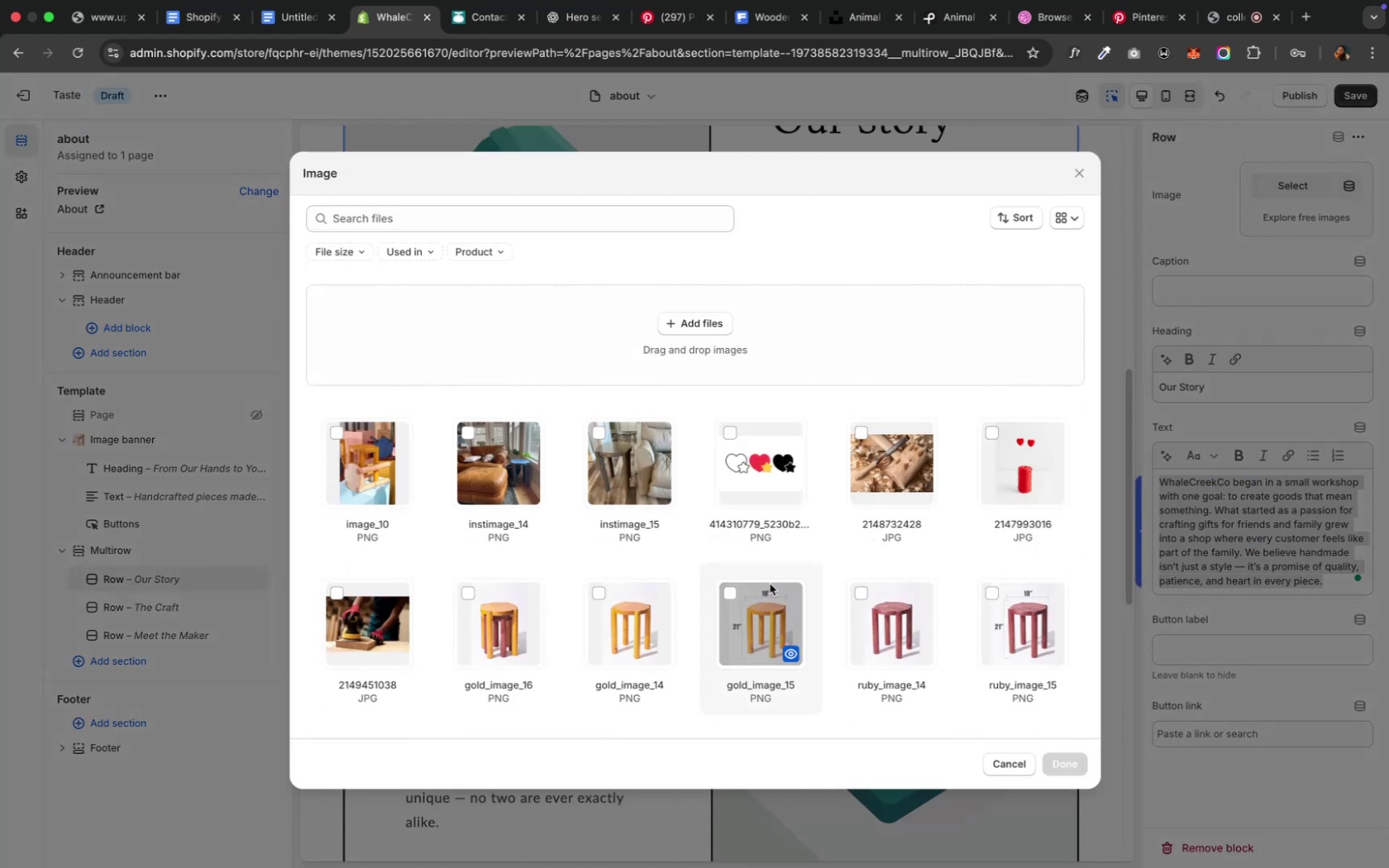 
scroll: coordinate [769, 583], scroll_direction: down, amount: 4.0
 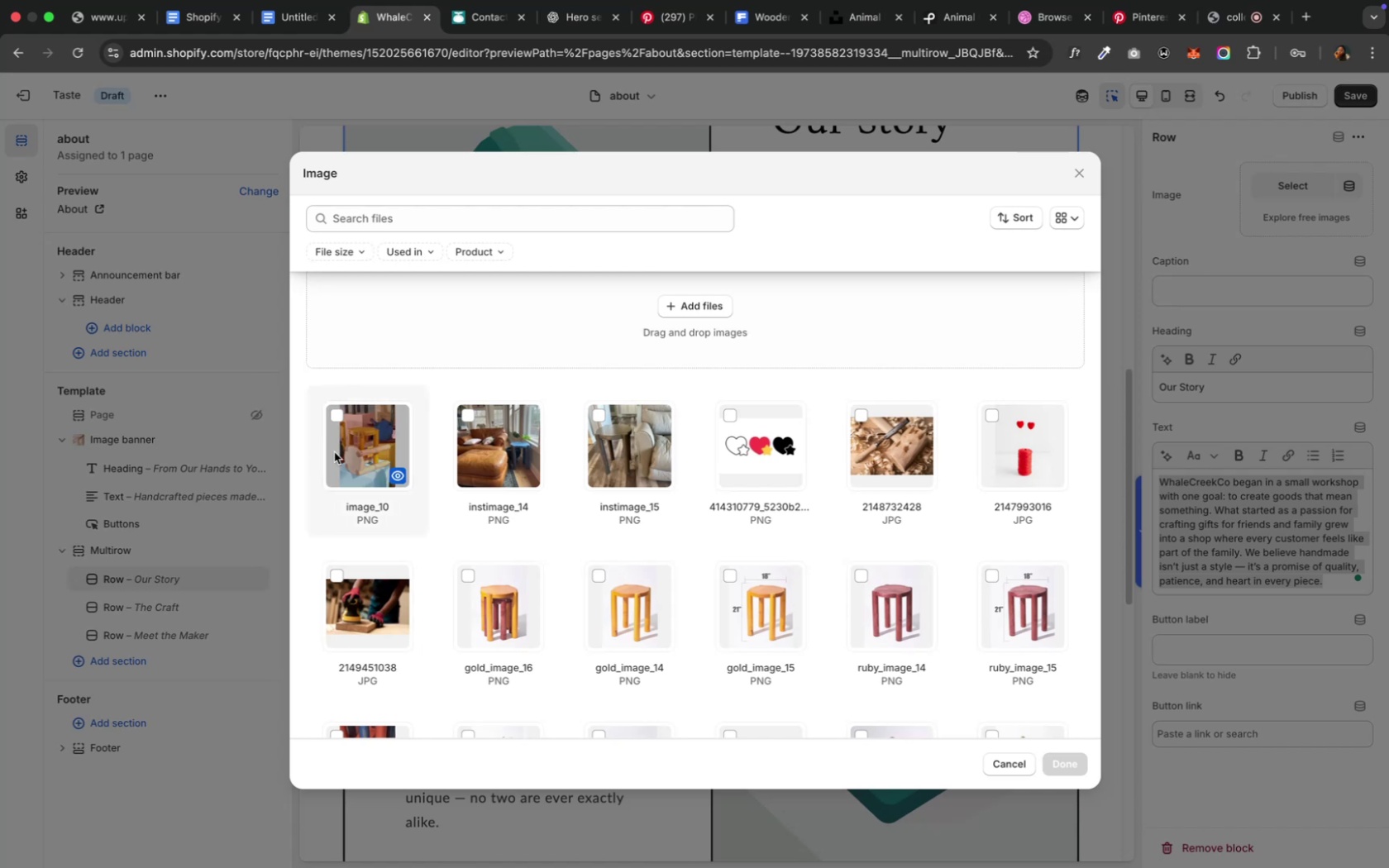 
left_click([341, 448])
 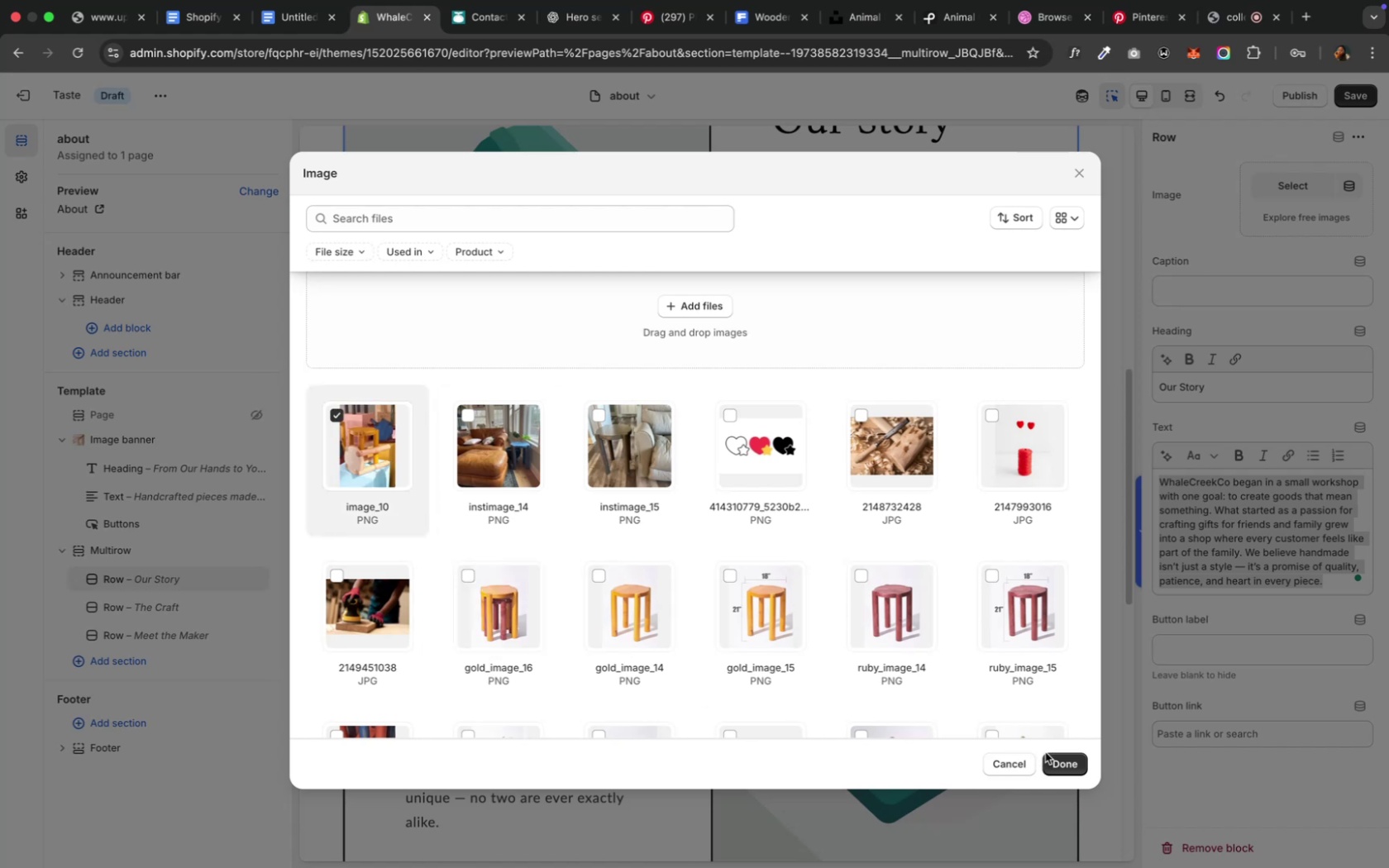 
left_click([1056, 761])
 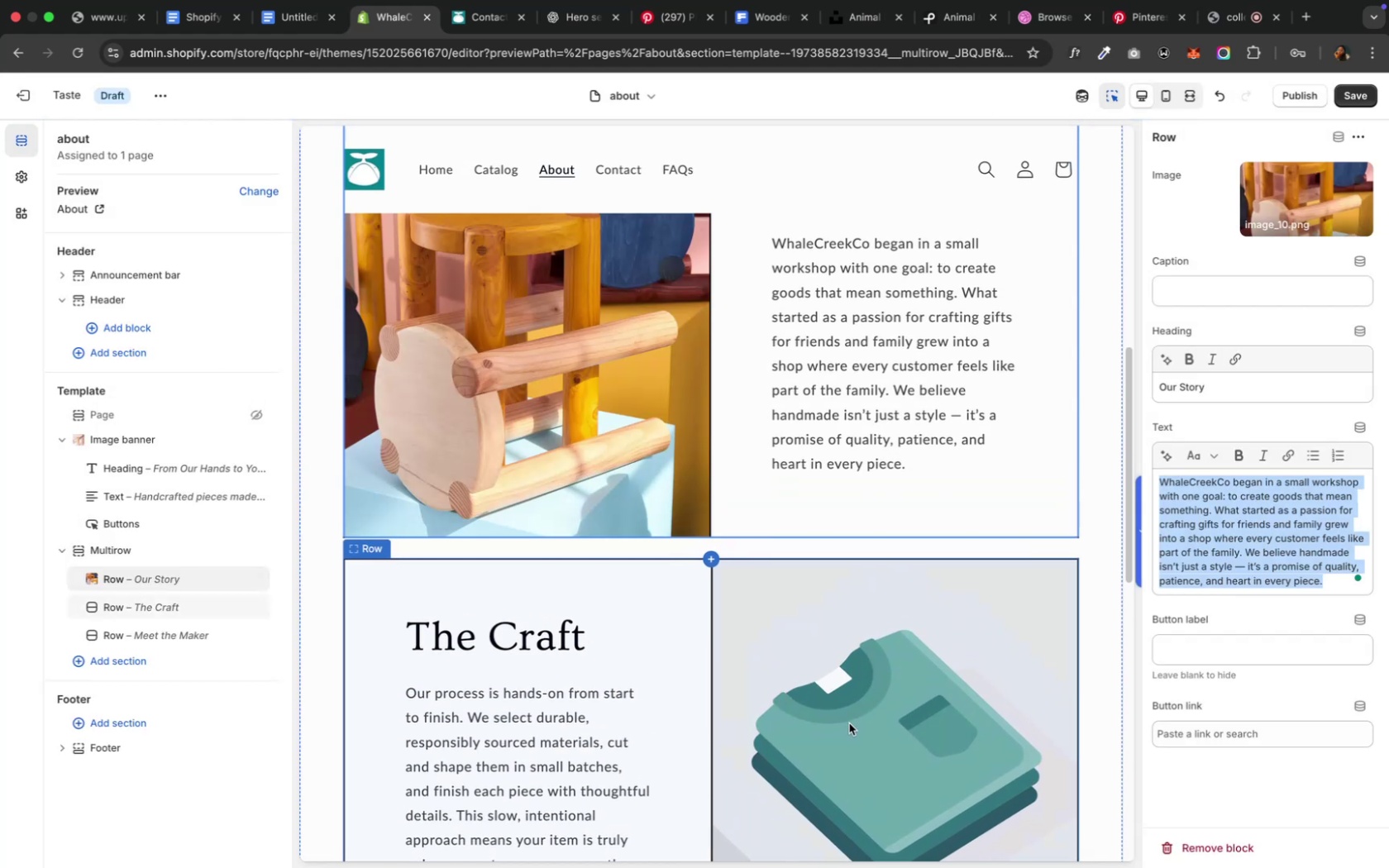 
left_click([848, 723])
 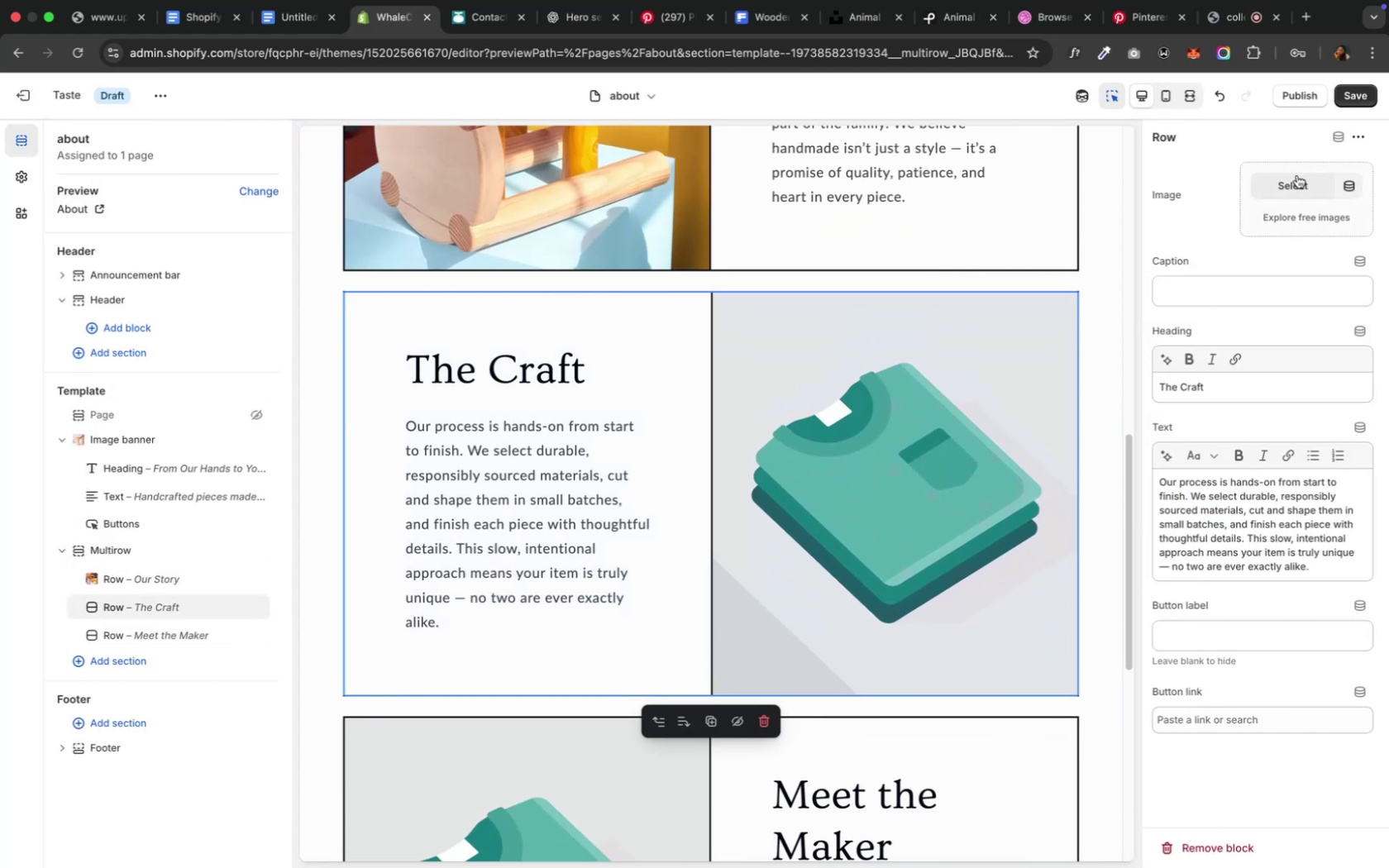 
left_click([1296, 175])
 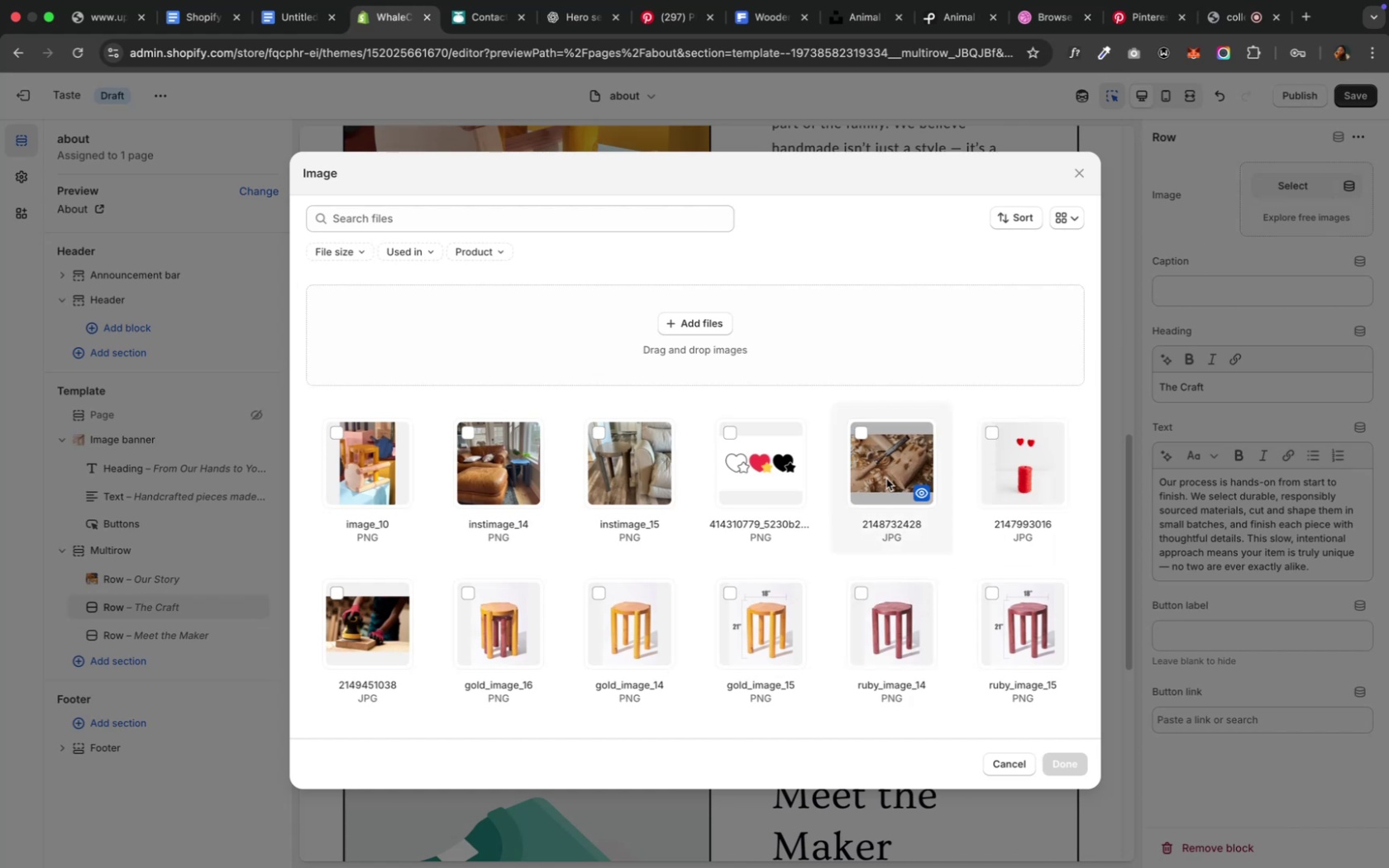 
left_click([885, 479])
 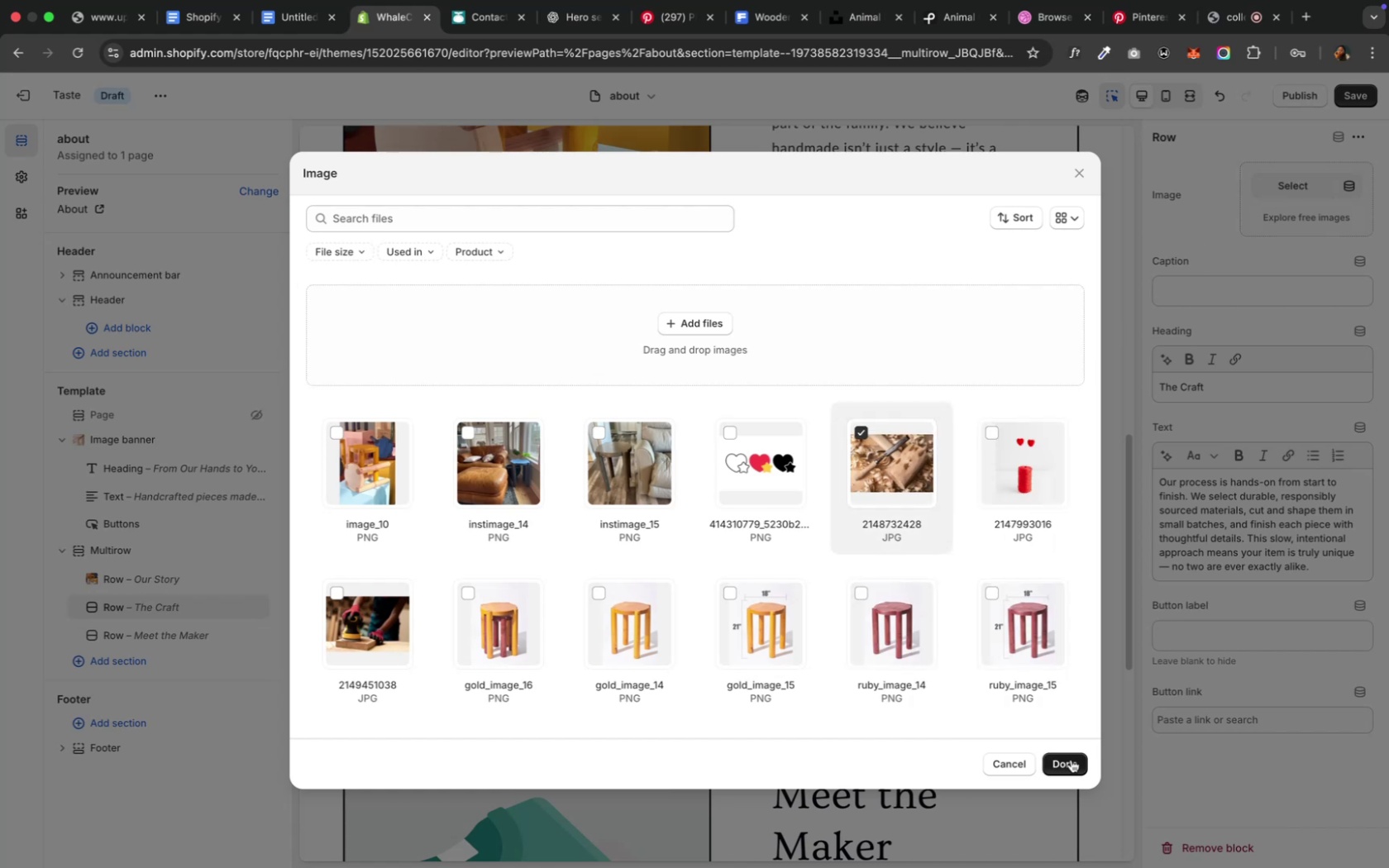 
left_click([1070, 760])
 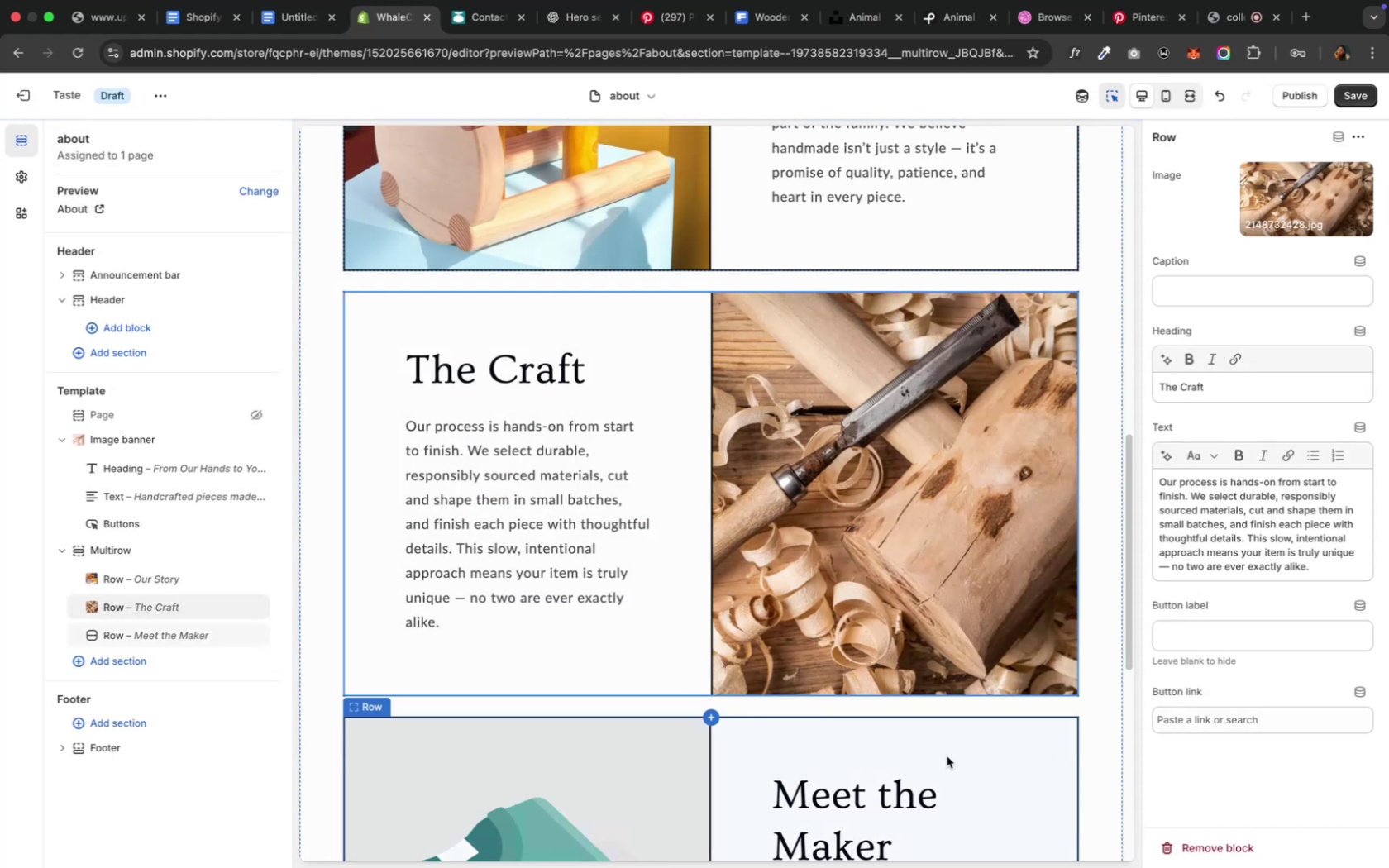 
scroll: coordinate [943, 750], scroll_direction: down, amount: 11.0
 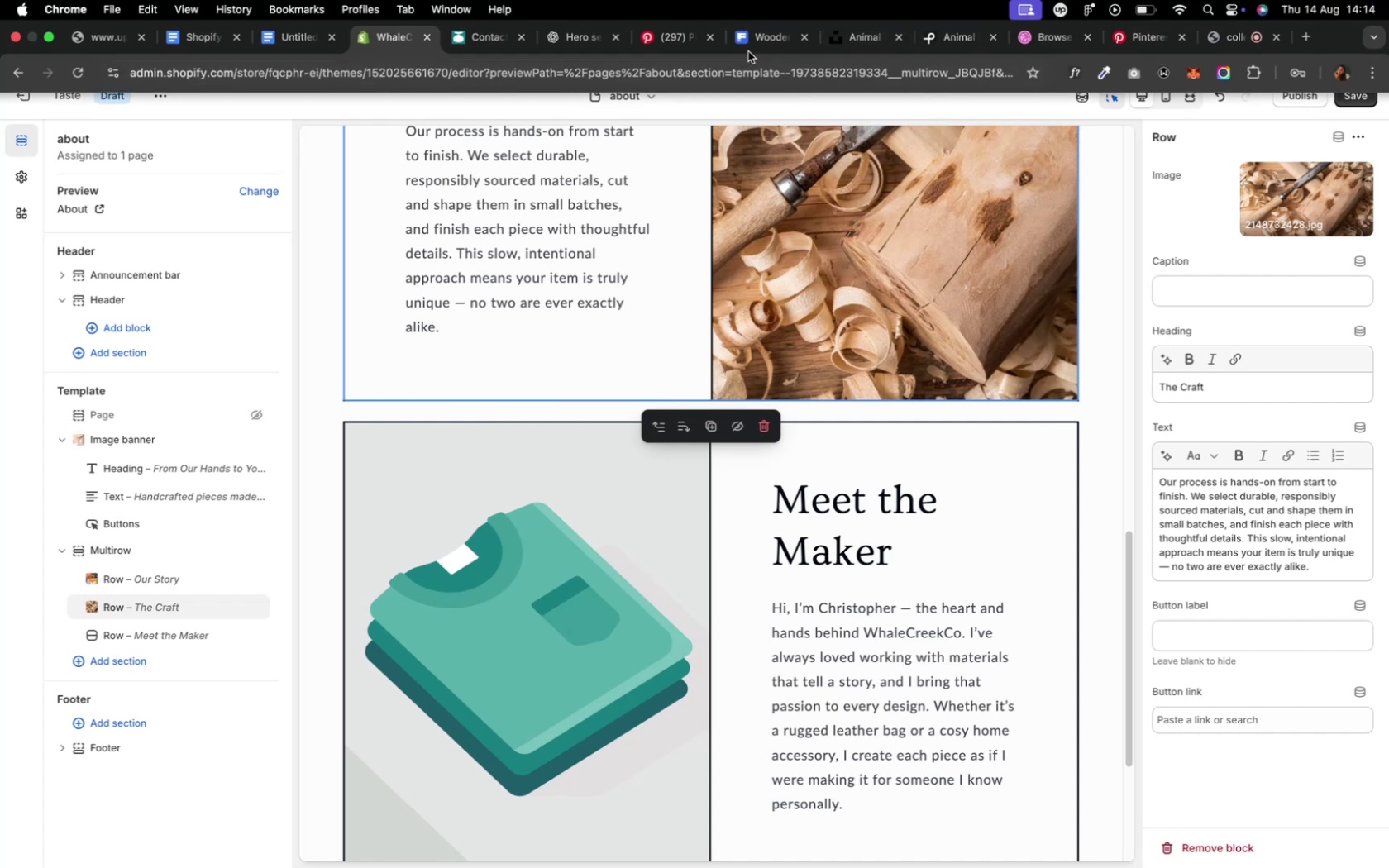 
left_click([750, 42])
 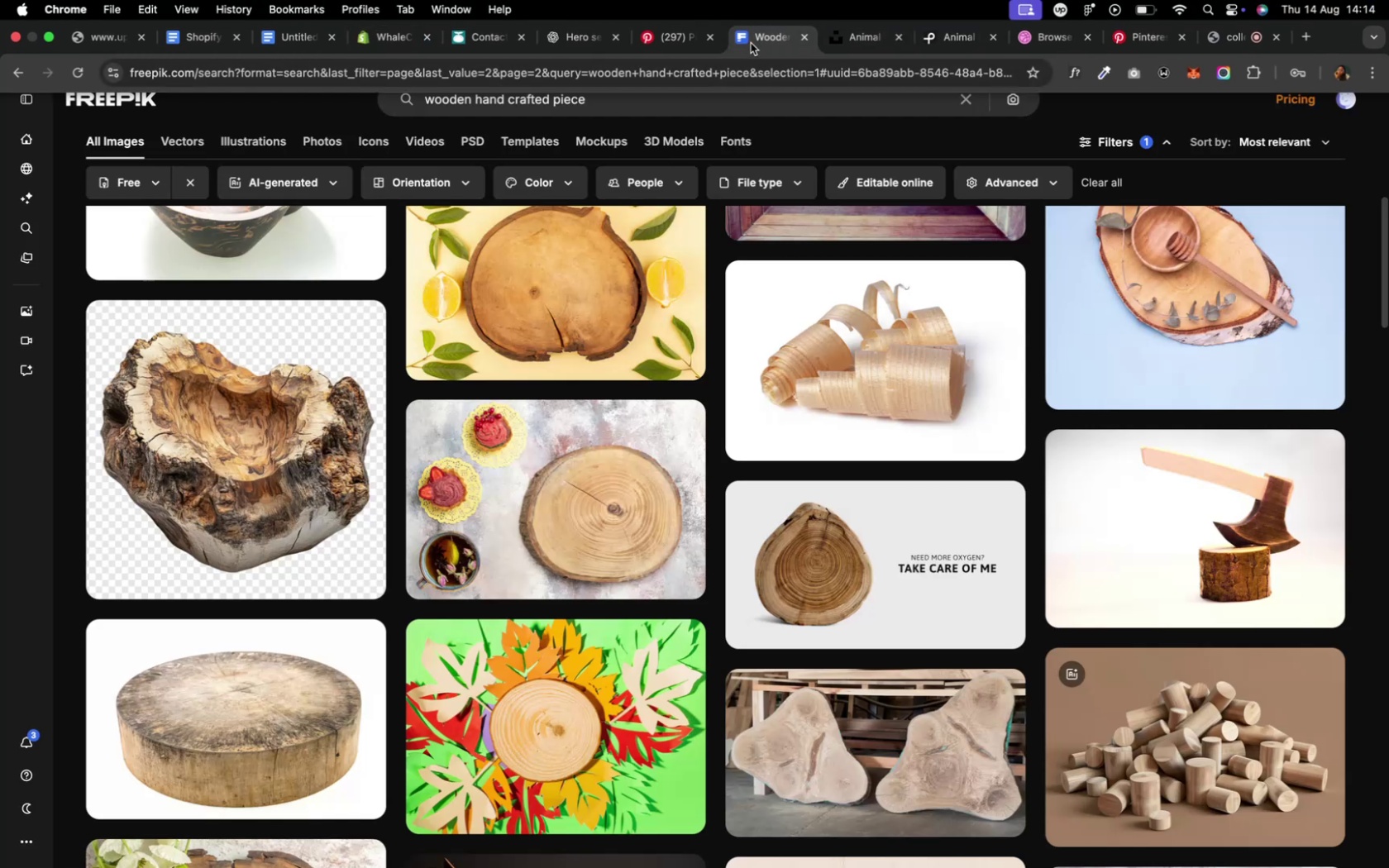 
wait(5.66)
 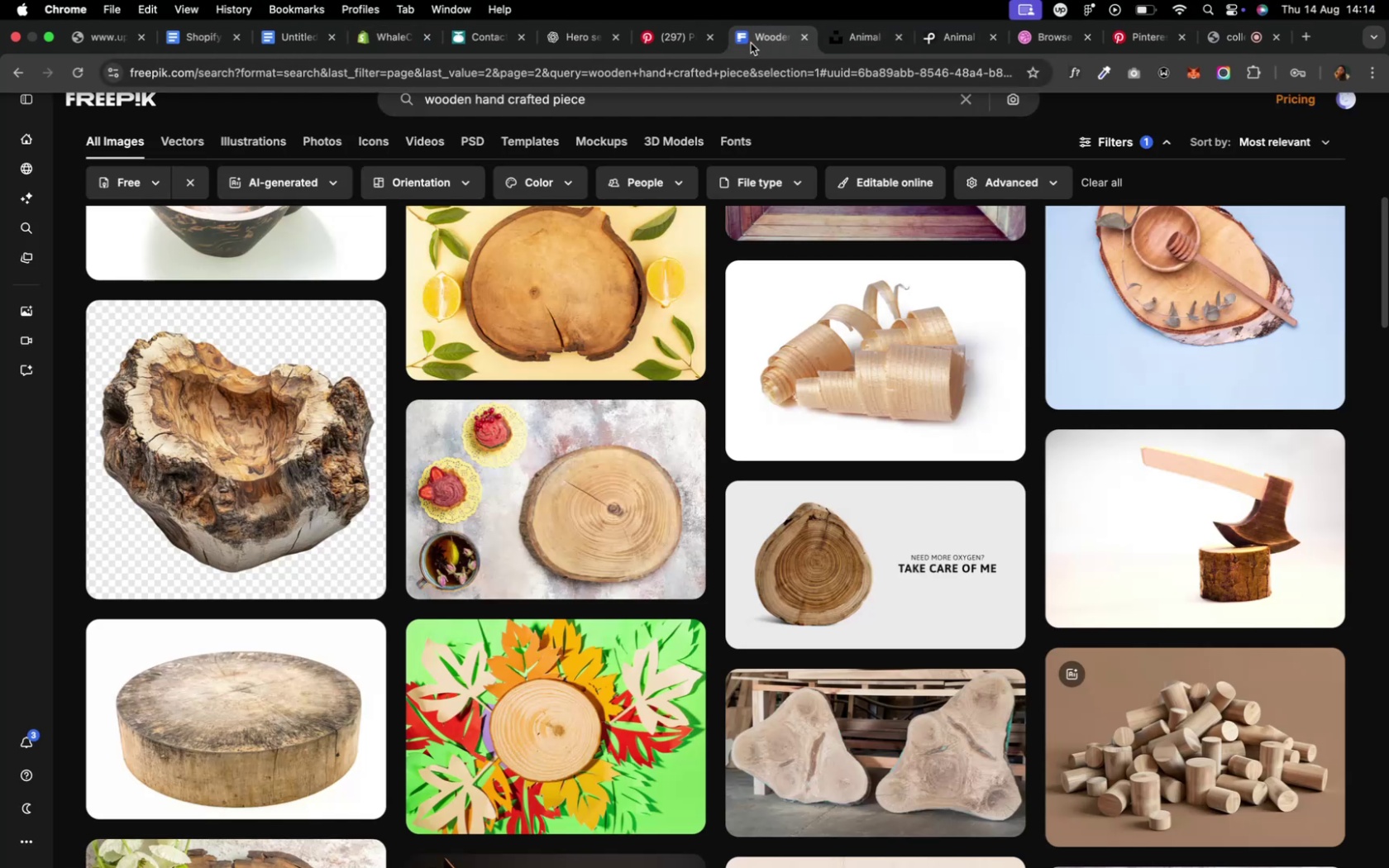 
left_click_drag(start_coordinate=[366, 227], to_coordinate=[377, 214])
 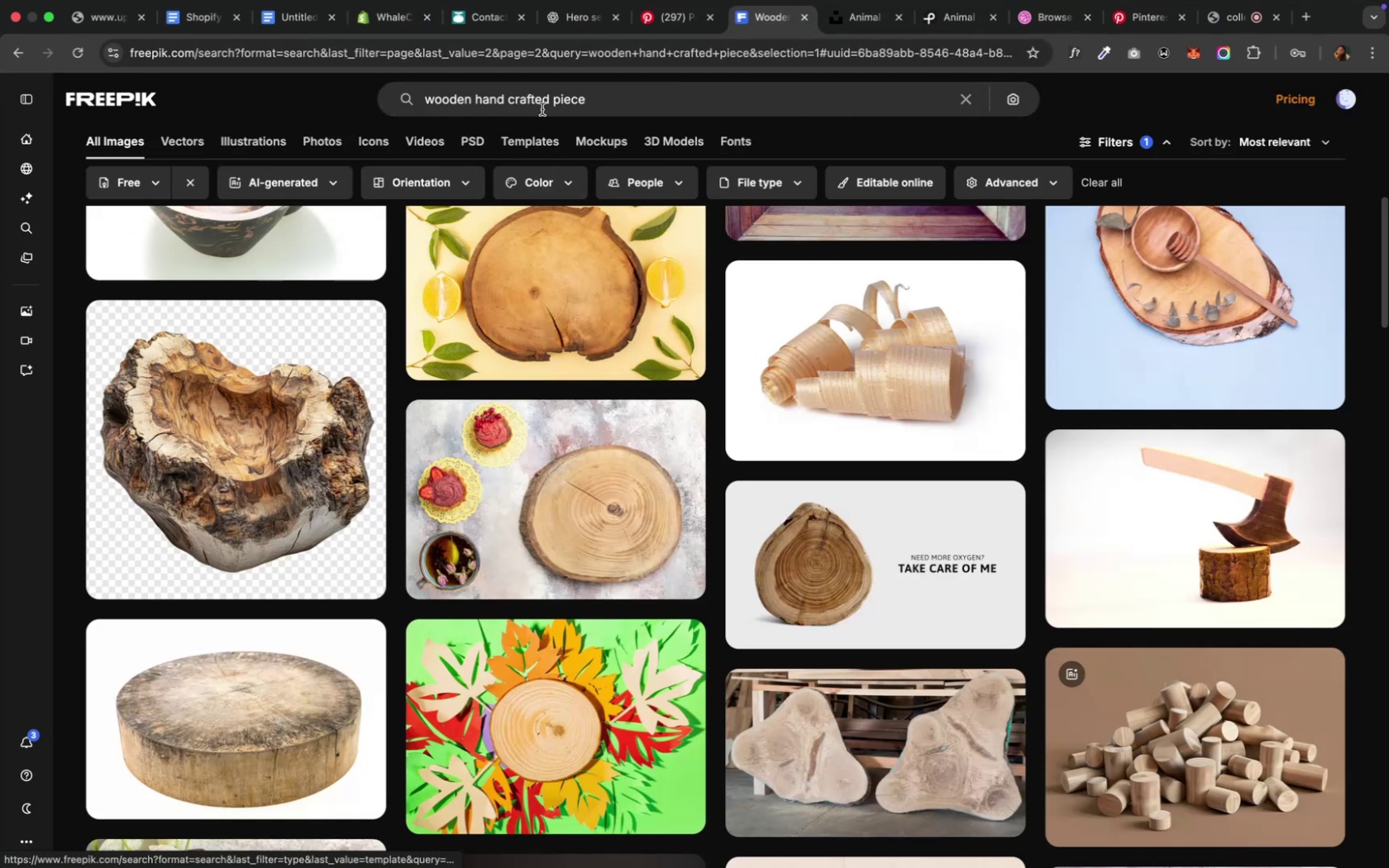 
left_click_drag(start_coordinate=[604, 100], to_coordinate=[376, 91])
 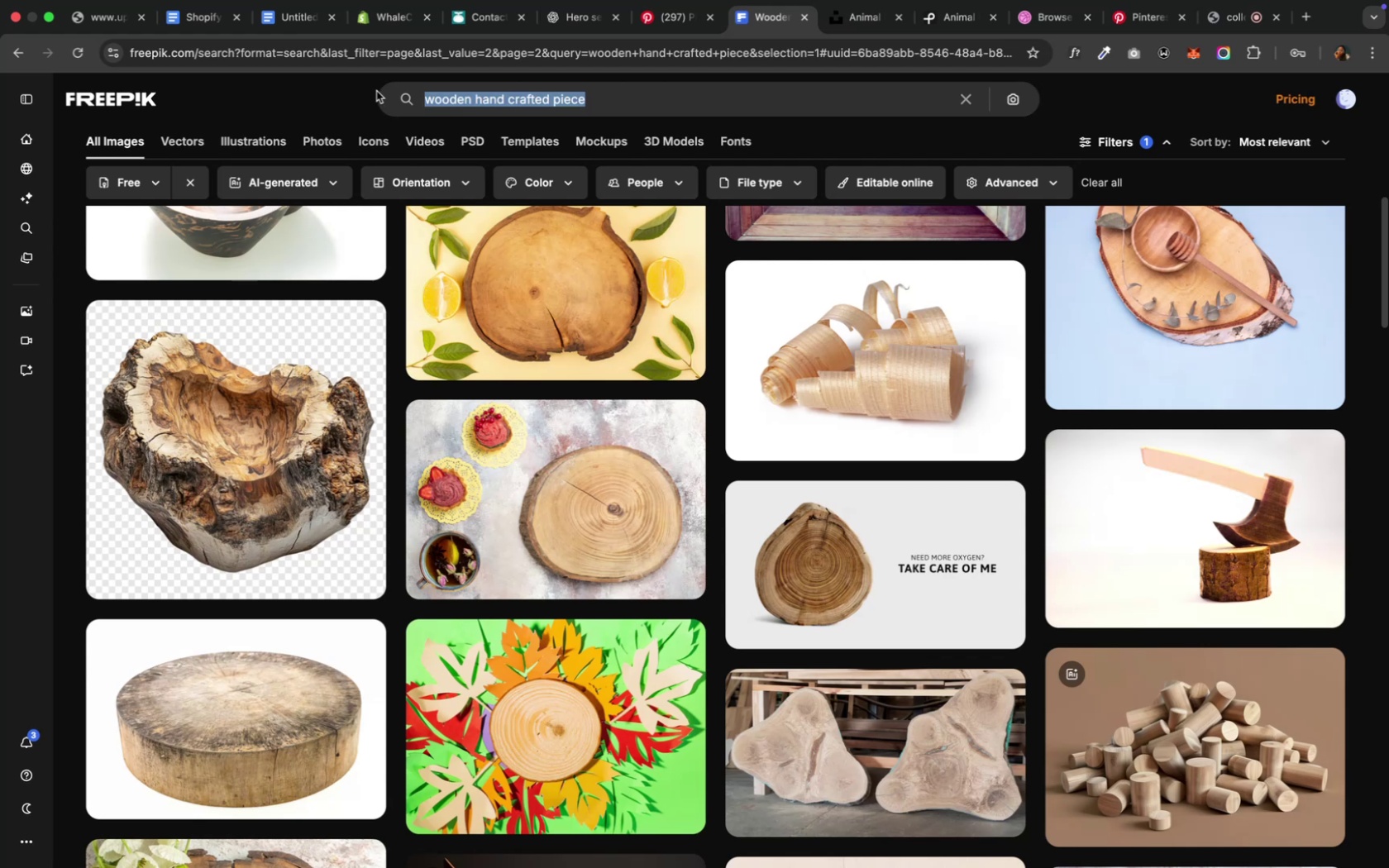 
type(male craftman)
 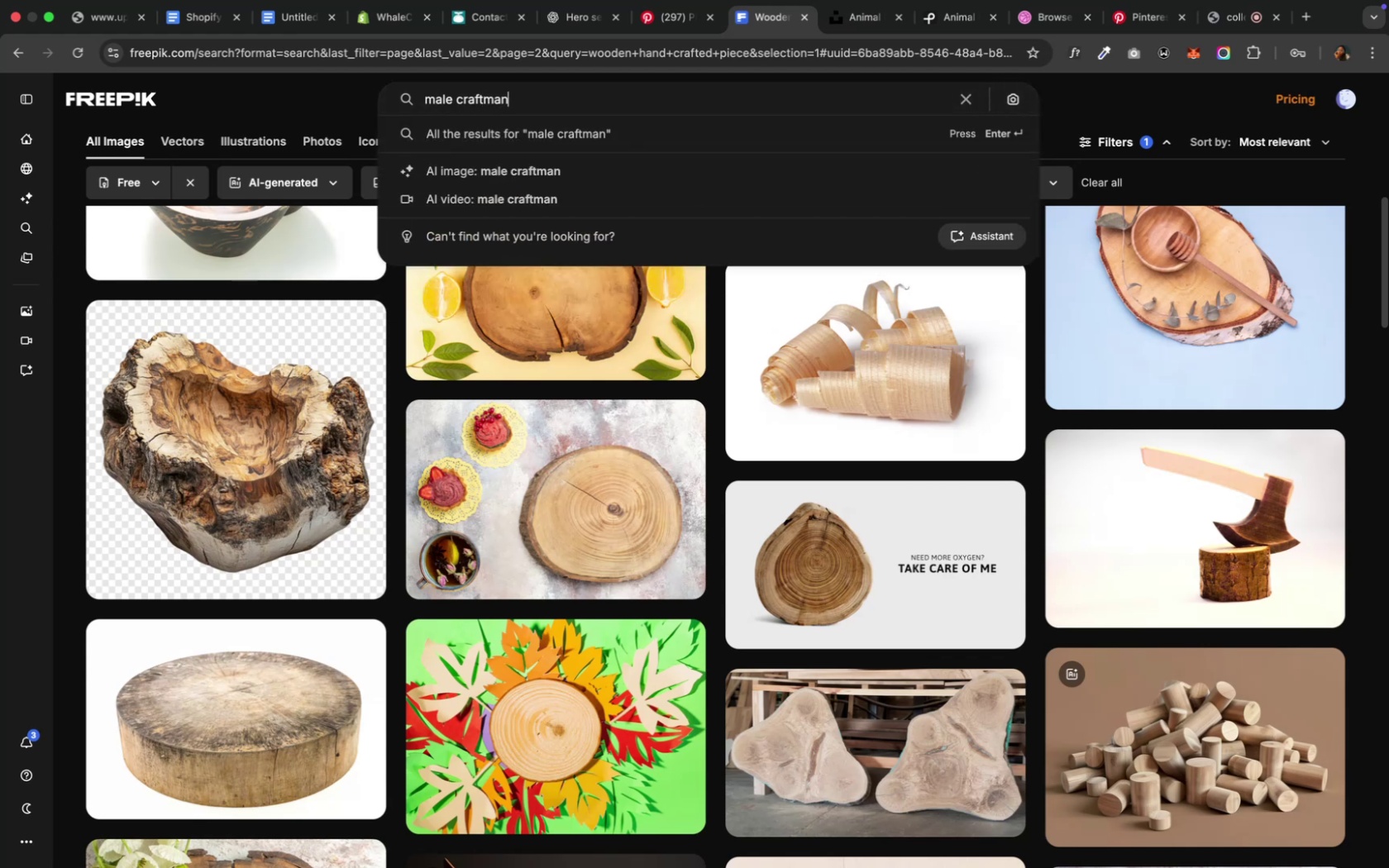 
key(Enter)
 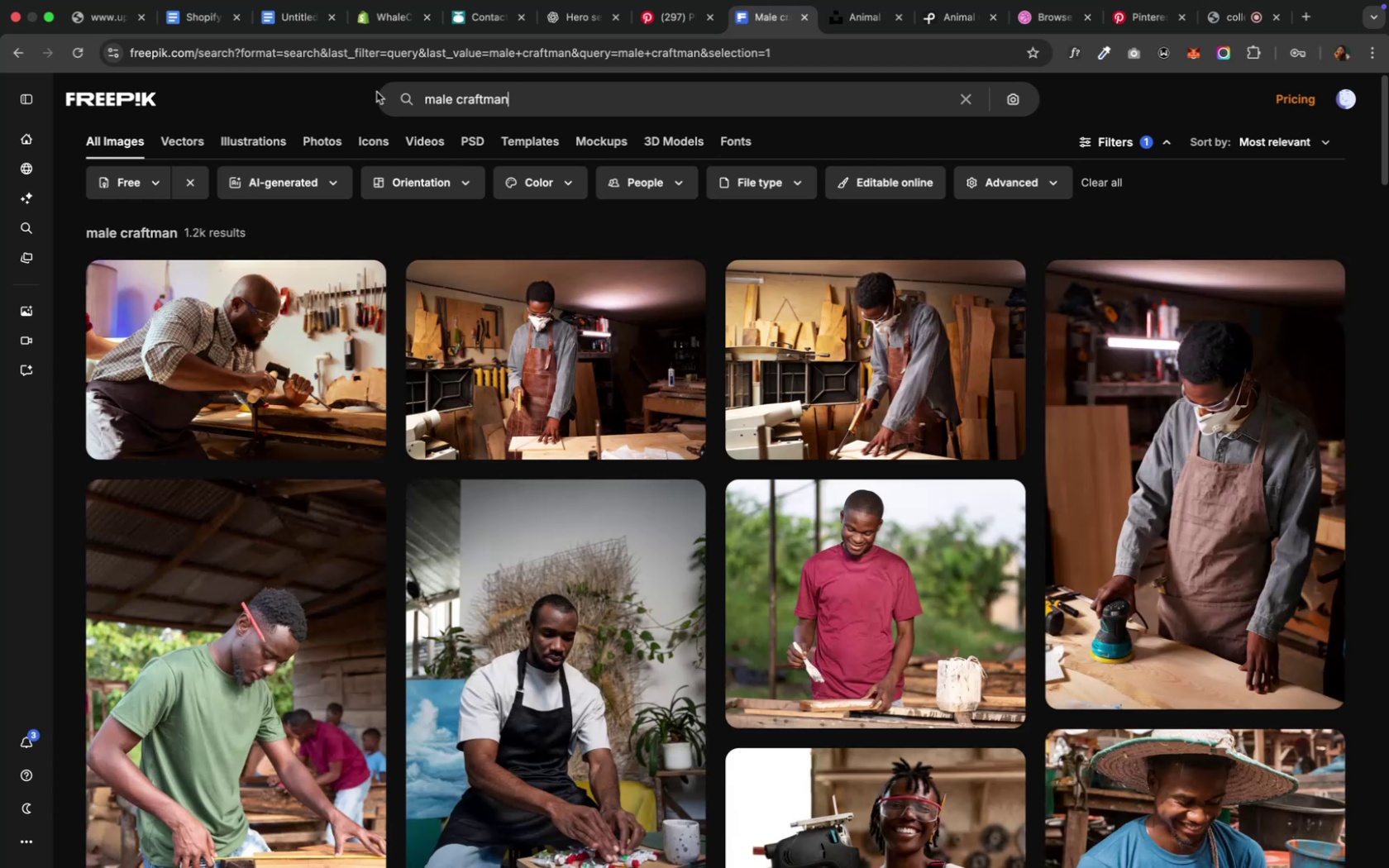 
wait(5.21)
 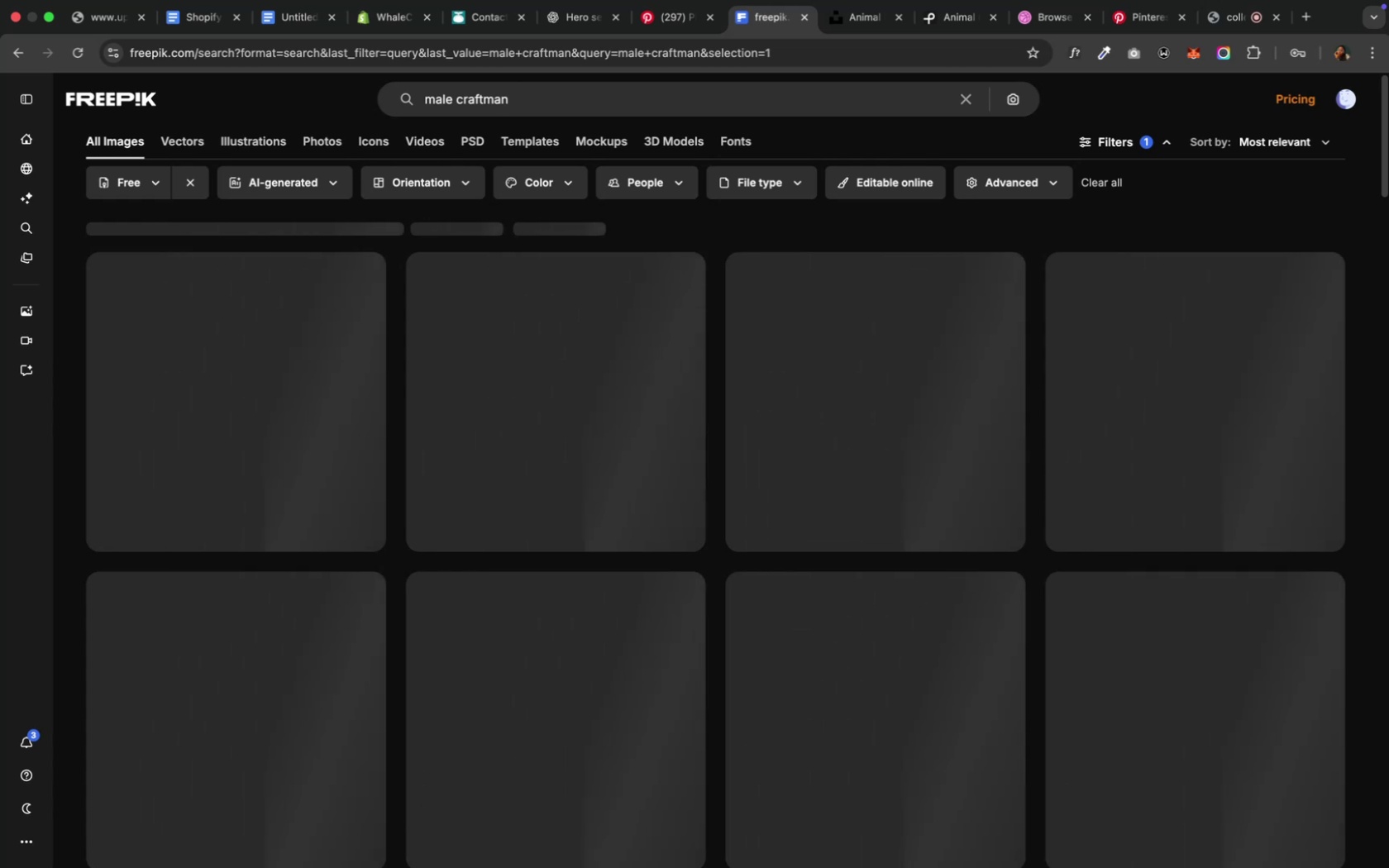 
scroll: coordinate [524, 316], scroll_direction: down, amount: 37.0
 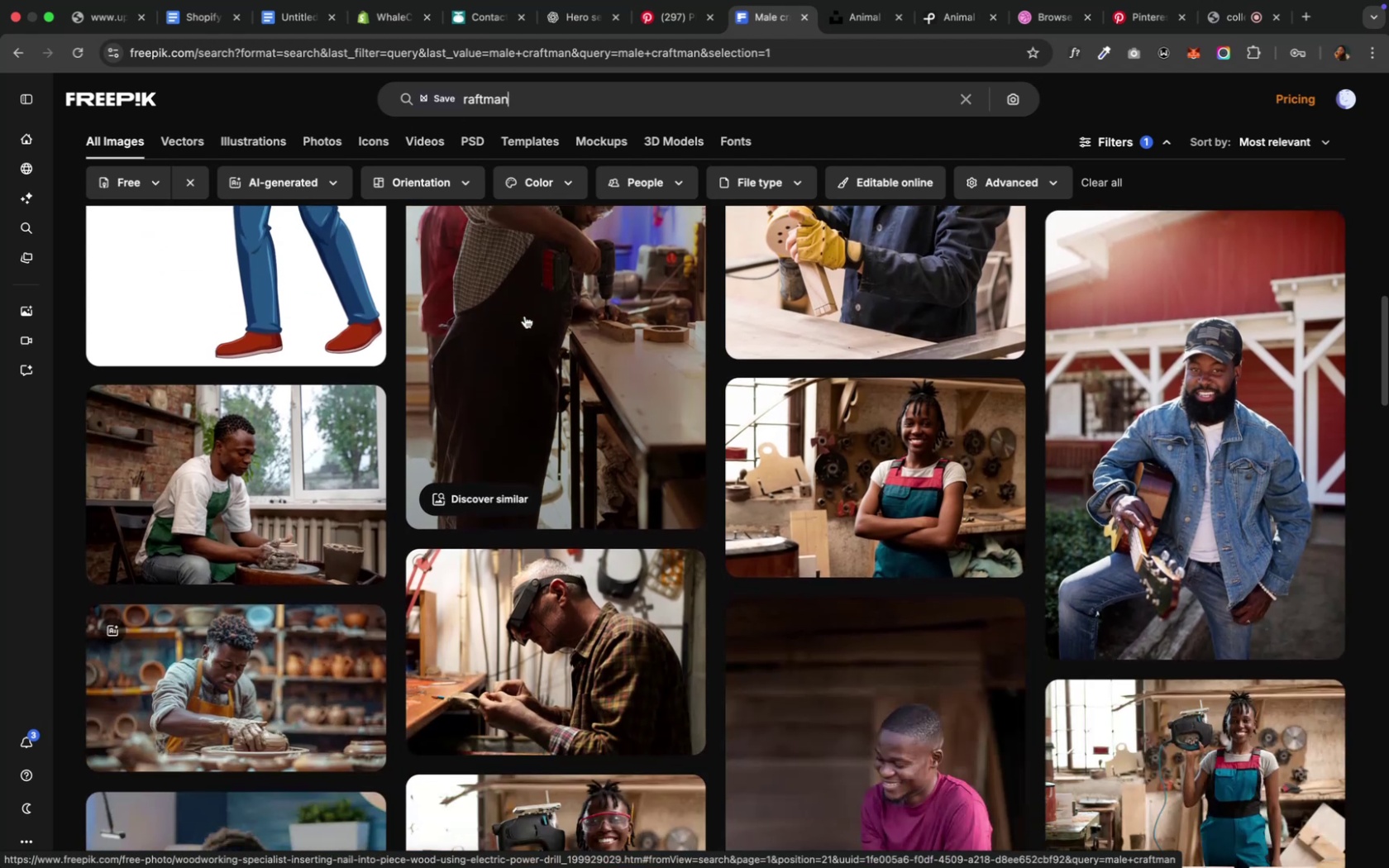 
scroll: coordinate [524, 316], scroll_direction: down, amount: 21.0
 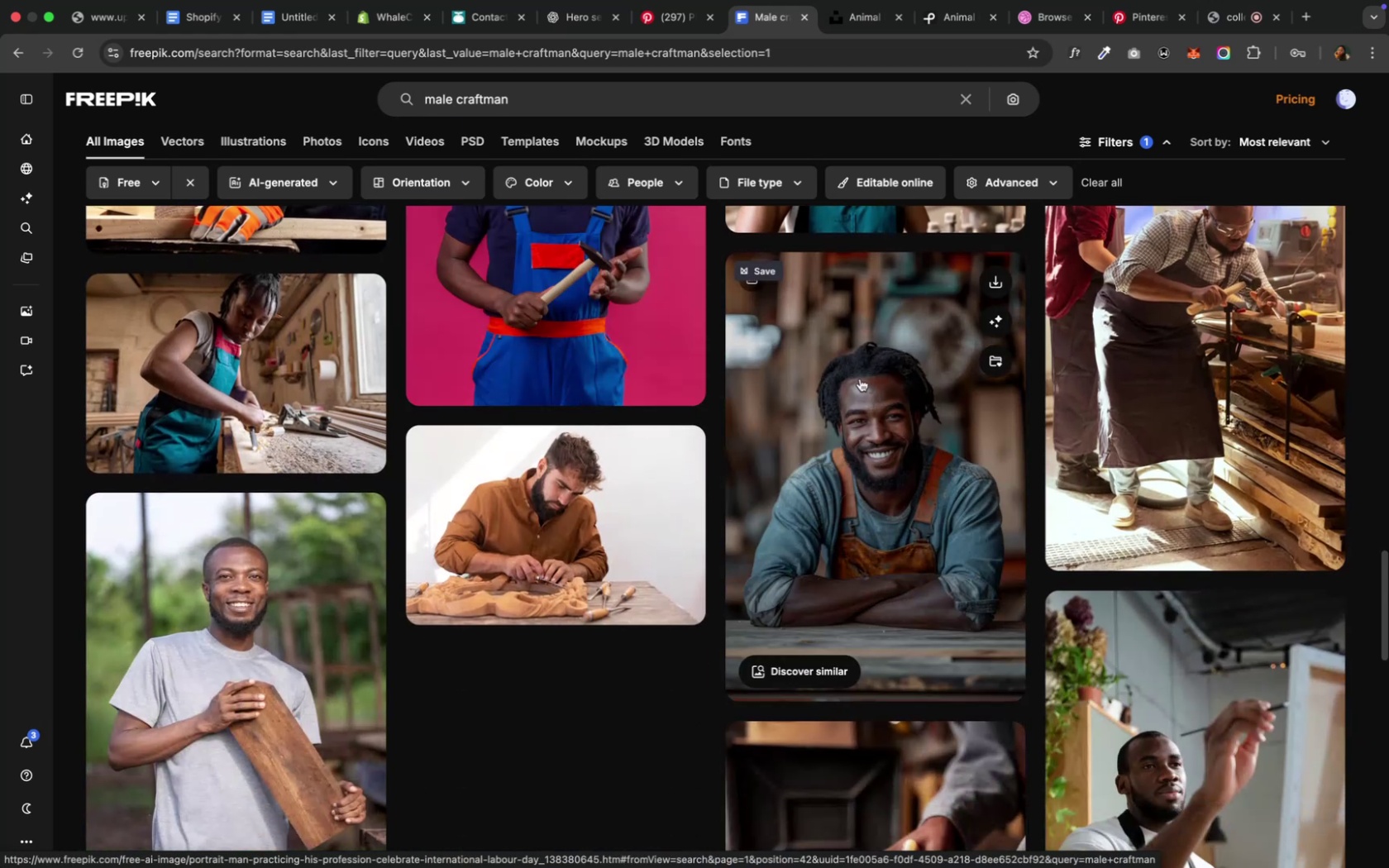 
left_click([859, 379])
 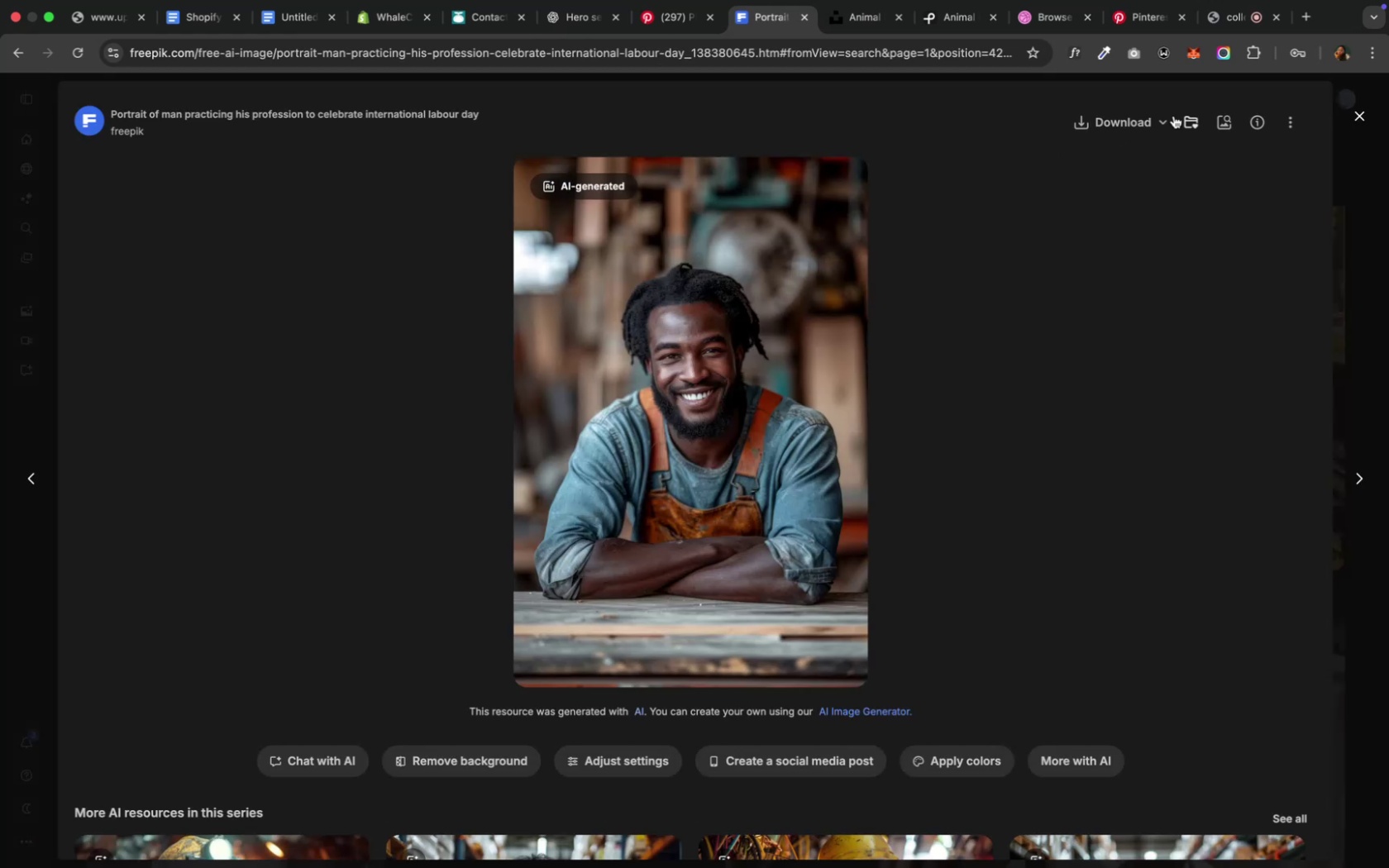 
left_click([1162, 124])
 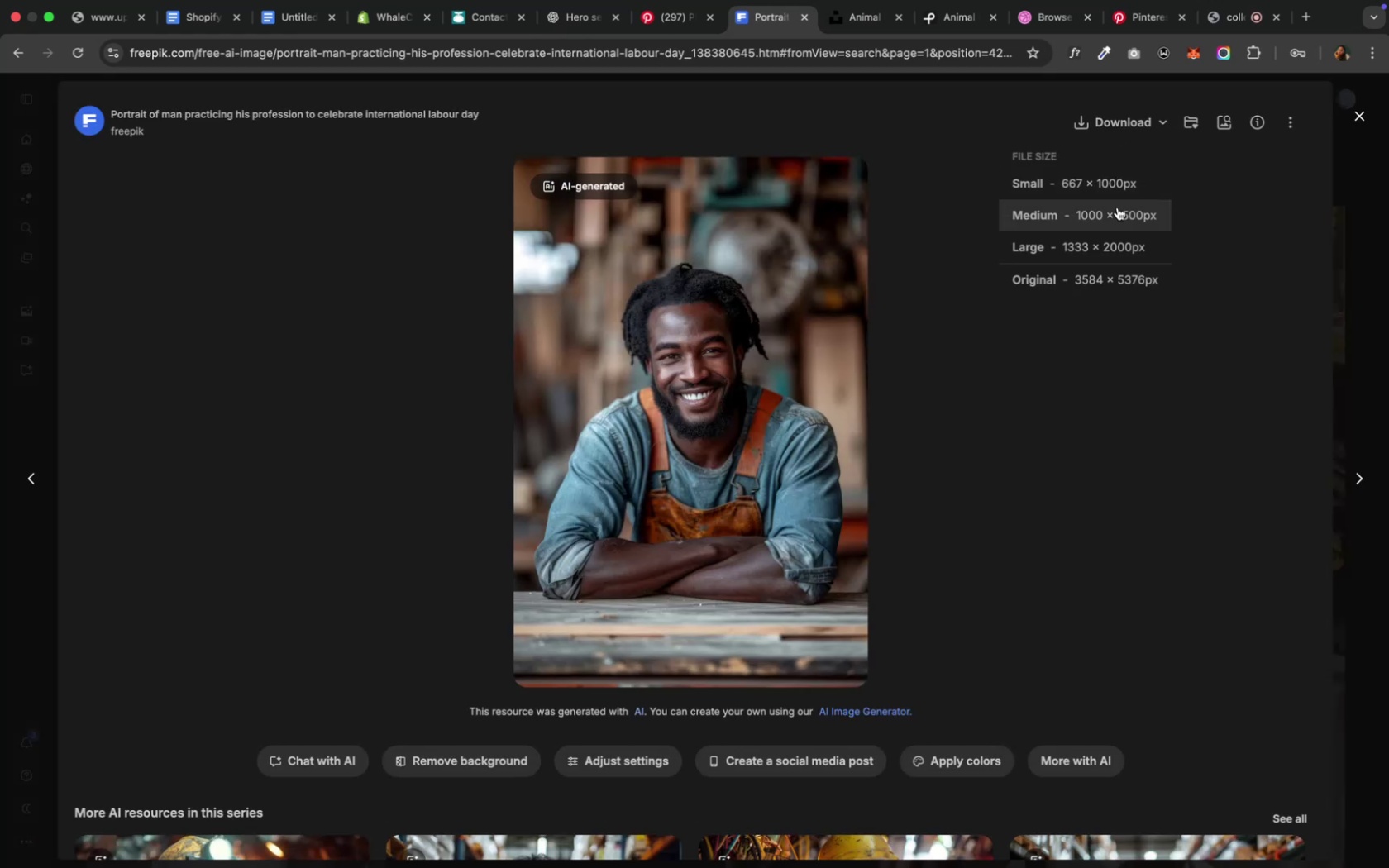 
left_click([1116, 207])
 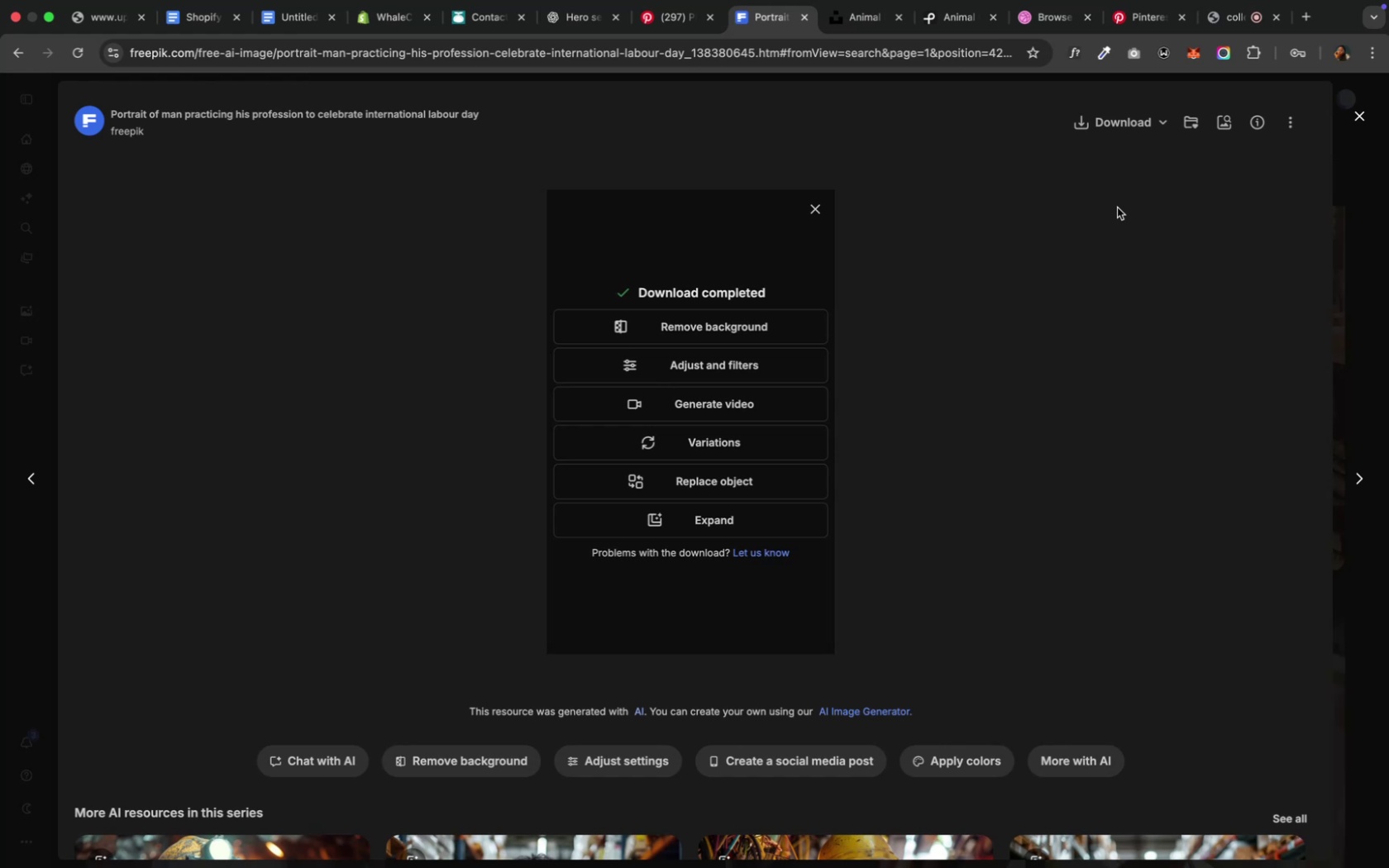 
wait(9.9)
 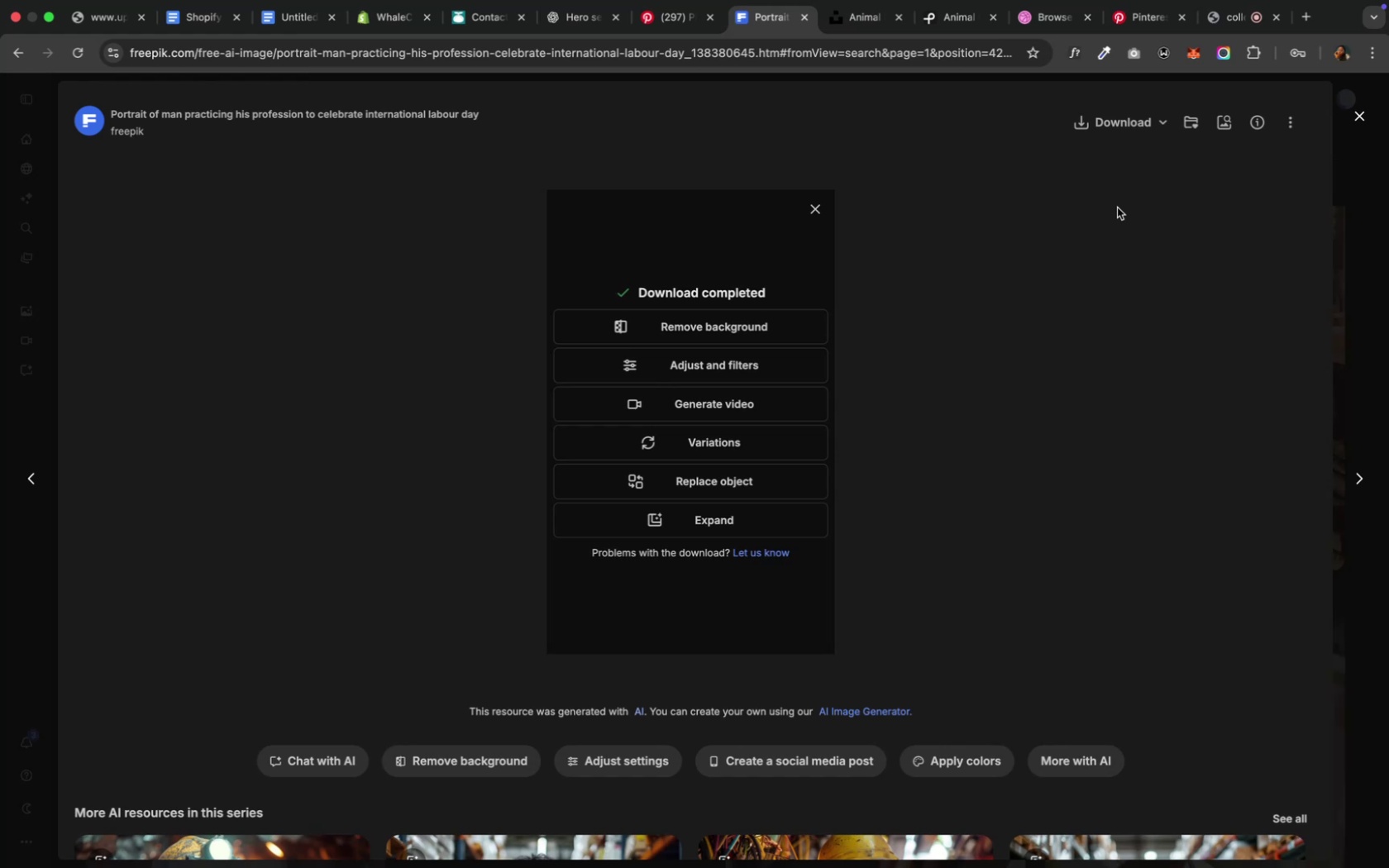 
left_click([977, 632])
 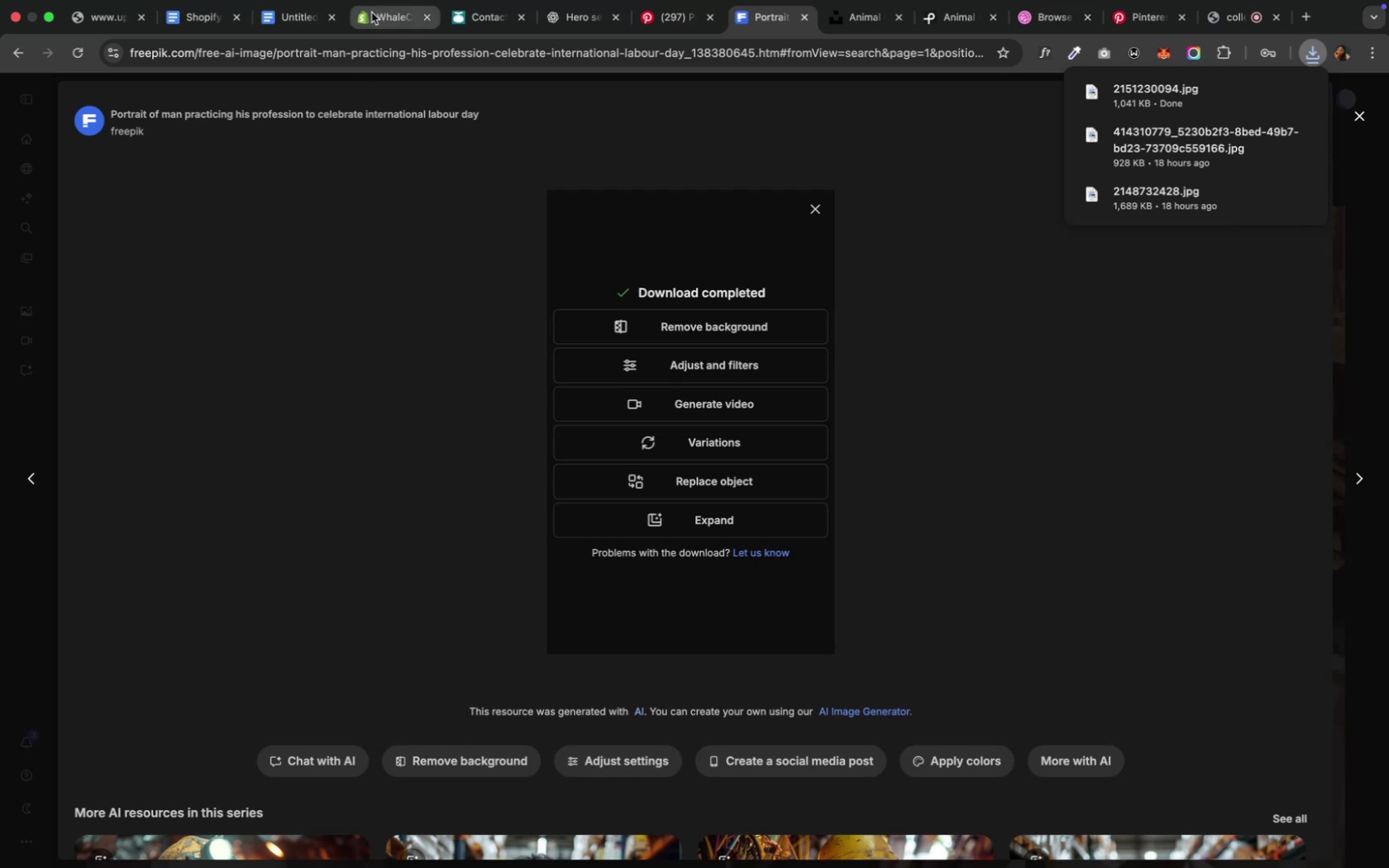 
left_click([371, 12])
 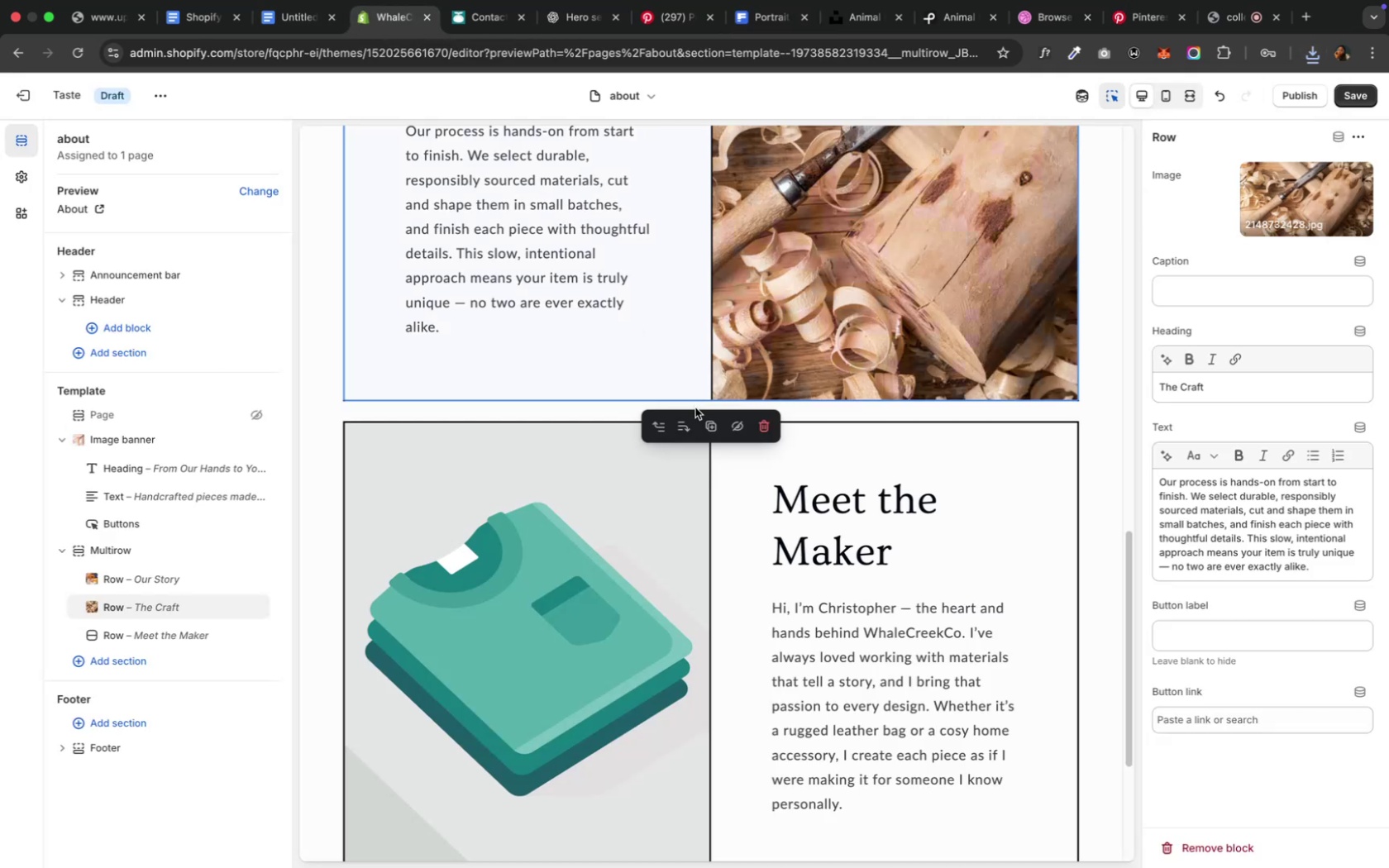 
left_click([661, 522])
 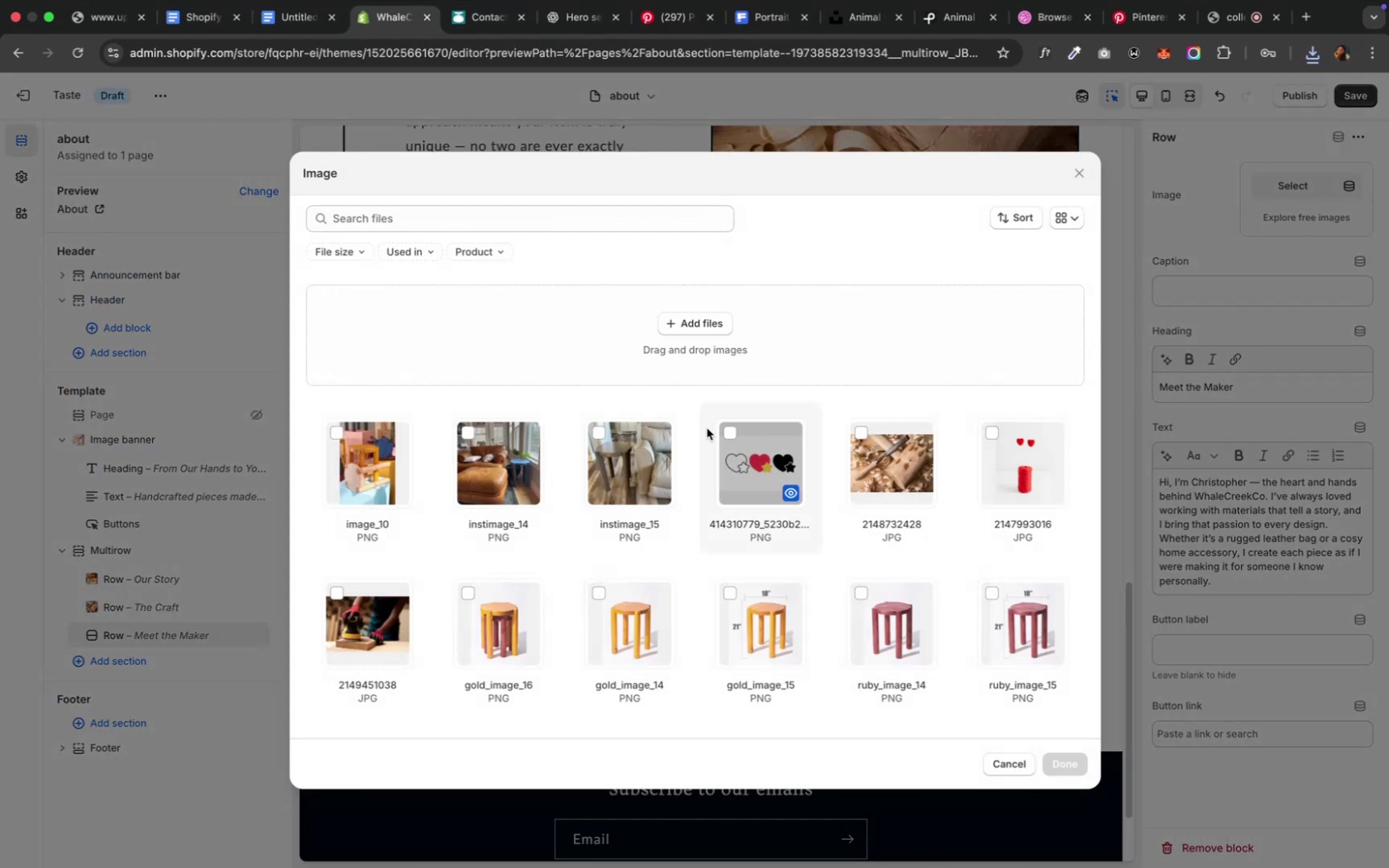 
left_click([692, 322])
 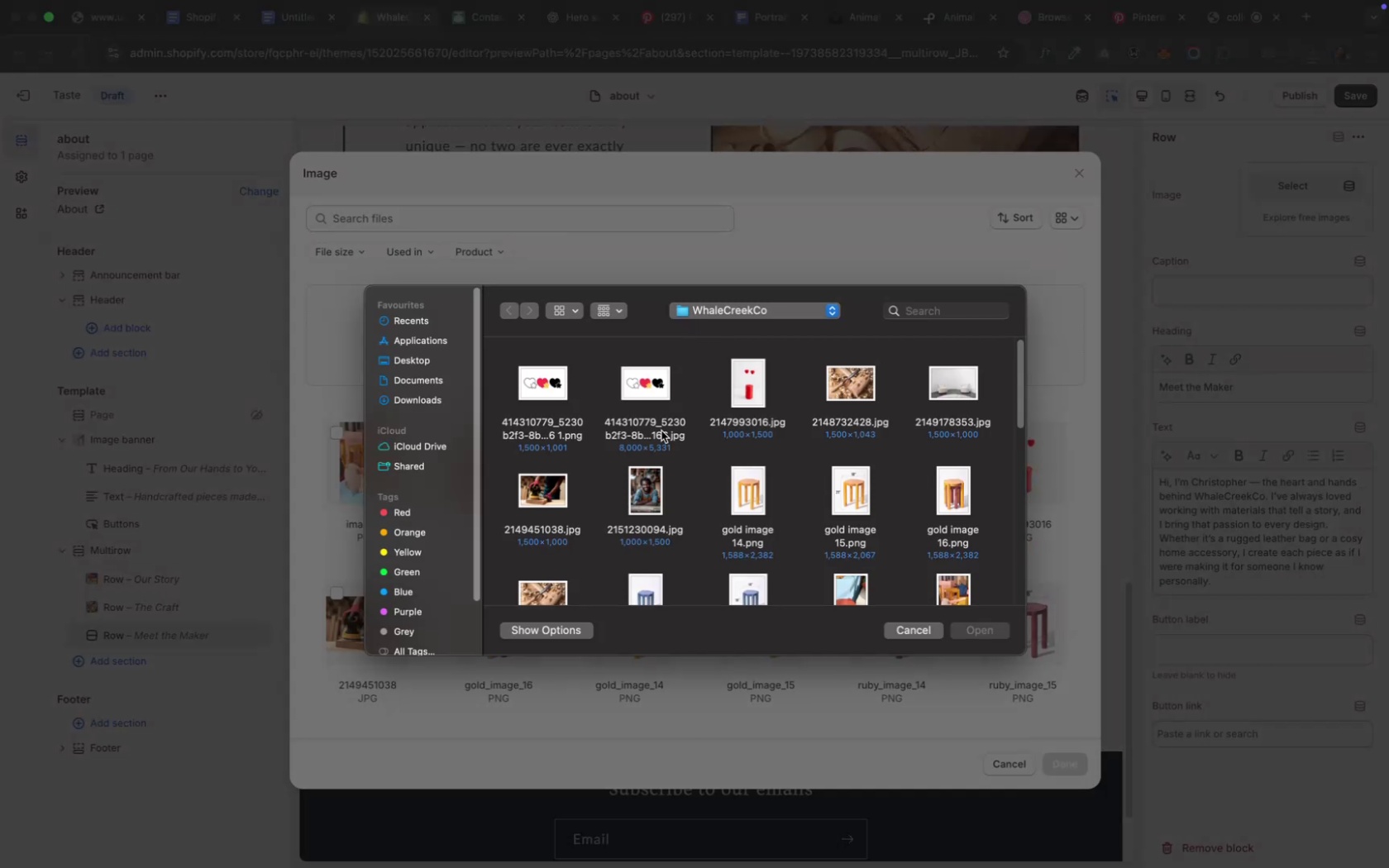 
left_click([643, 476])
 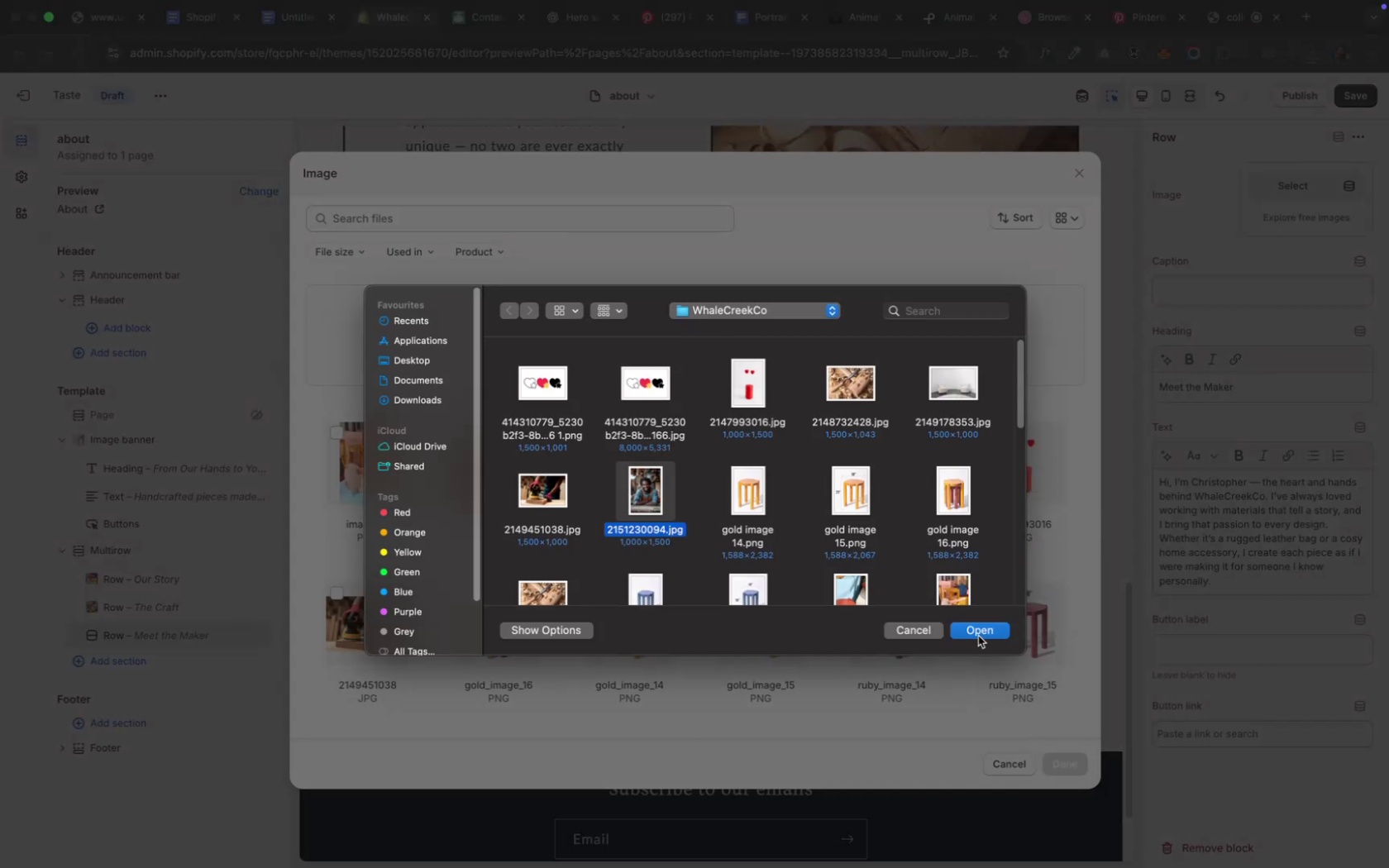 
left_click([977, 634])
 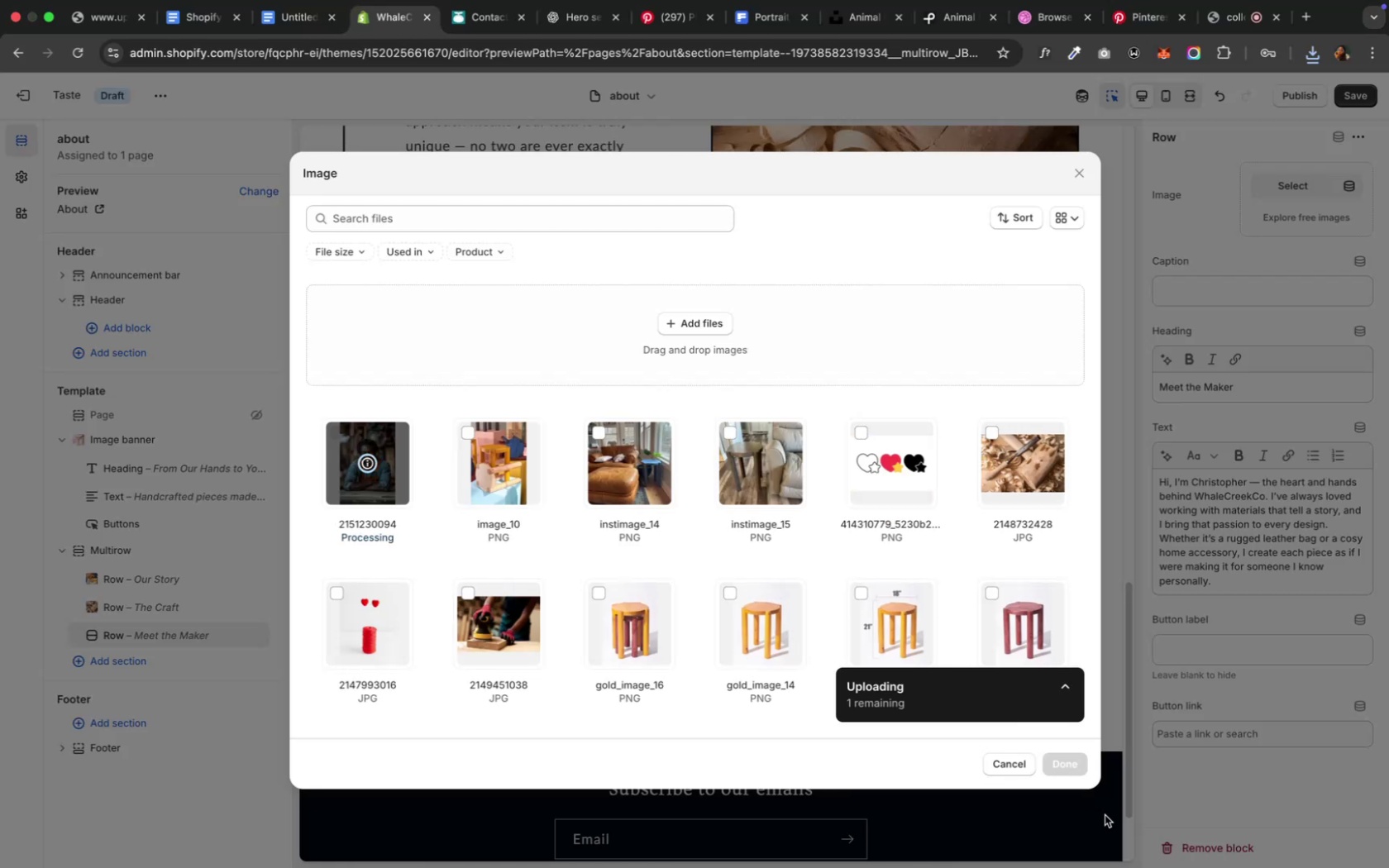 
wait(10.05)
 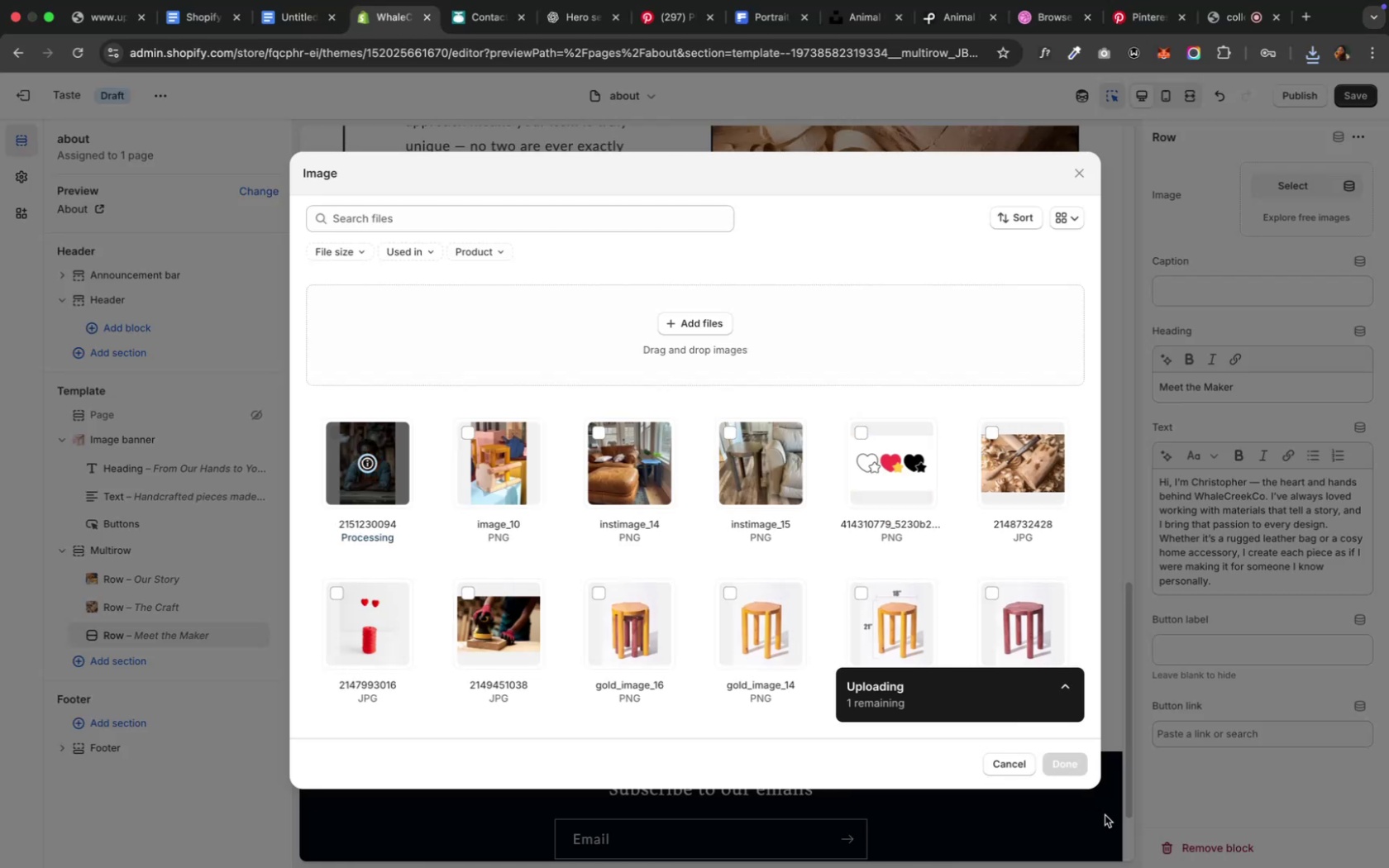 
left_click([1067, 767])
 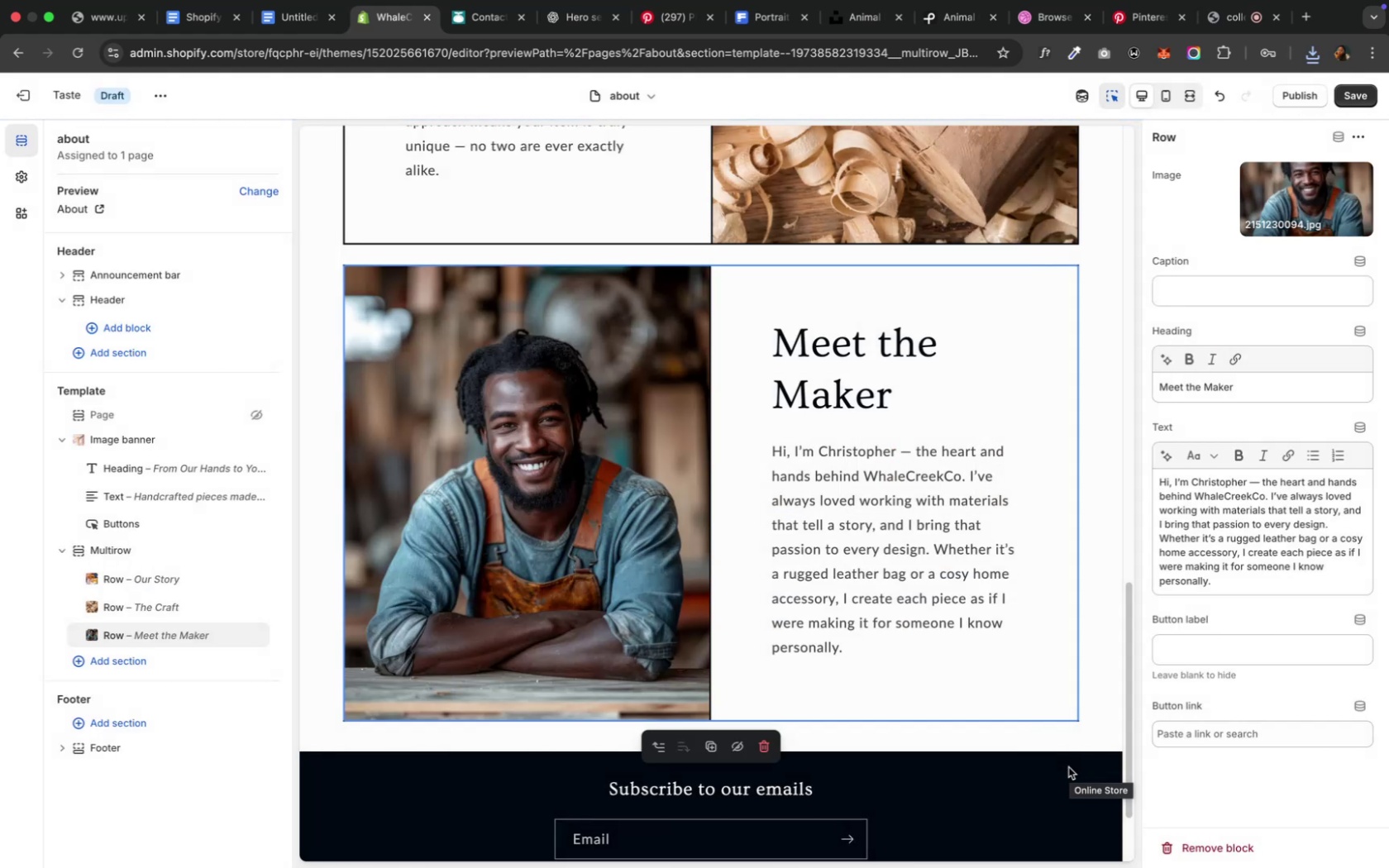 
wait(10.55)
 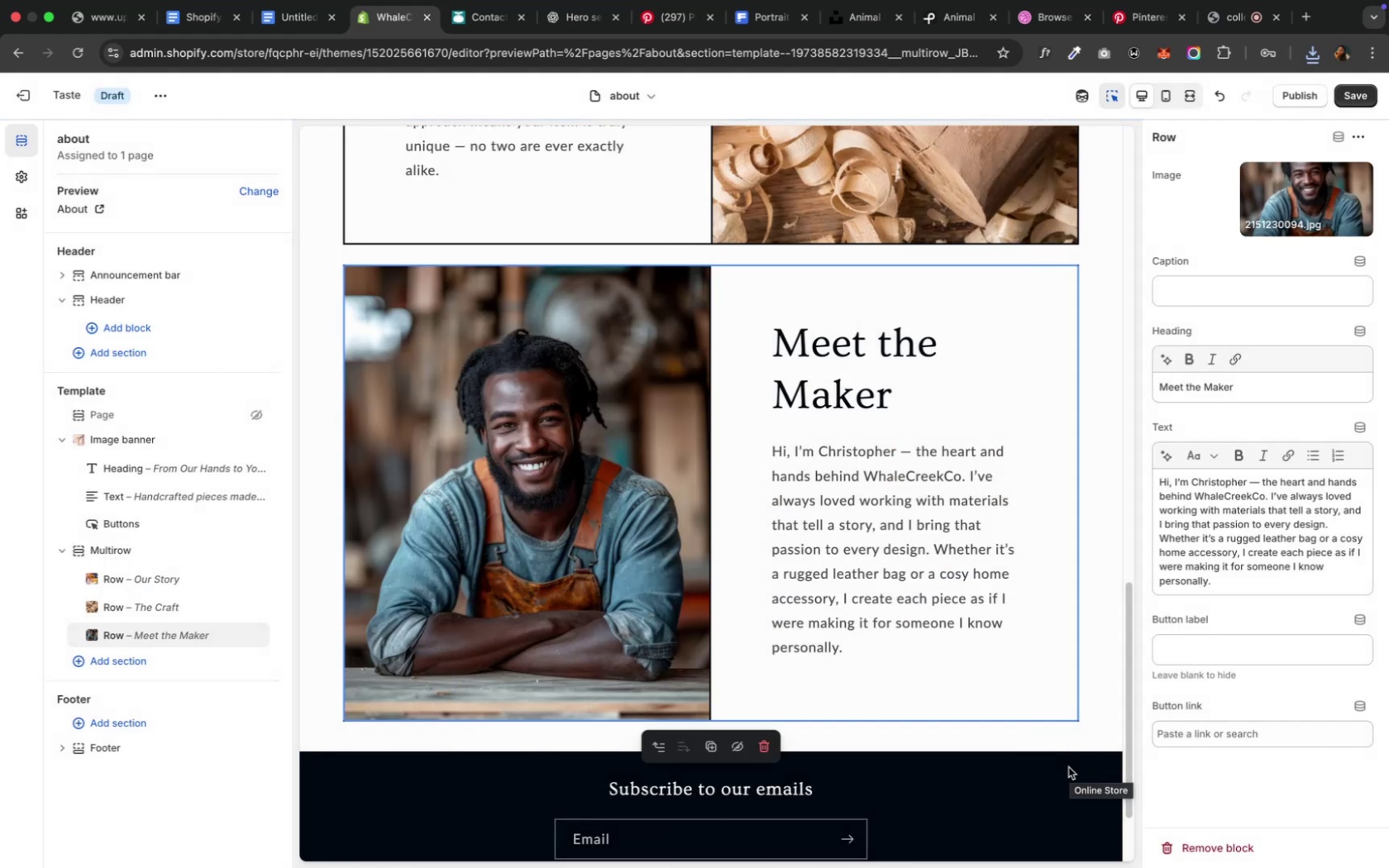 
scroll: coordinate [871, 653], scroll_direction: down, amount: 10.0
 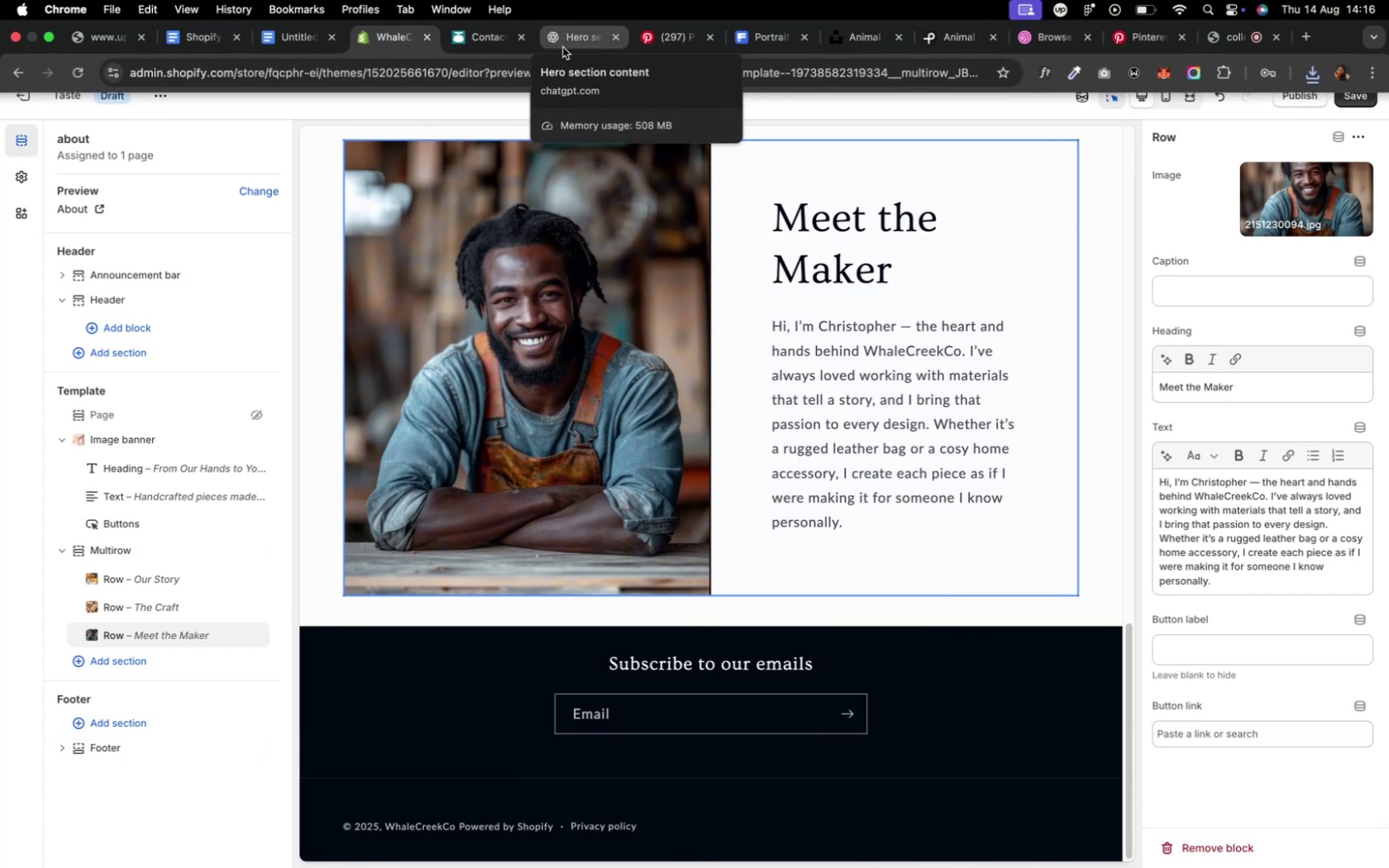 
left_click([562, 47])
 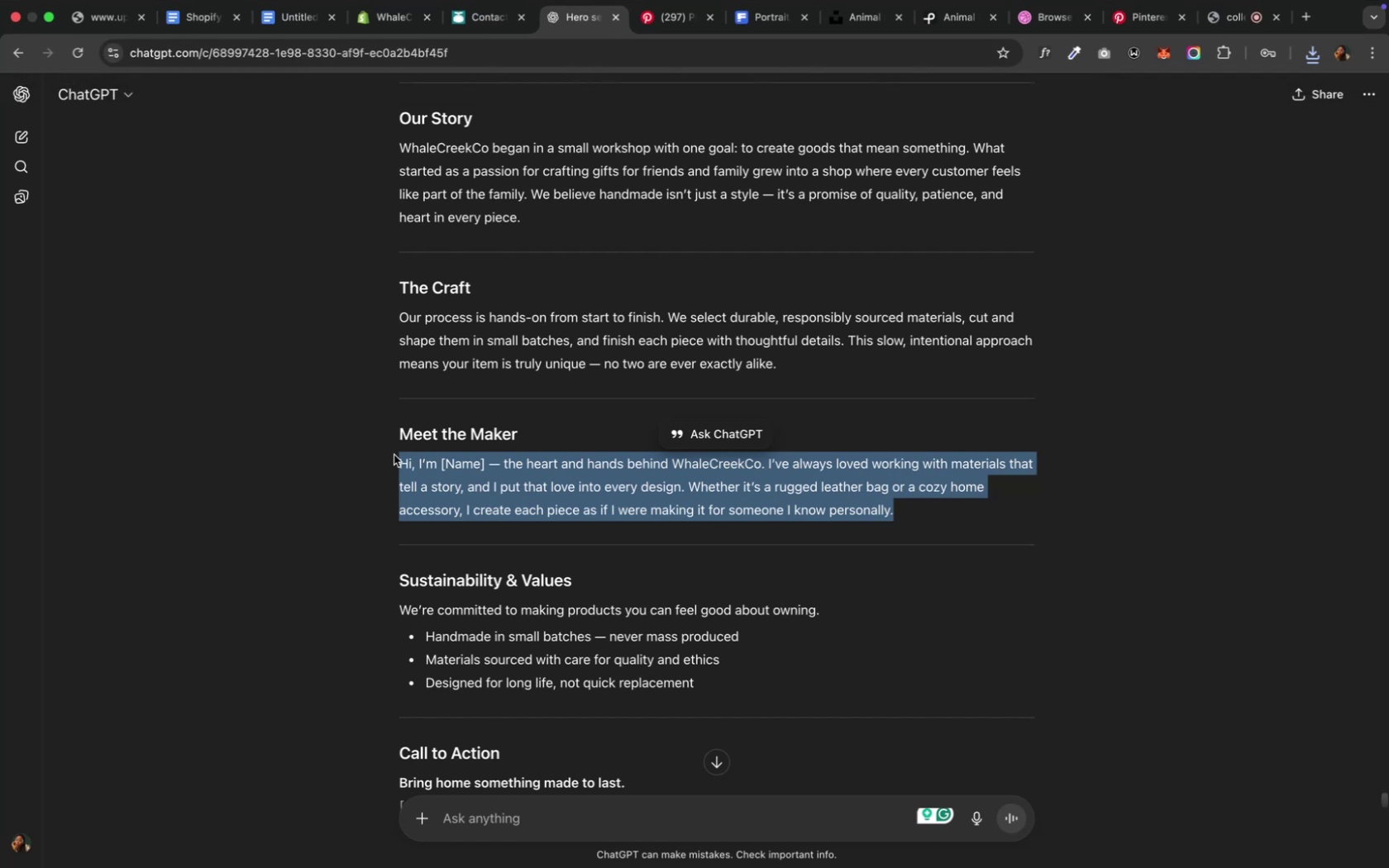 
left_click([370, 490])
 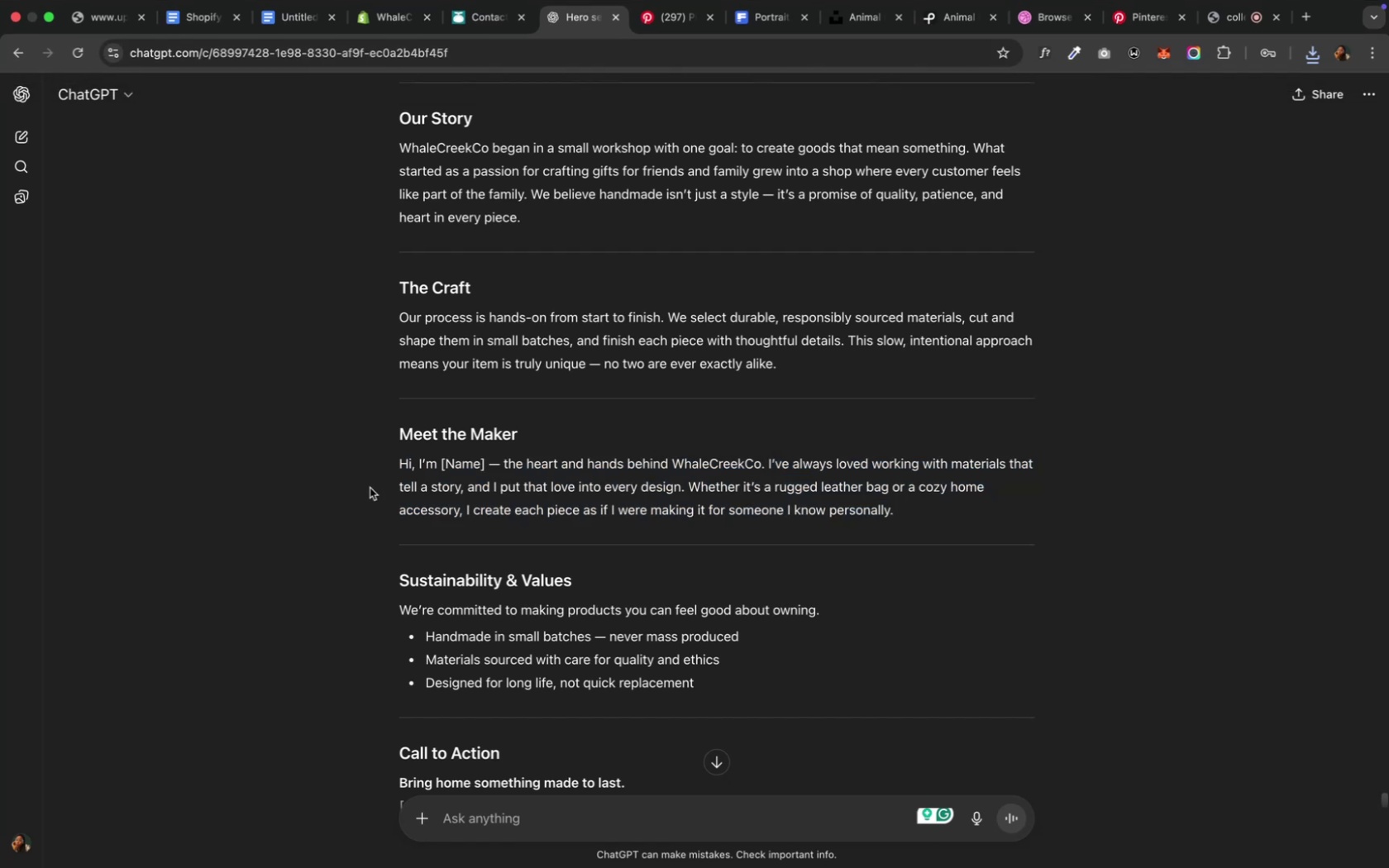 
scroll: coordinate [370, 487], scroll_direction: down, amount: 6.0
 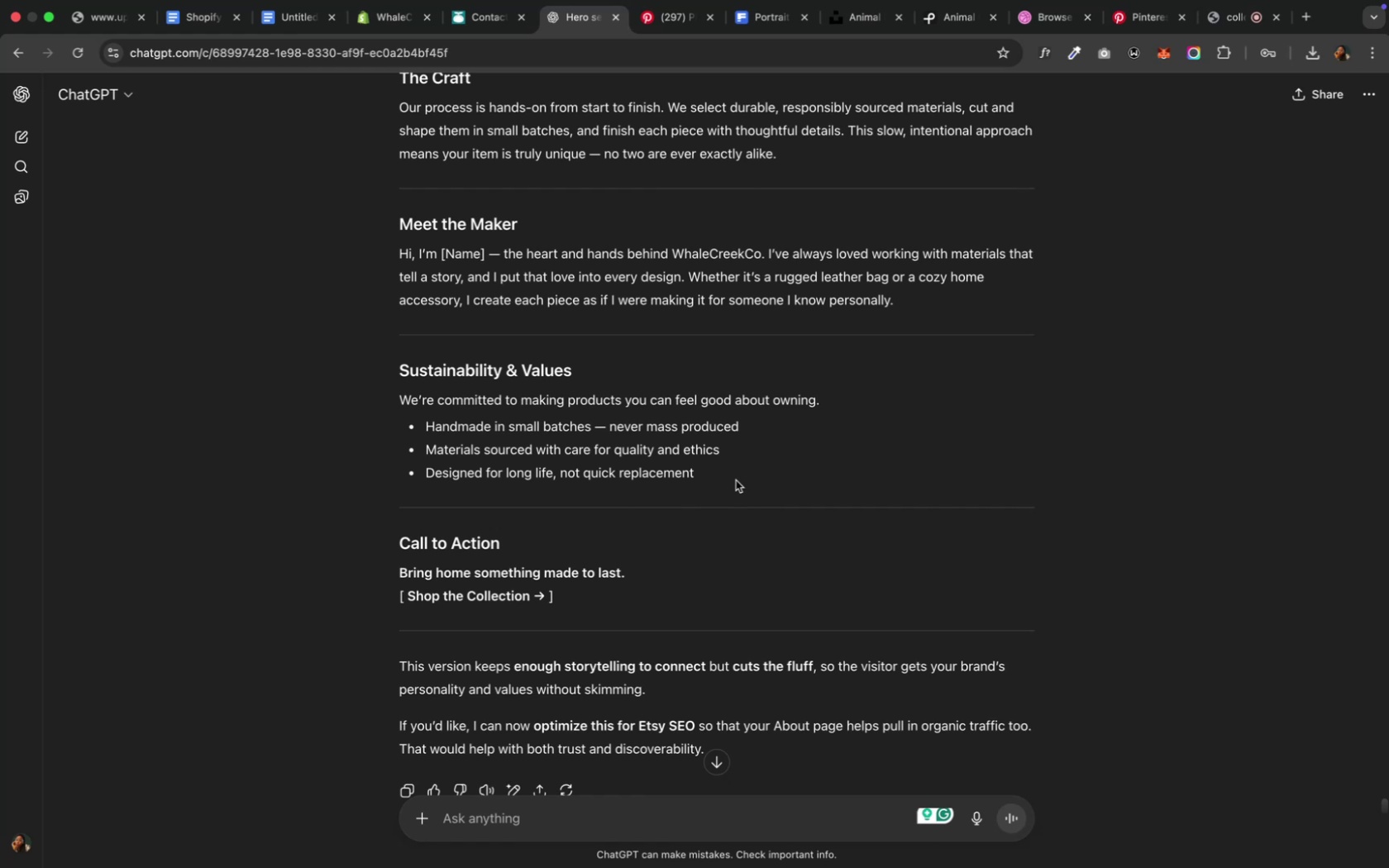 
wait(51.13)
 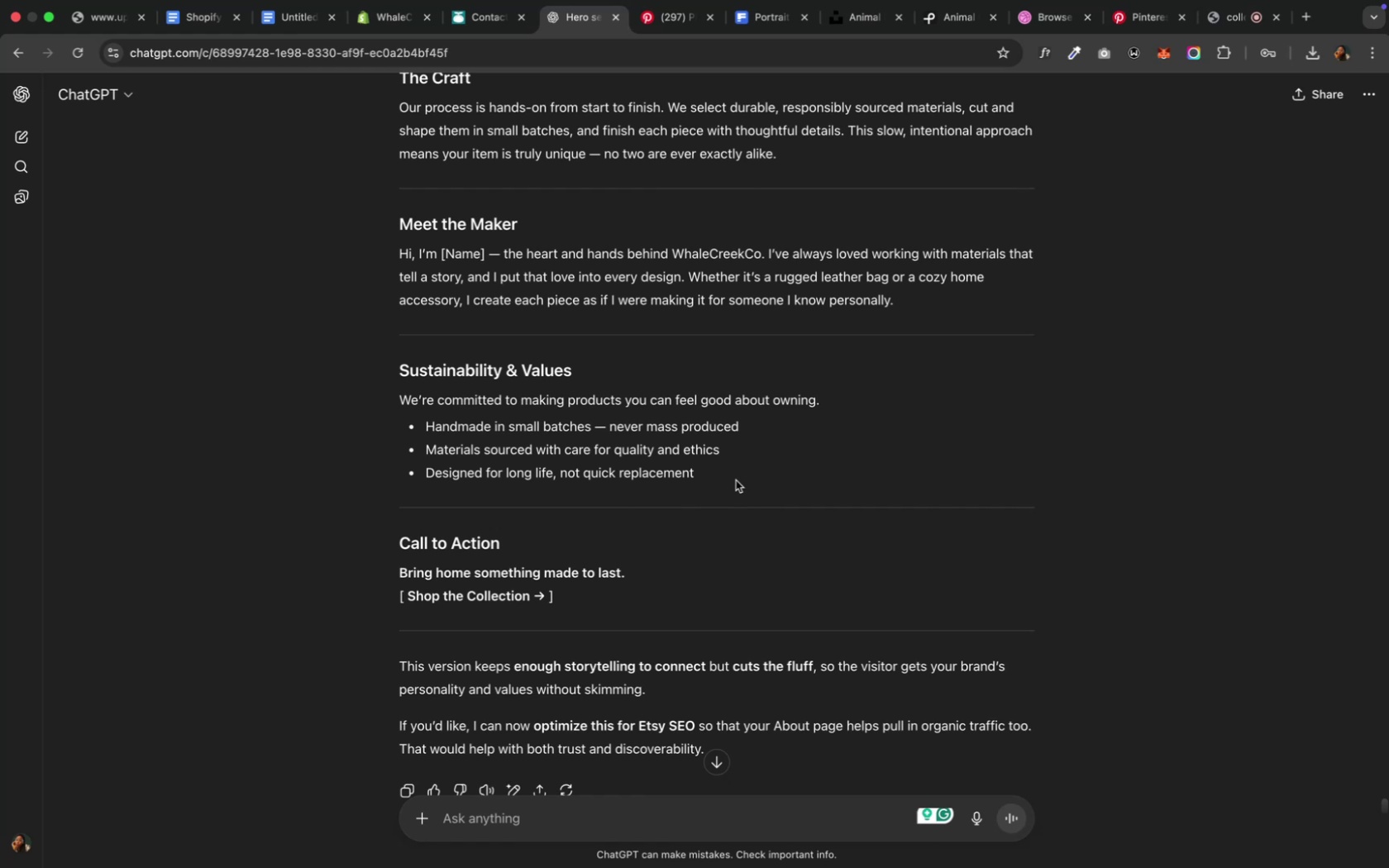 
left_click_drag(start_coordinate=[560, 594], to_coordinate=[339, 374])
 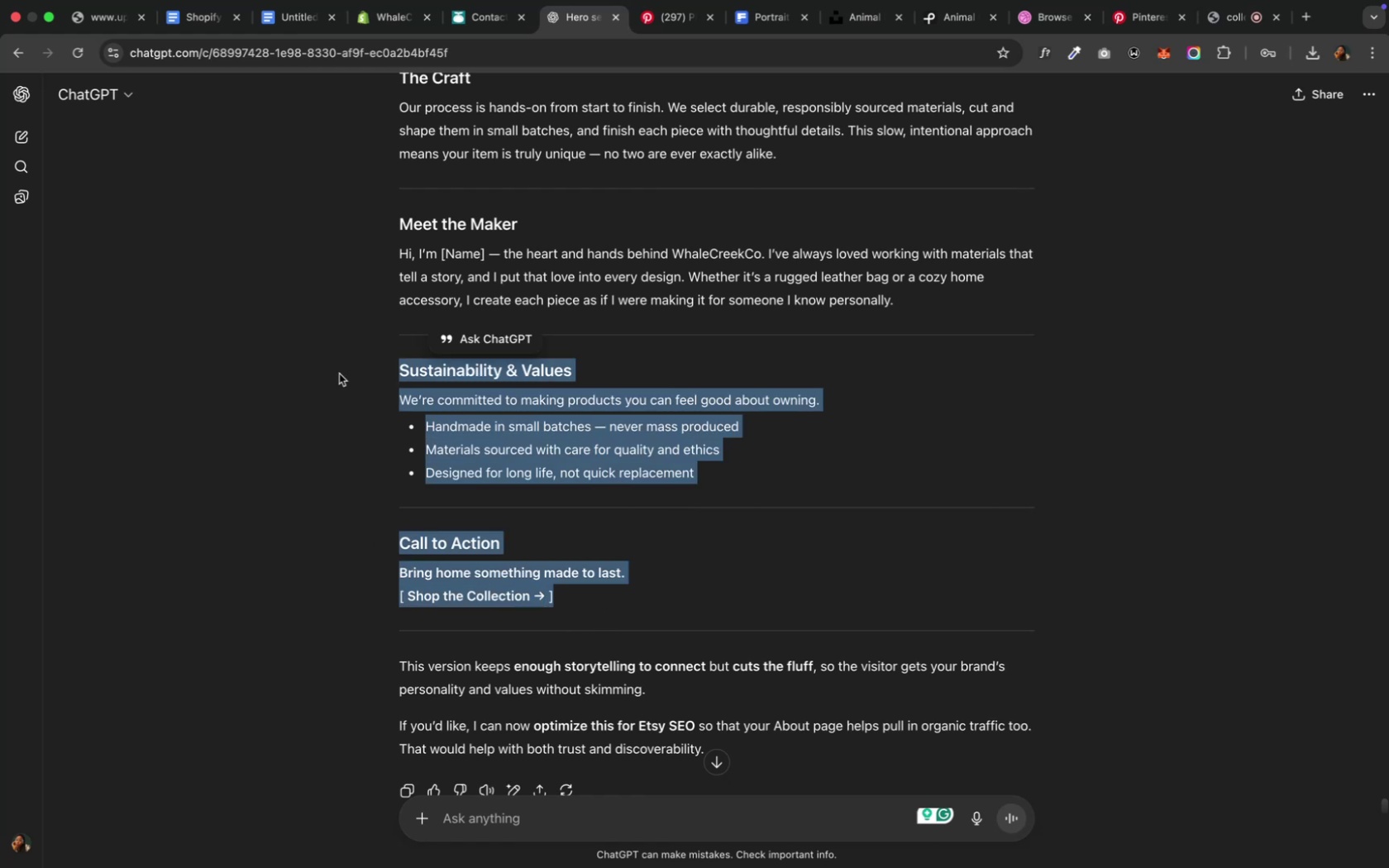 
key(Meta+C)
 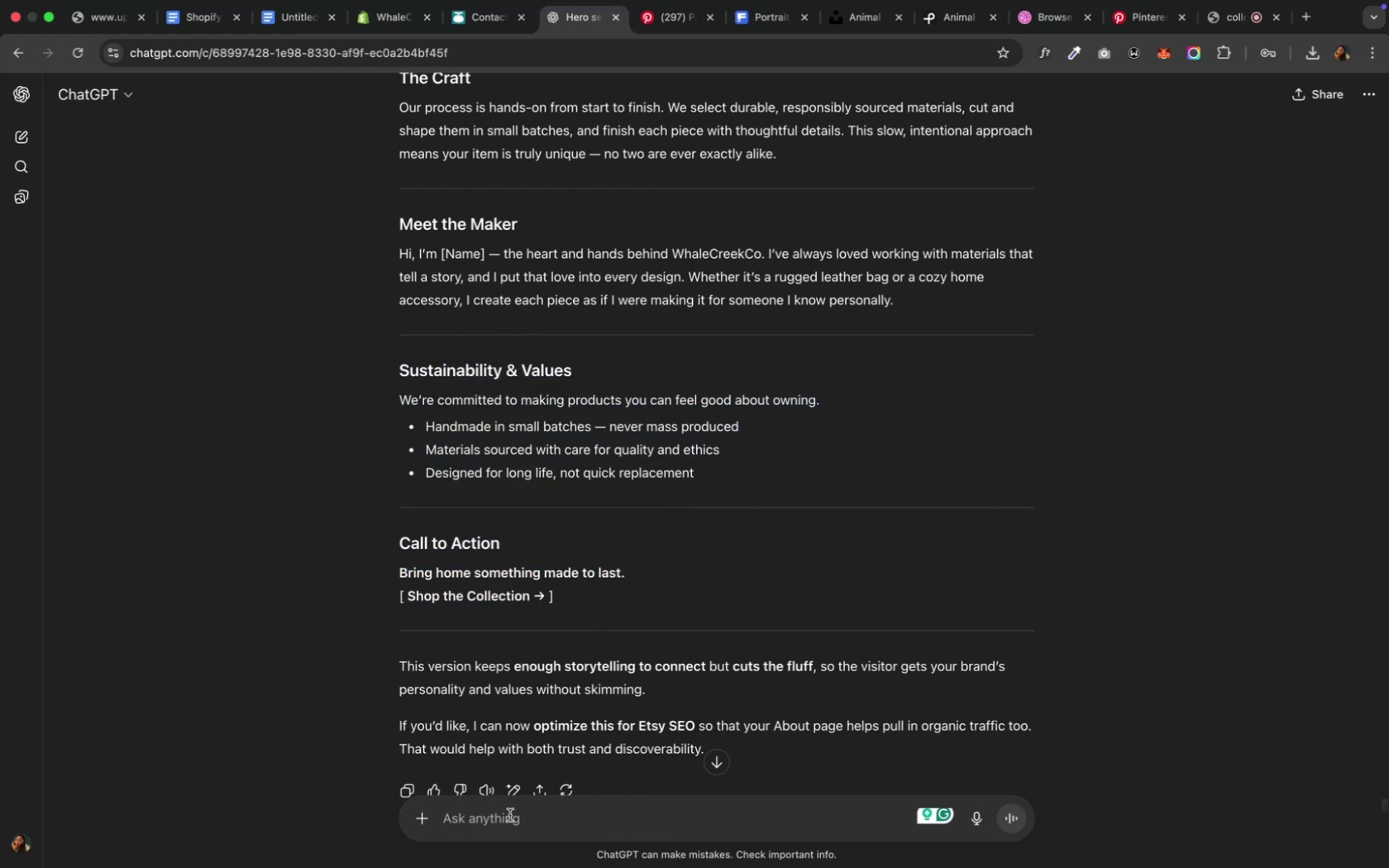 
type(Help me combine this to a section ")
 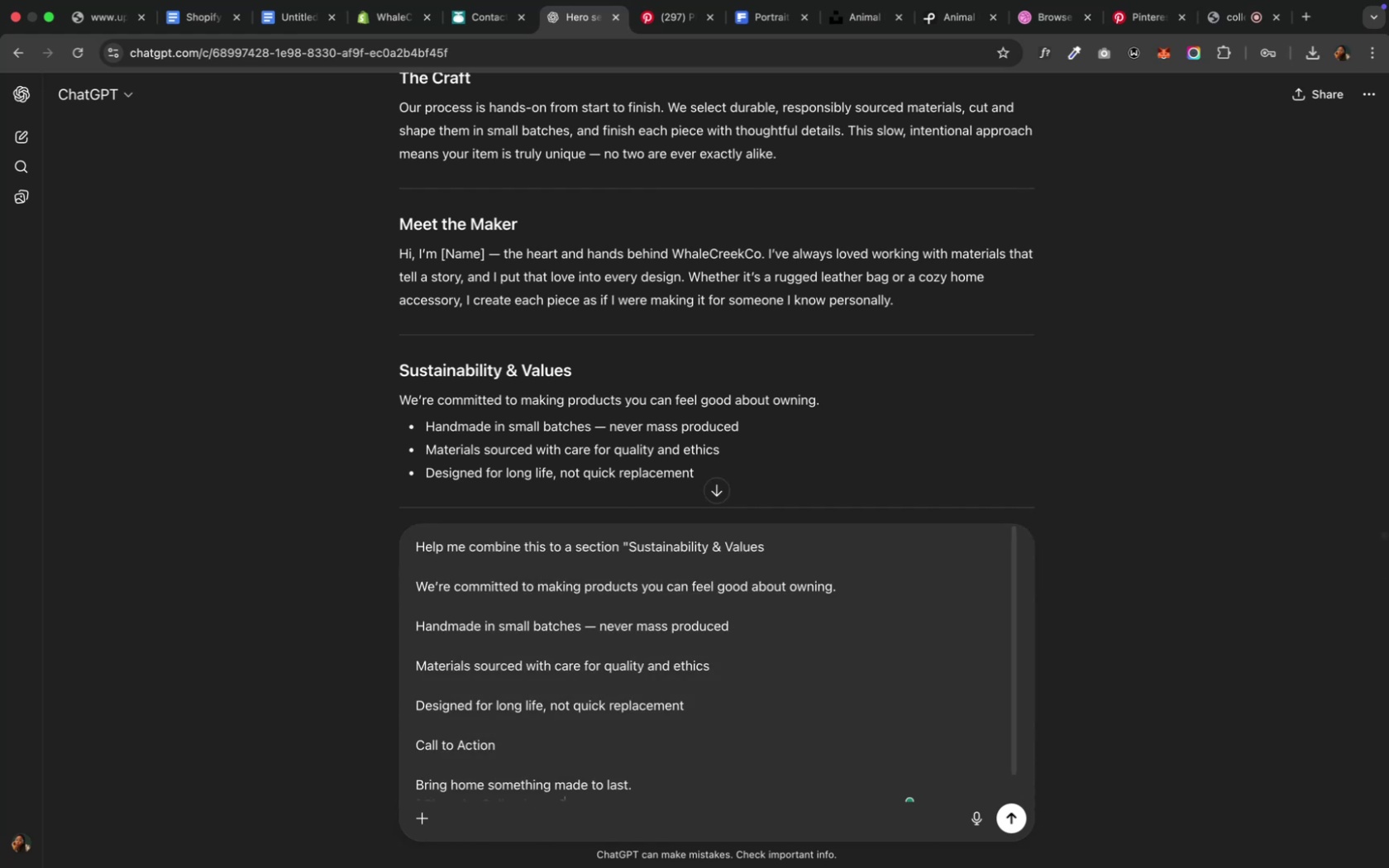 
key(Meta+V)
 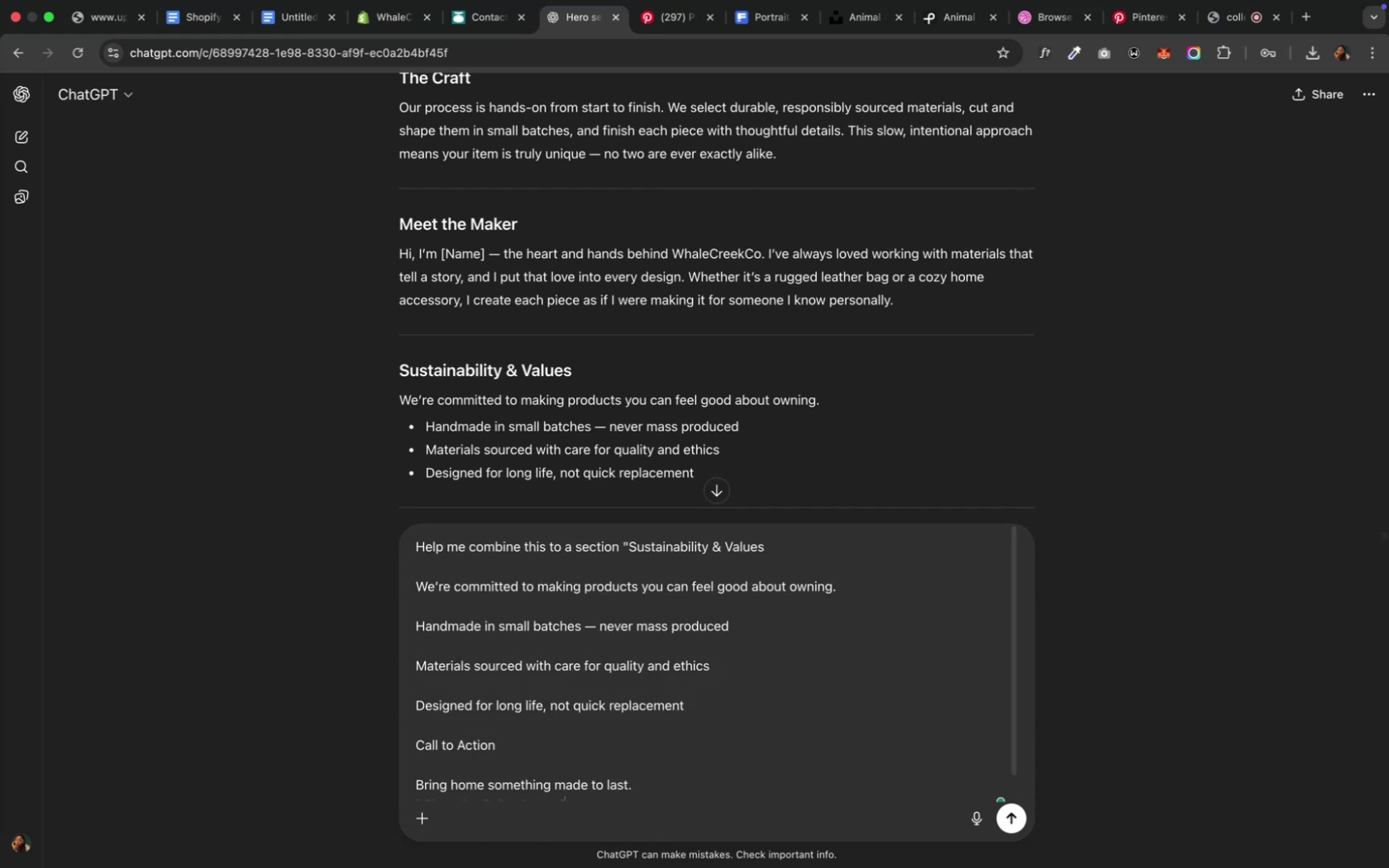 
key(Shift+ShiftRight)
 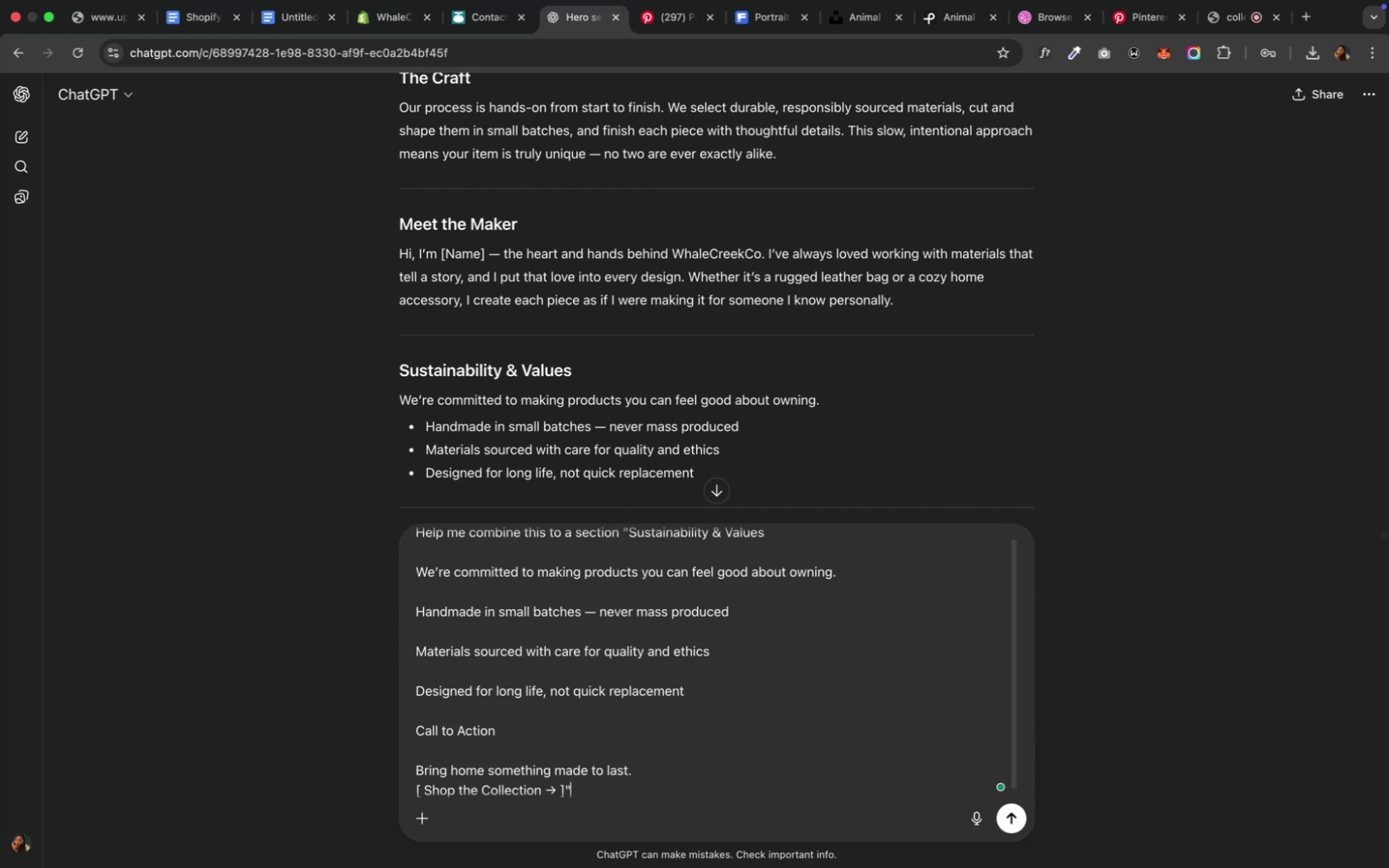 
key(Shift+Quote)
 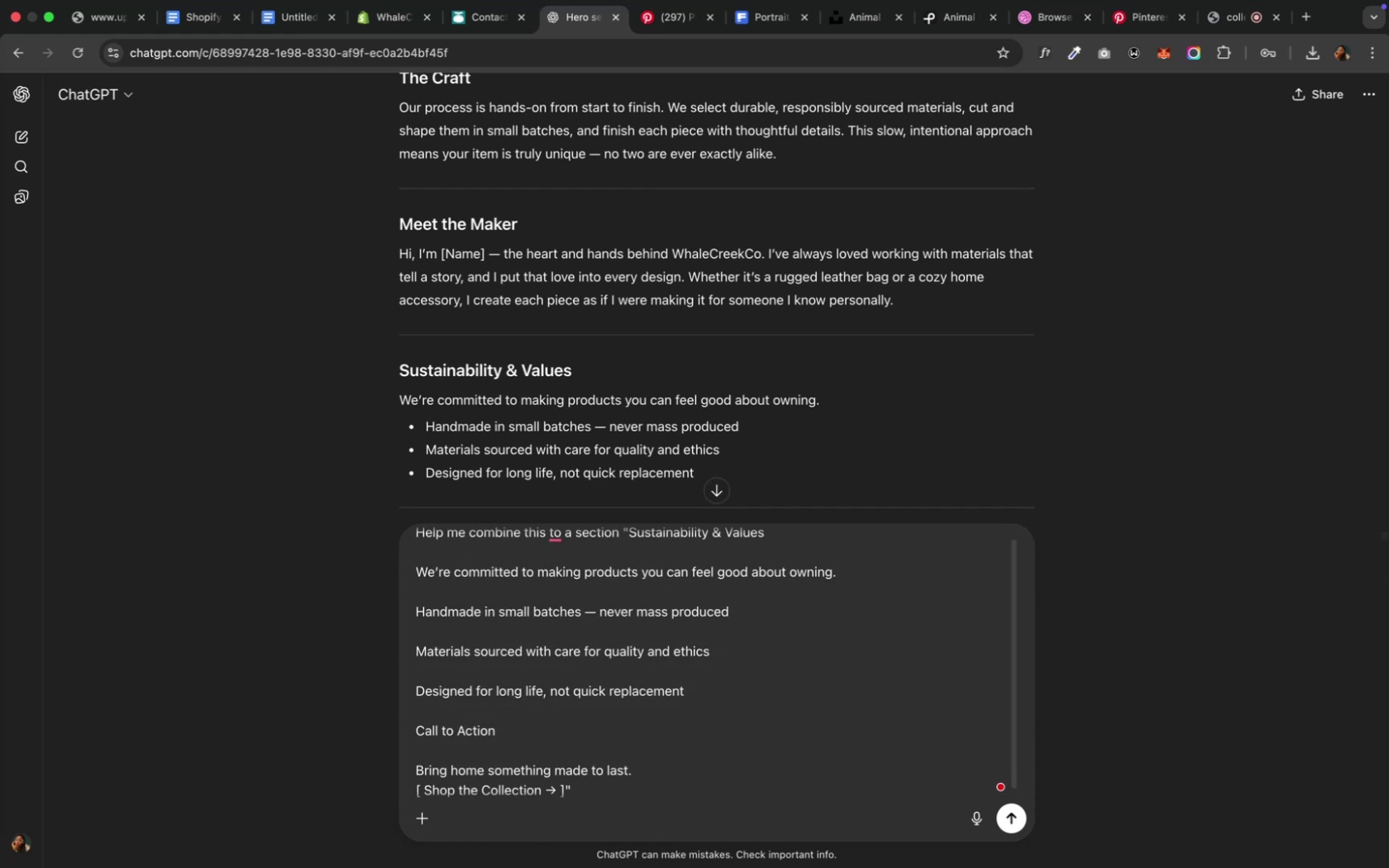 
key(Enter)
 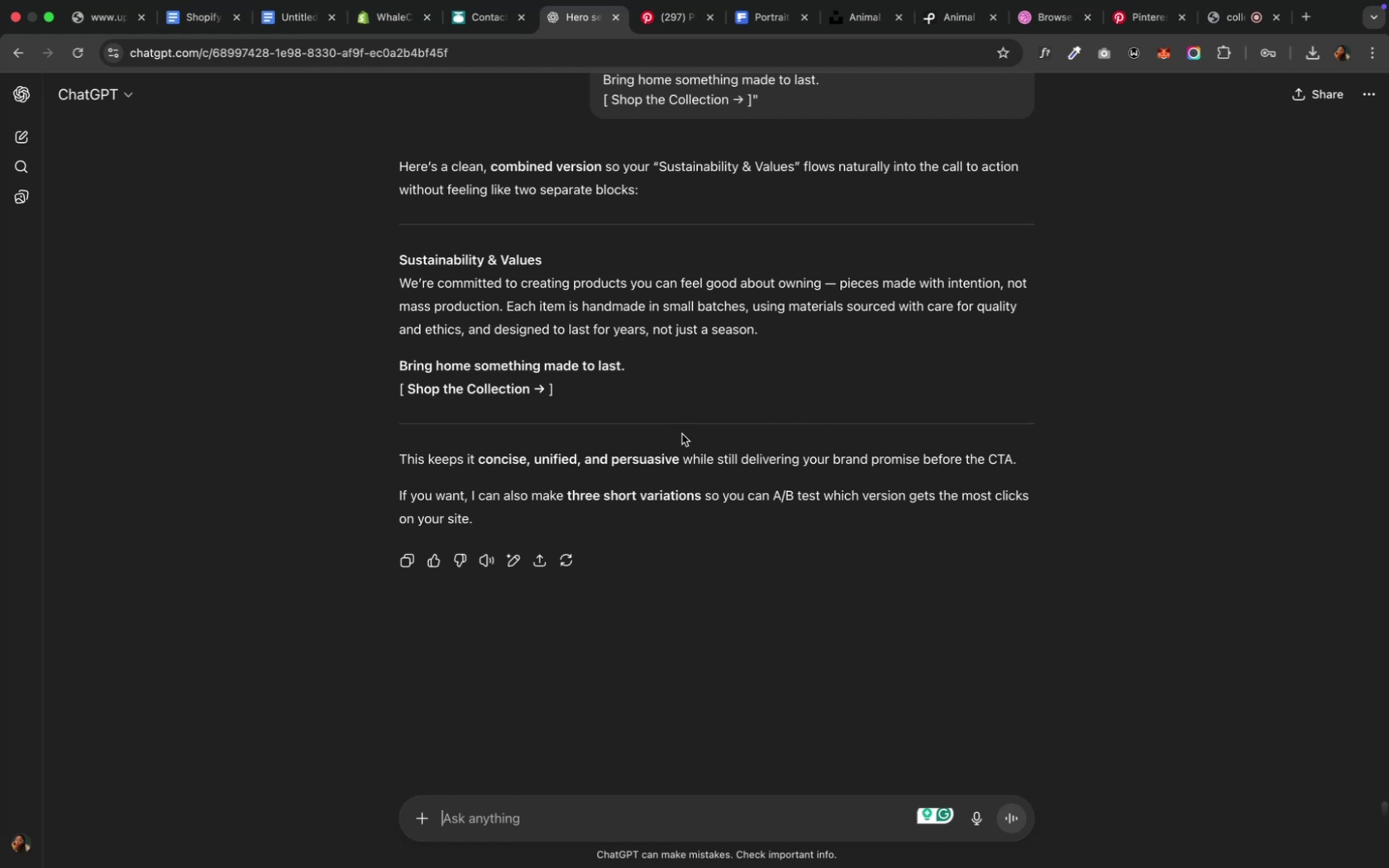 
wait(49.11)
 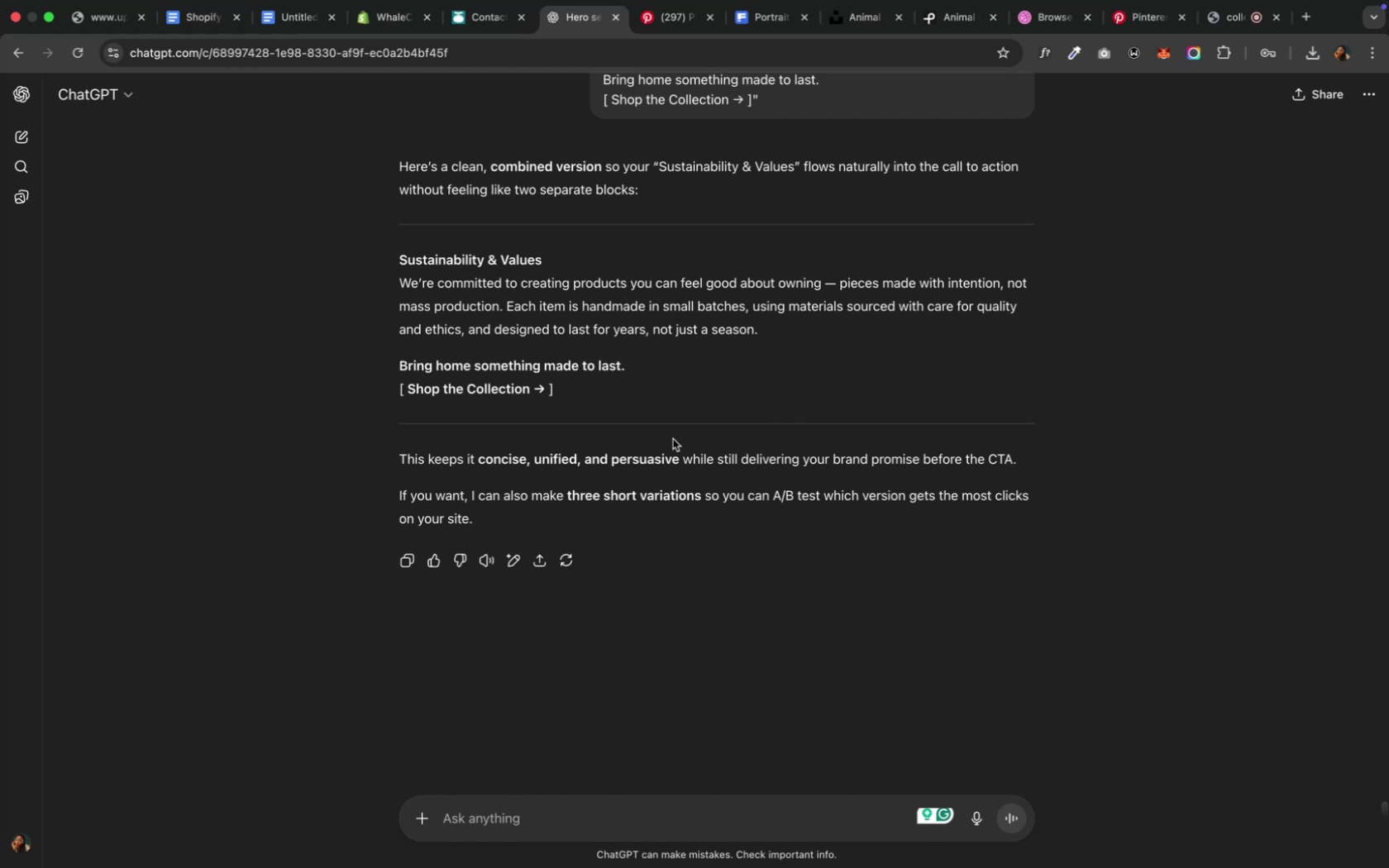 
type(Help me shorten i )
key(Backspace)
type(t a bit)
 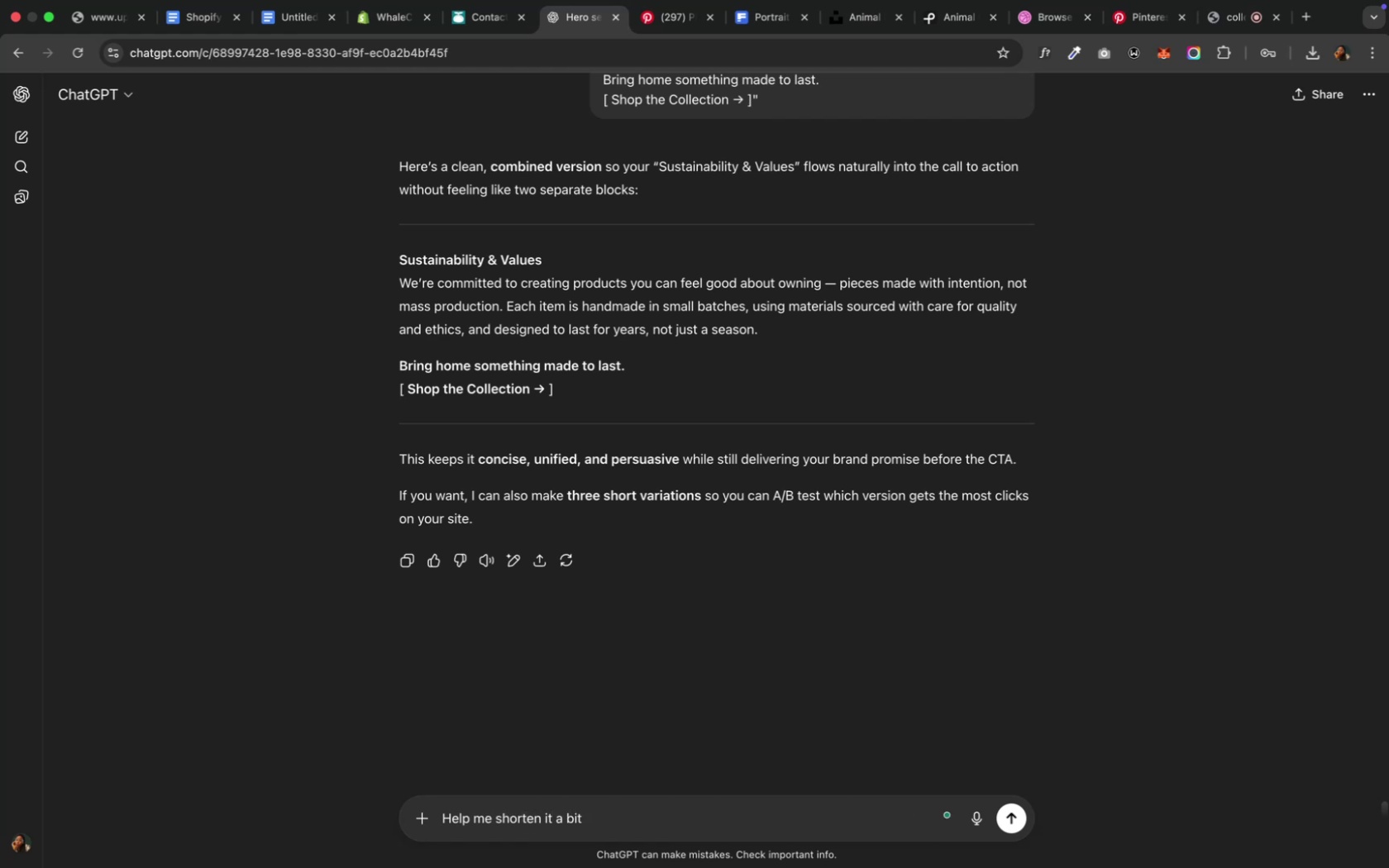 
key(Enter)
 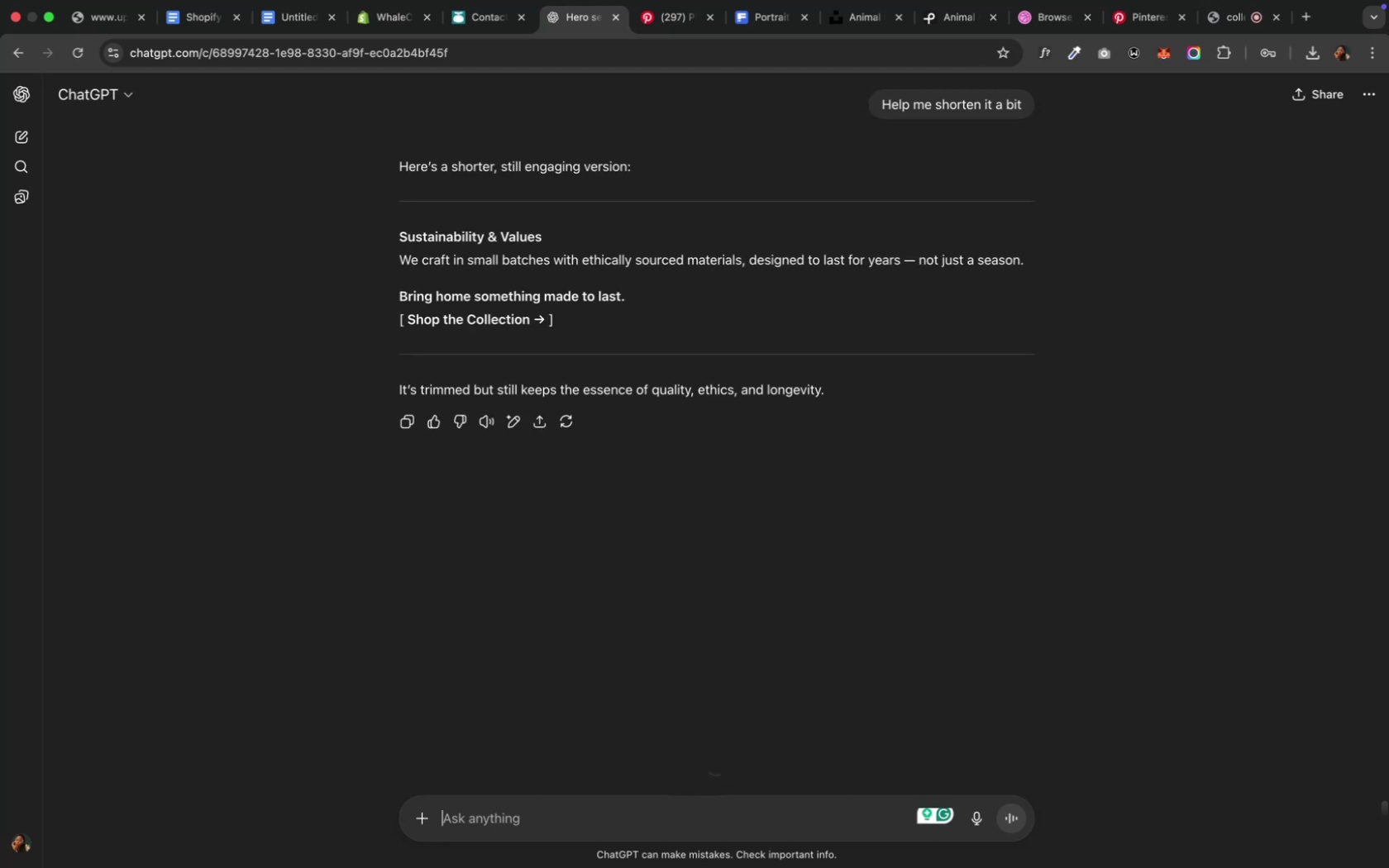 
wait(6.48)
 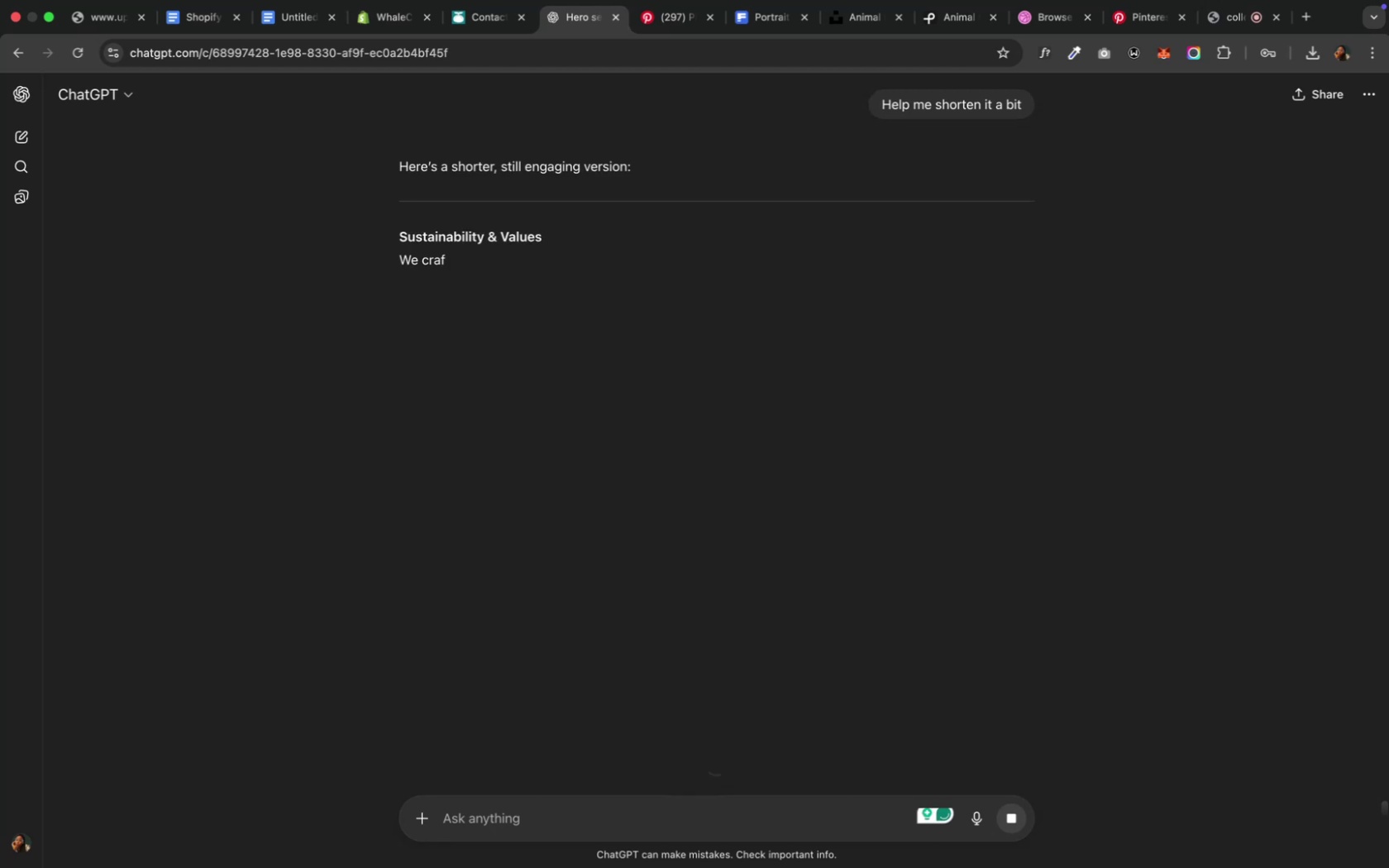 
type(Too short)
 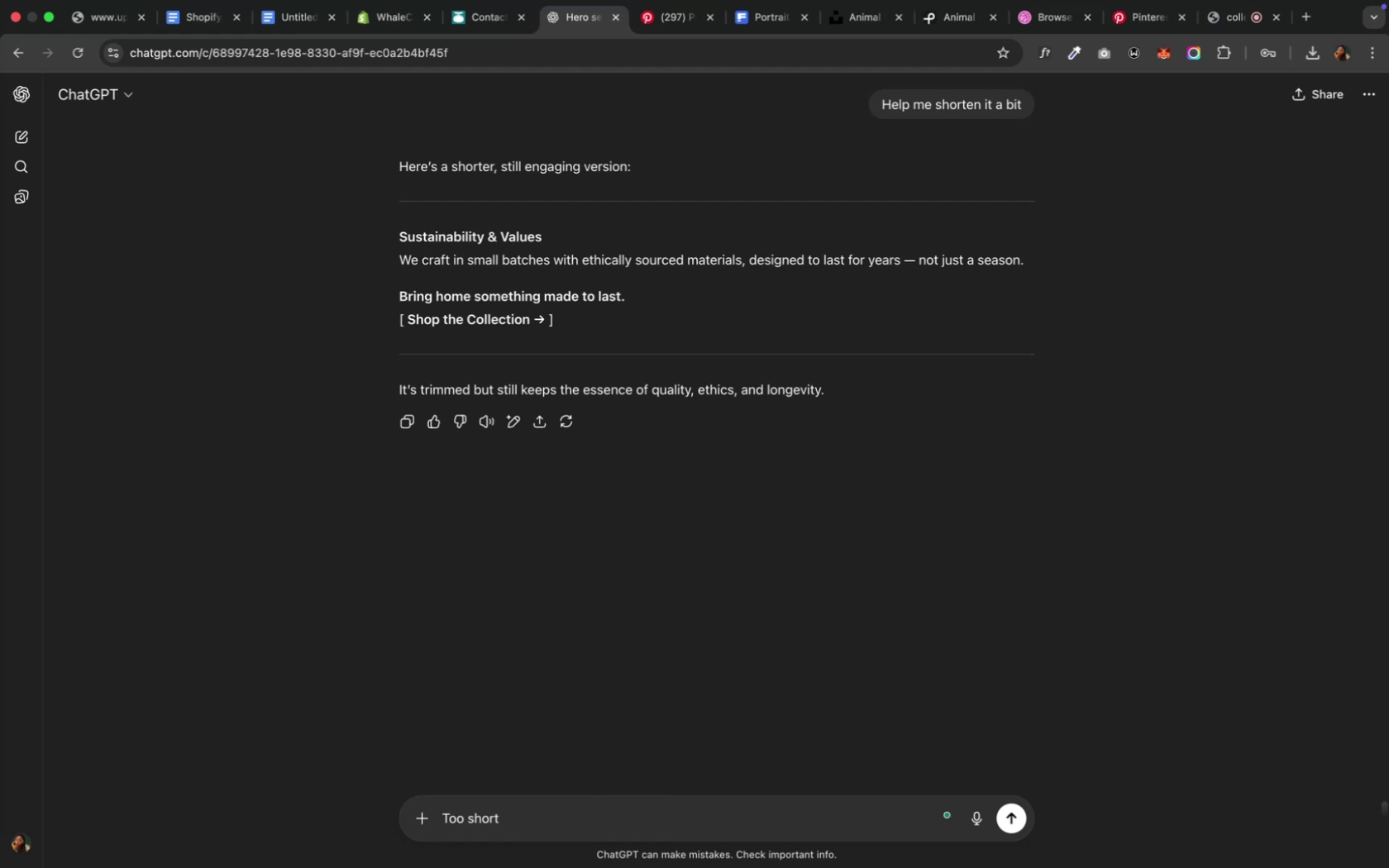 
key(Enter)
 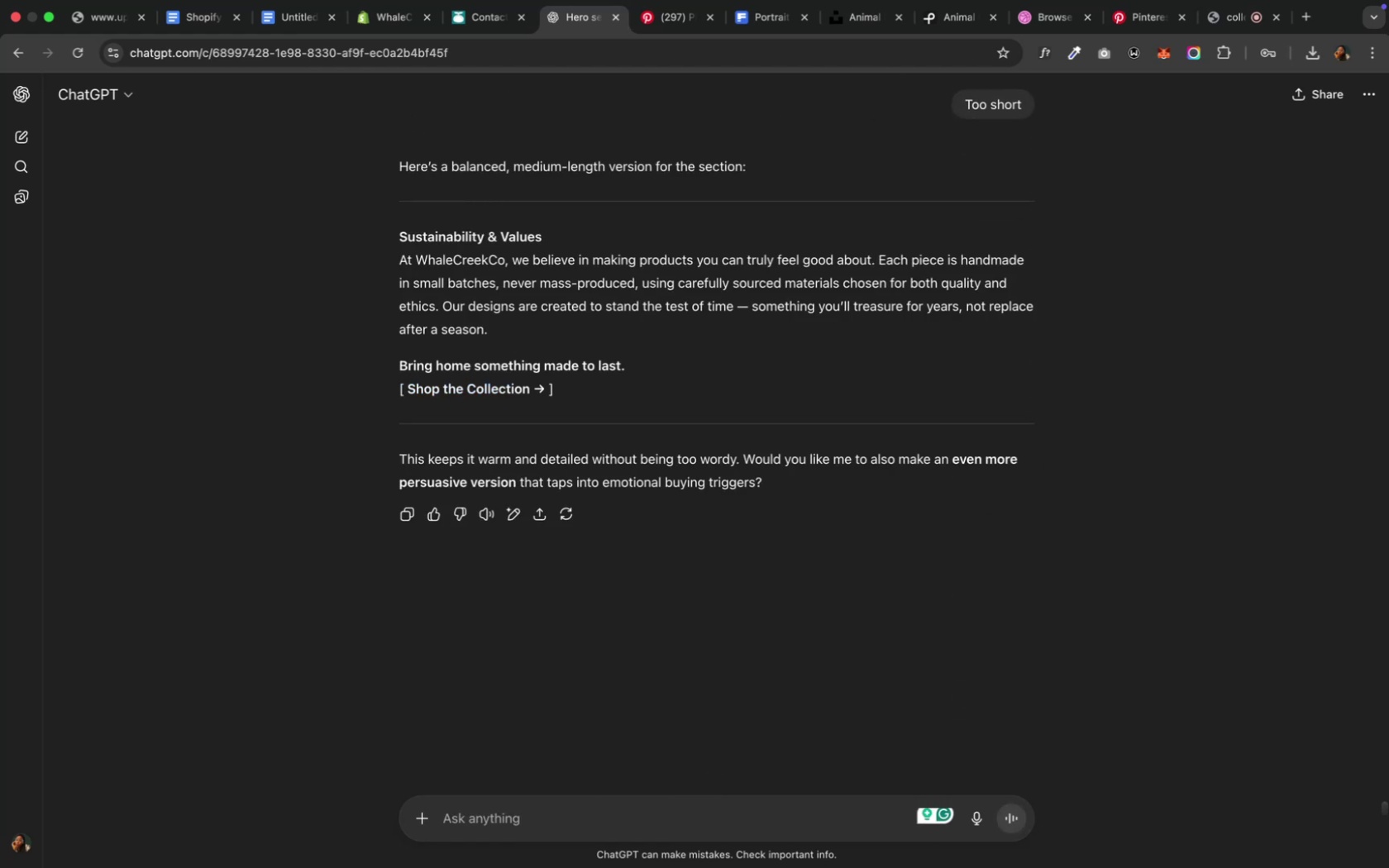 
wait(6.37)
 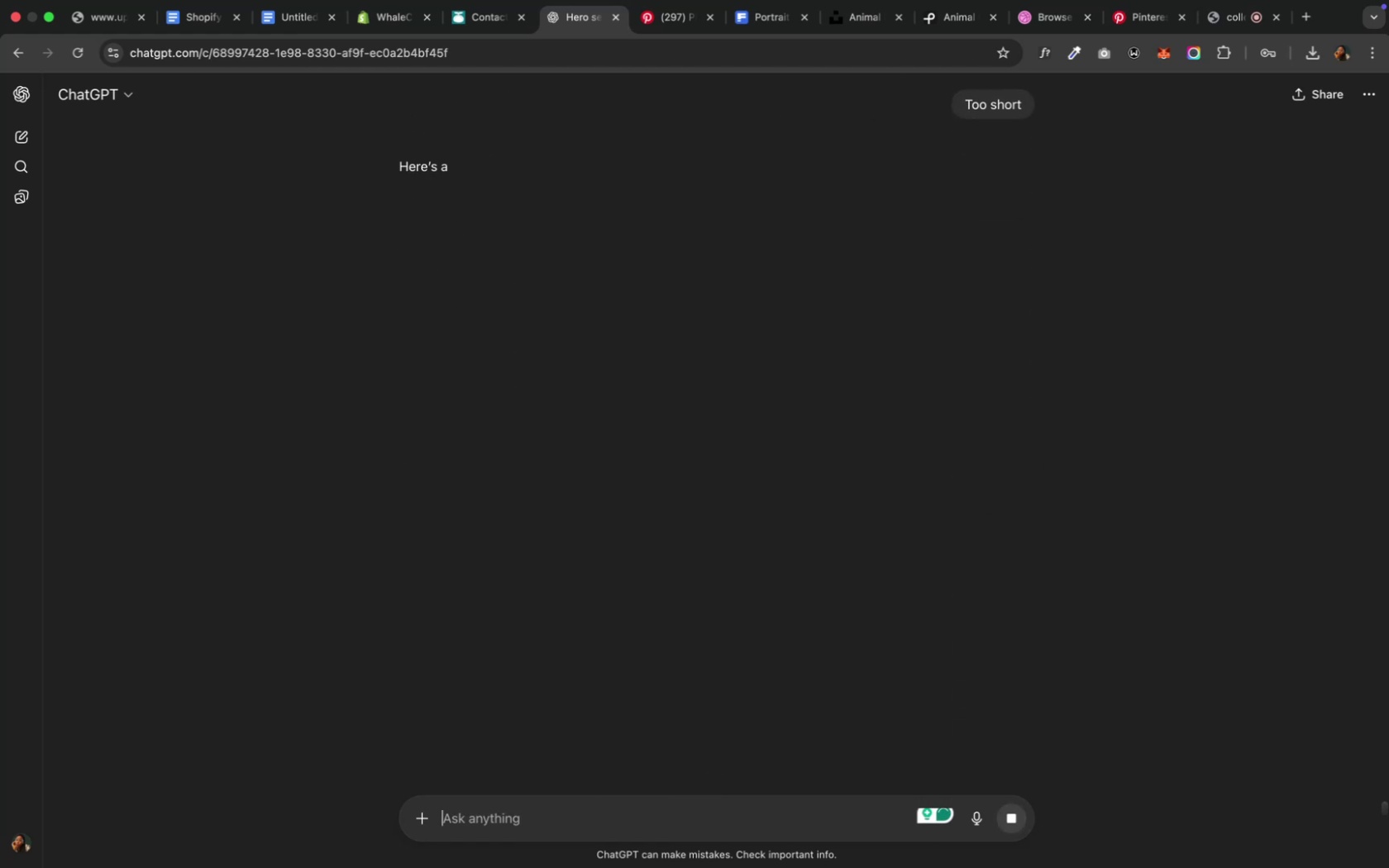 
scroll: coordinate [509, 285], scroll_direction: up, amount: 23.0
 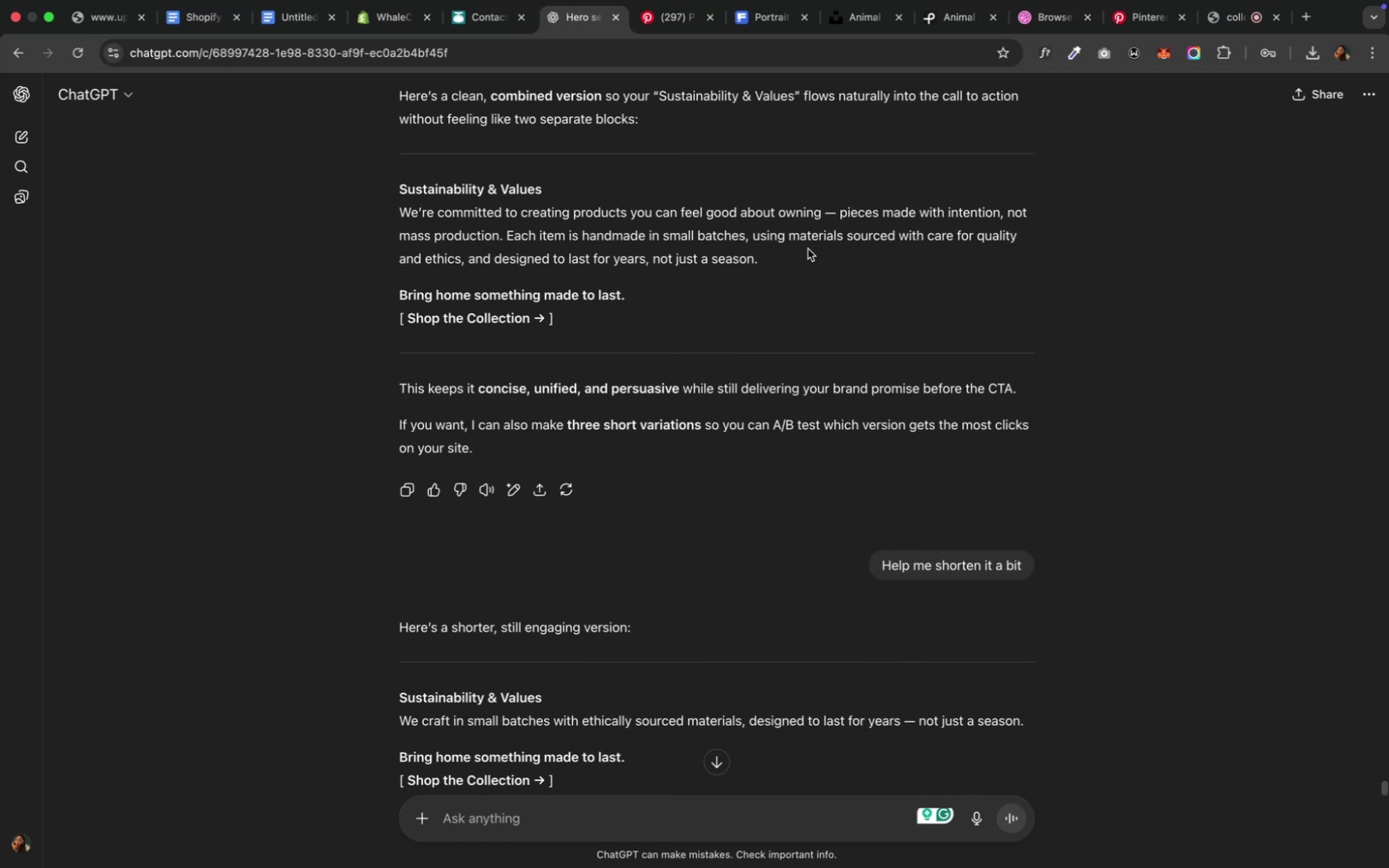 
wait(8.69)
 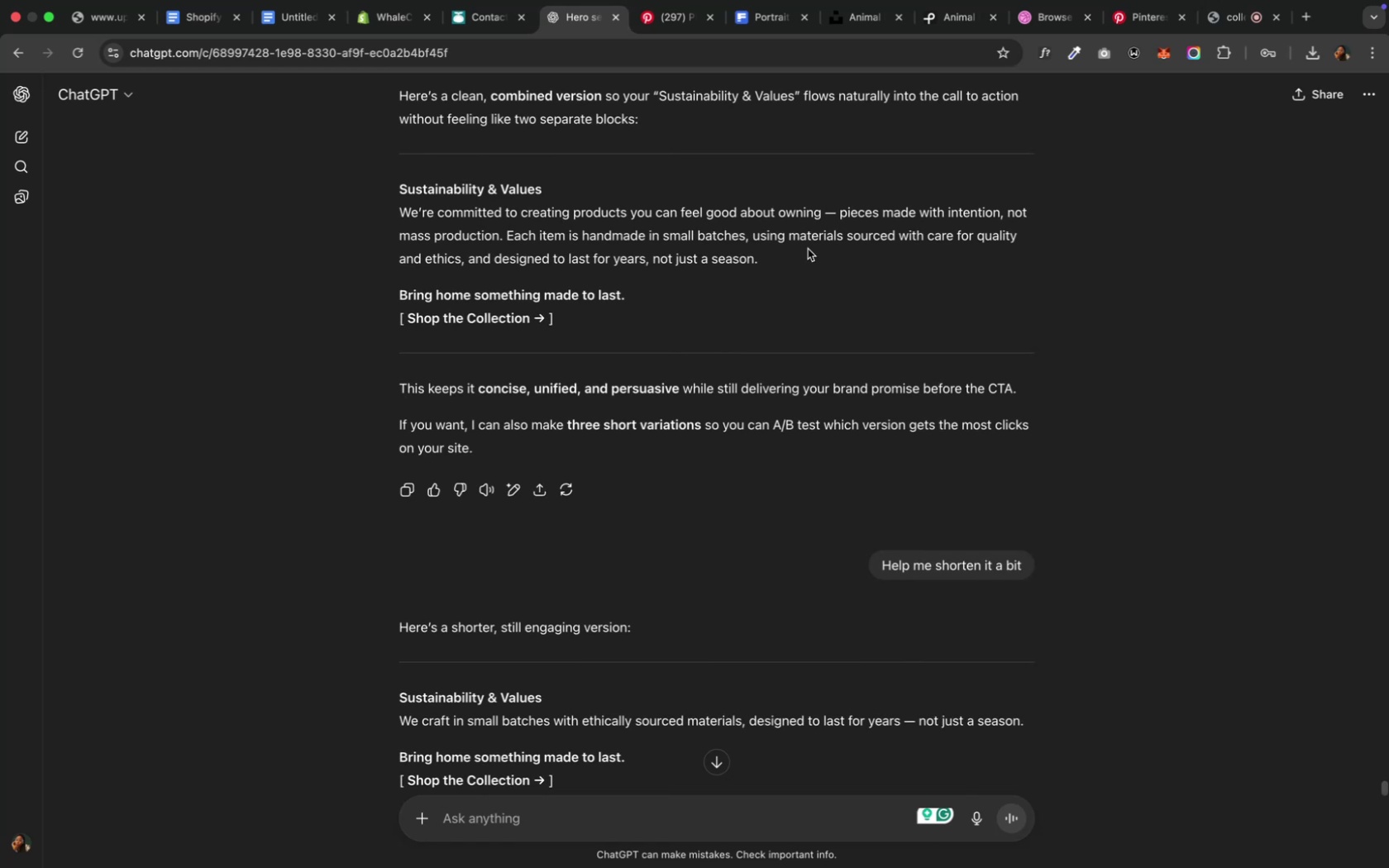 
left_click([377, 45])
 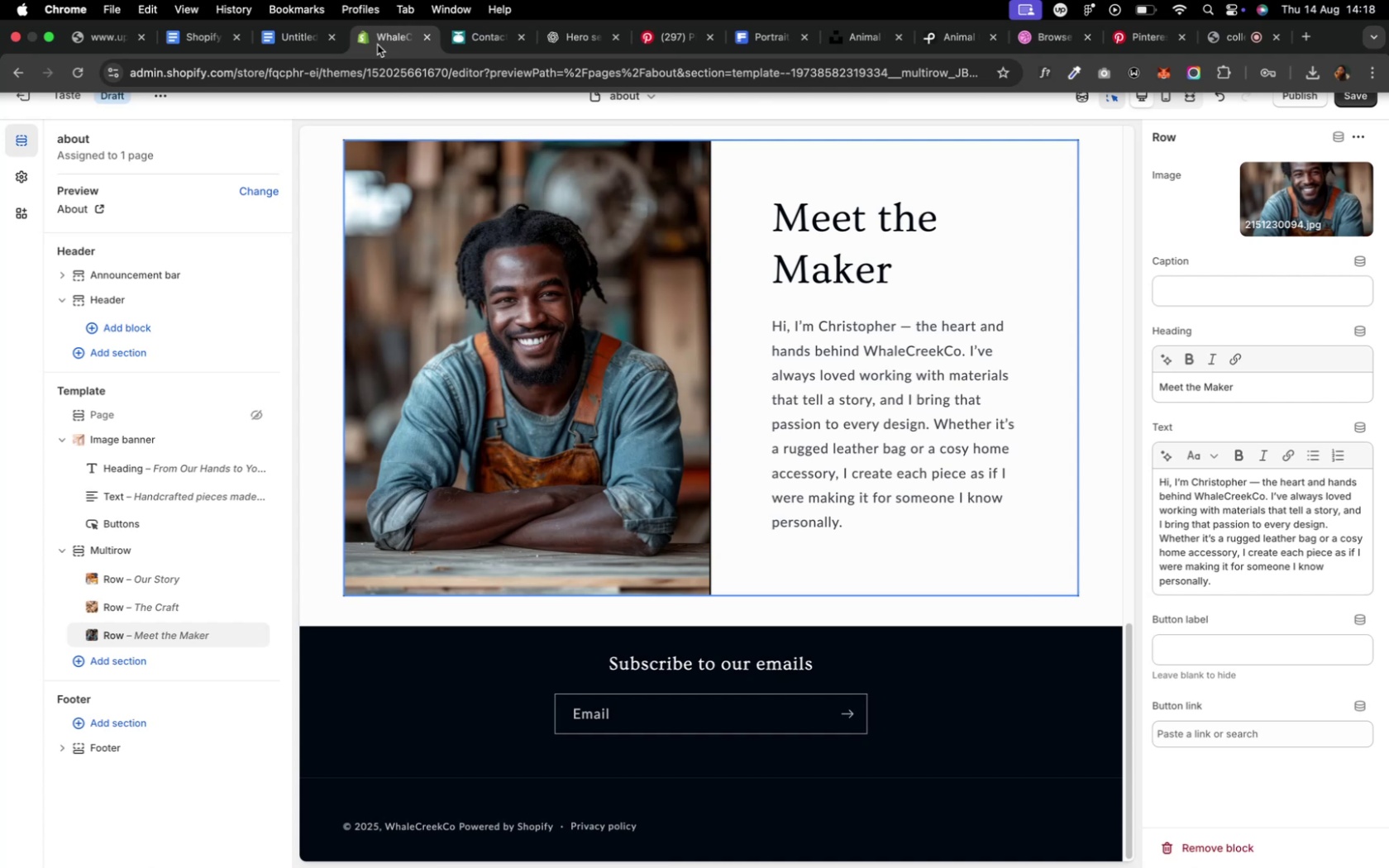 
wait(8.17)
 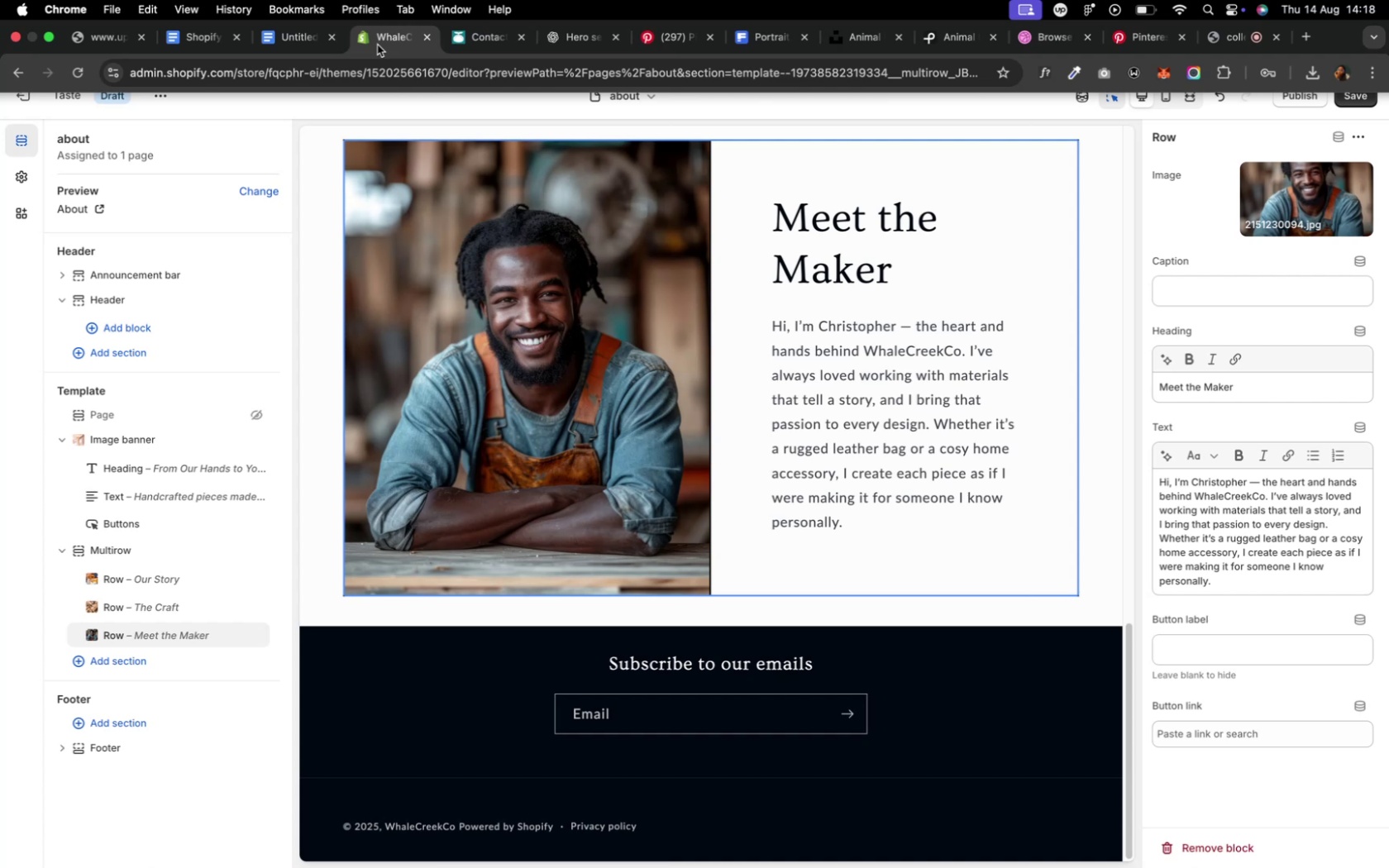 
left_click([107, 656])
 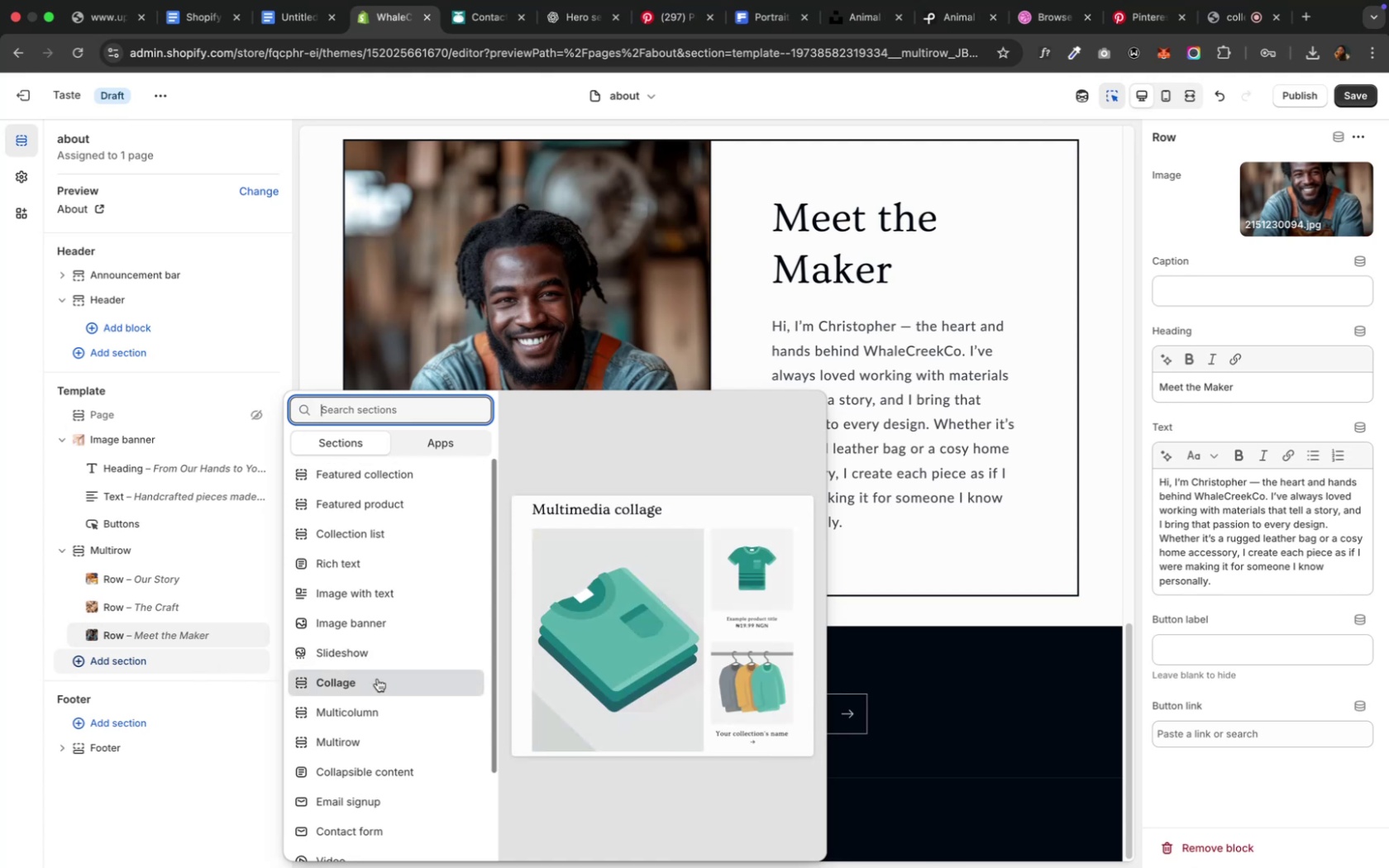 
wait(6.92)
 